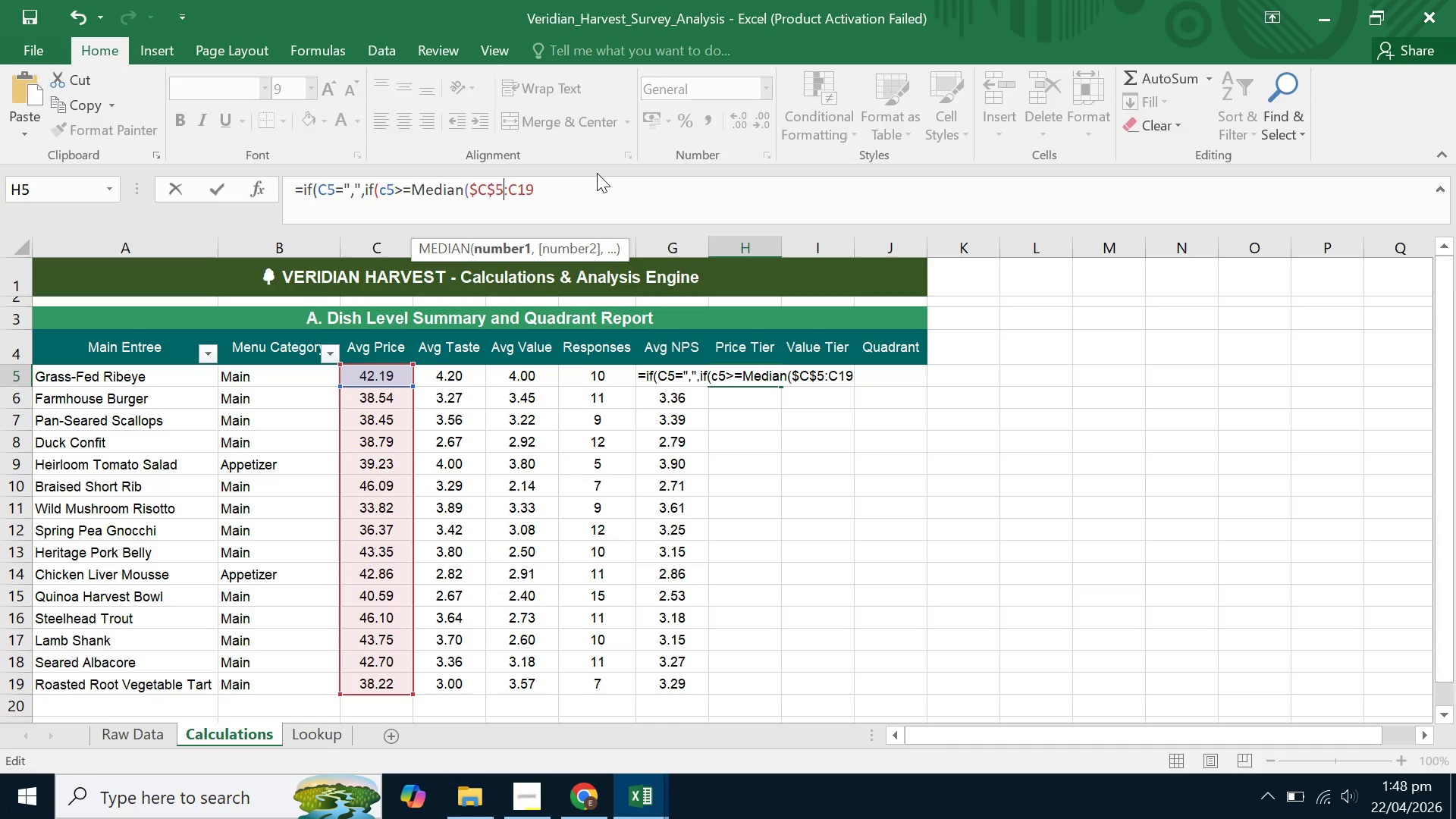 
key(ArrowRight)
 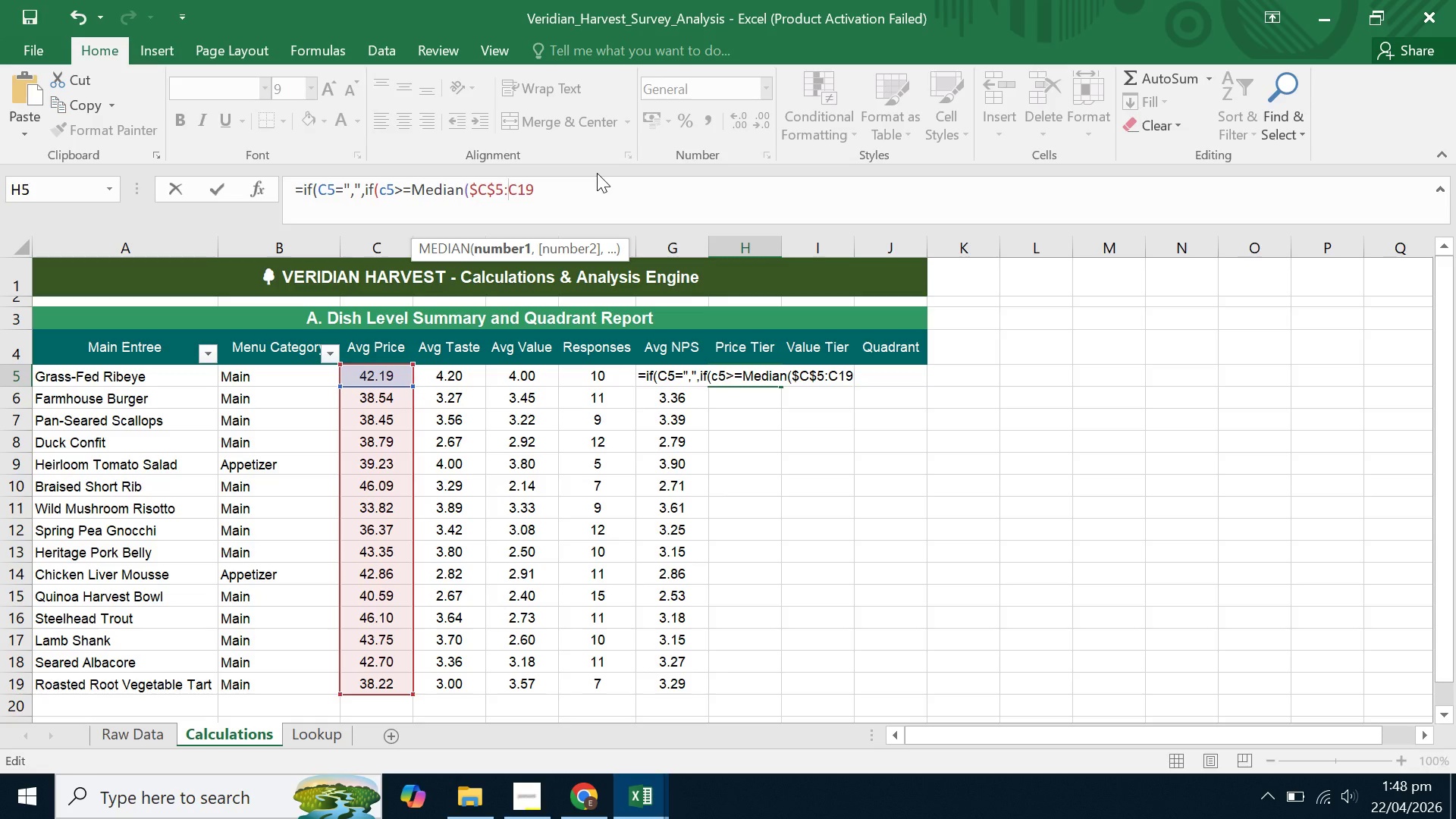 
key(Shift+4)
 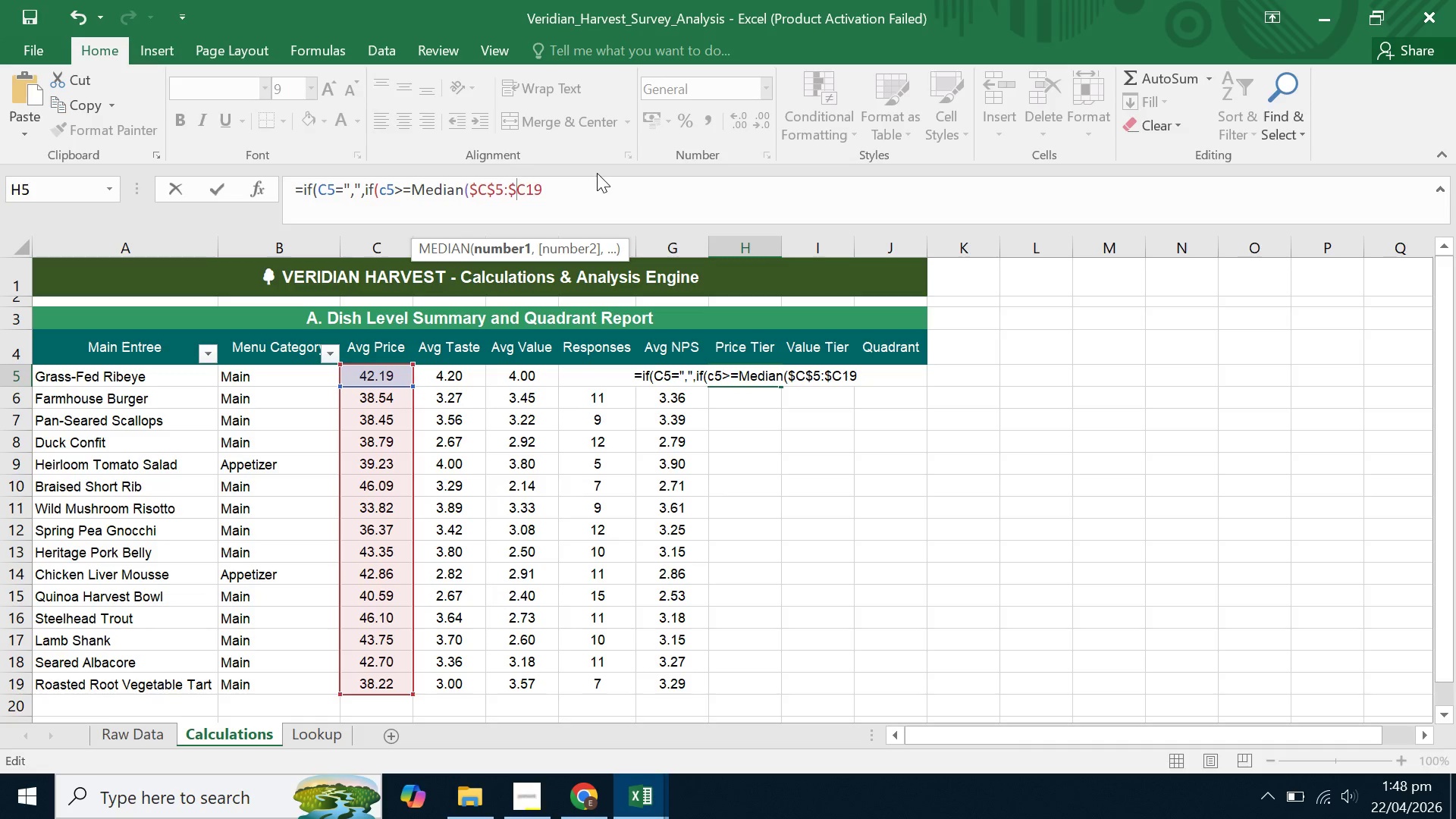 
key(ArrowRight)
 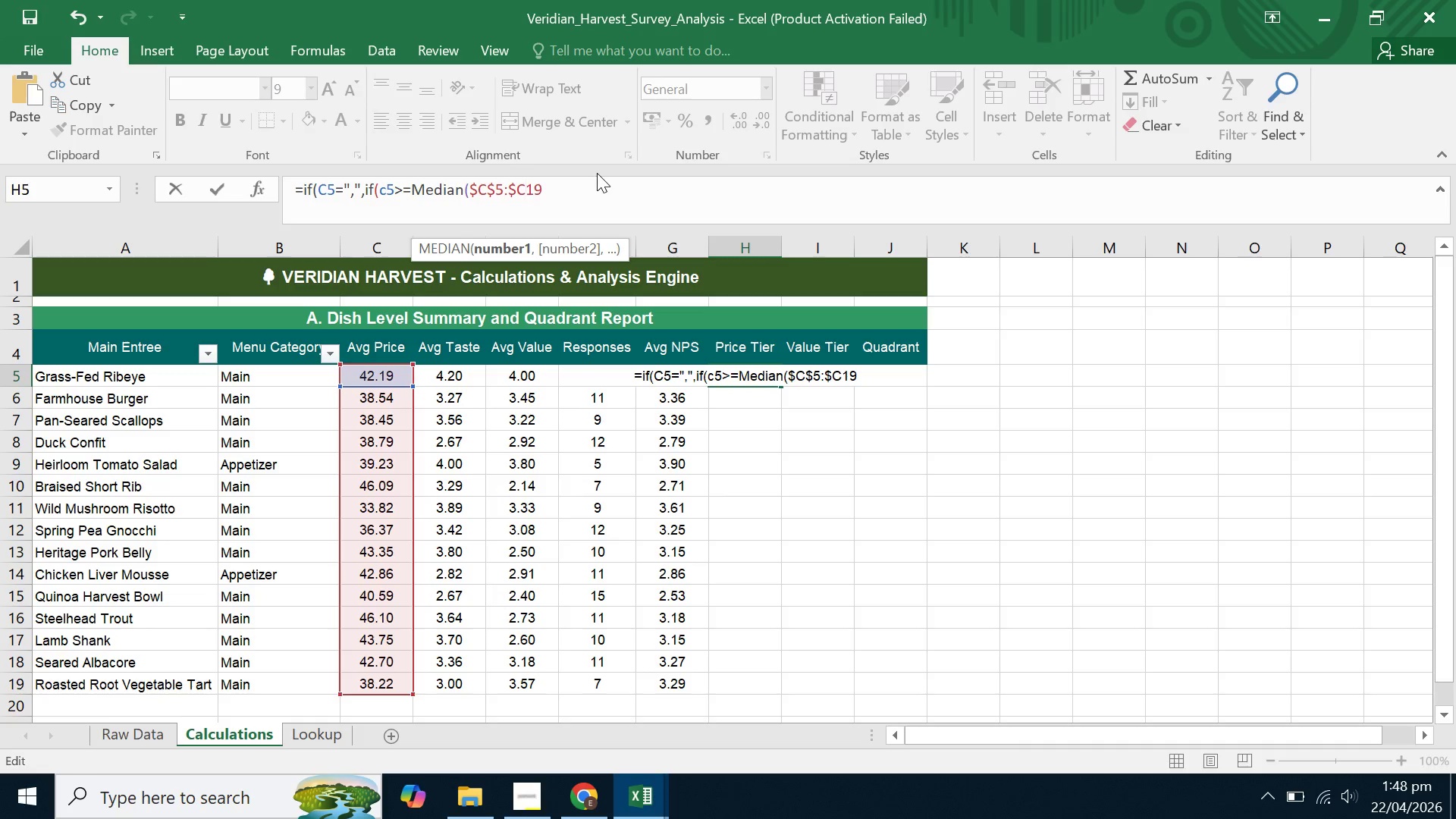 
key(Shift+4)
 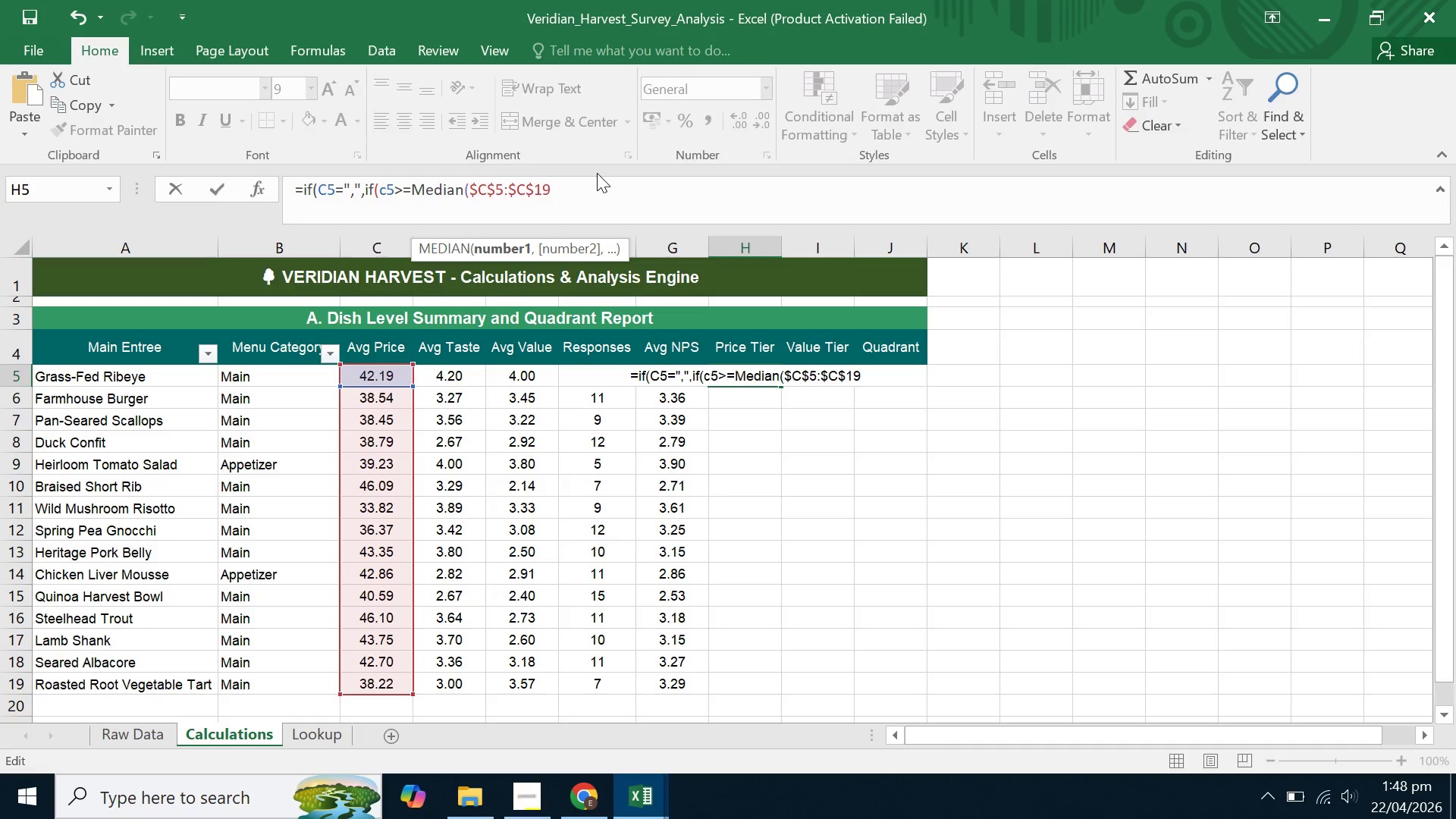 
key(ArrowRight)
 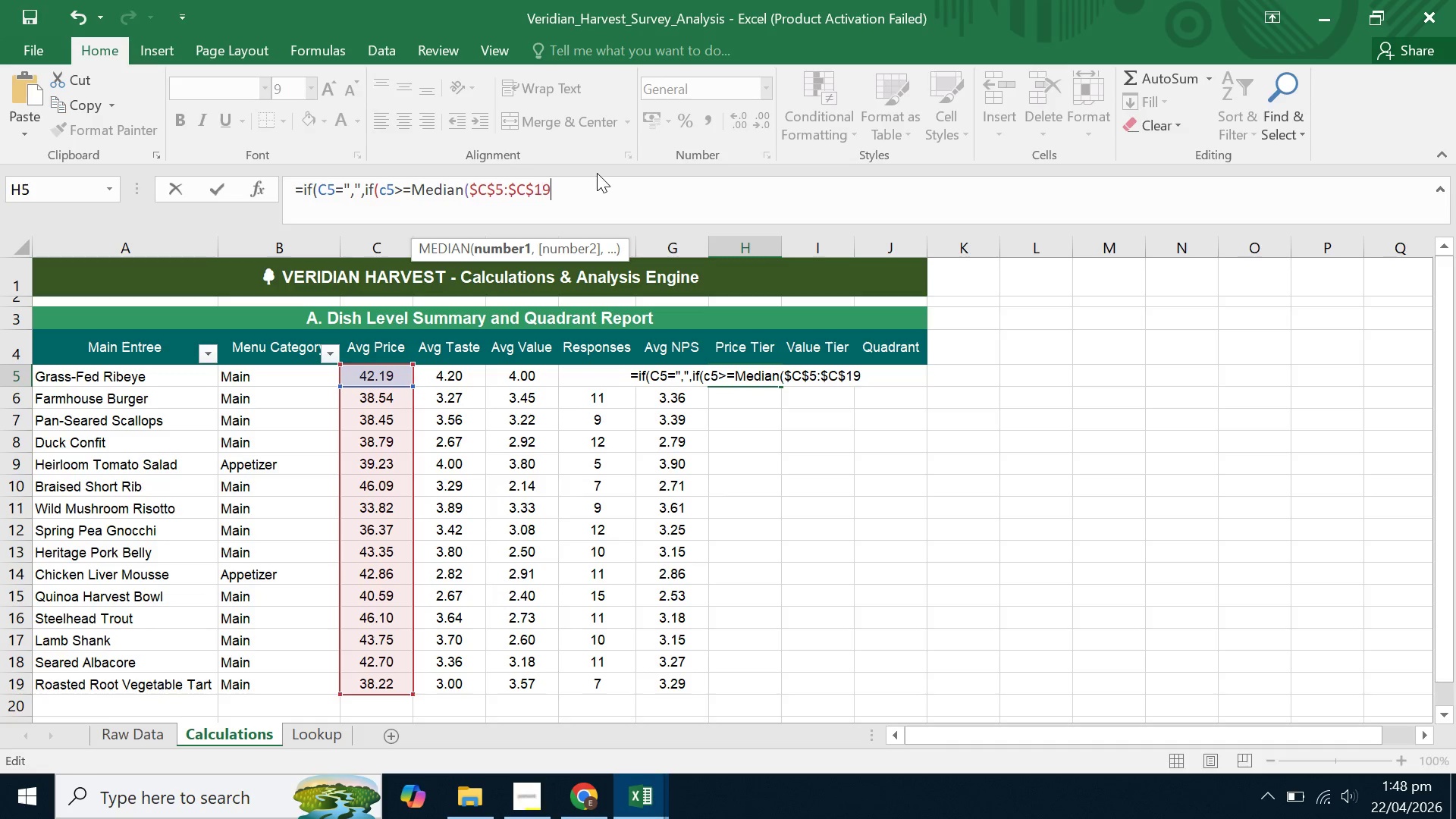 
key(ArrowRight)
 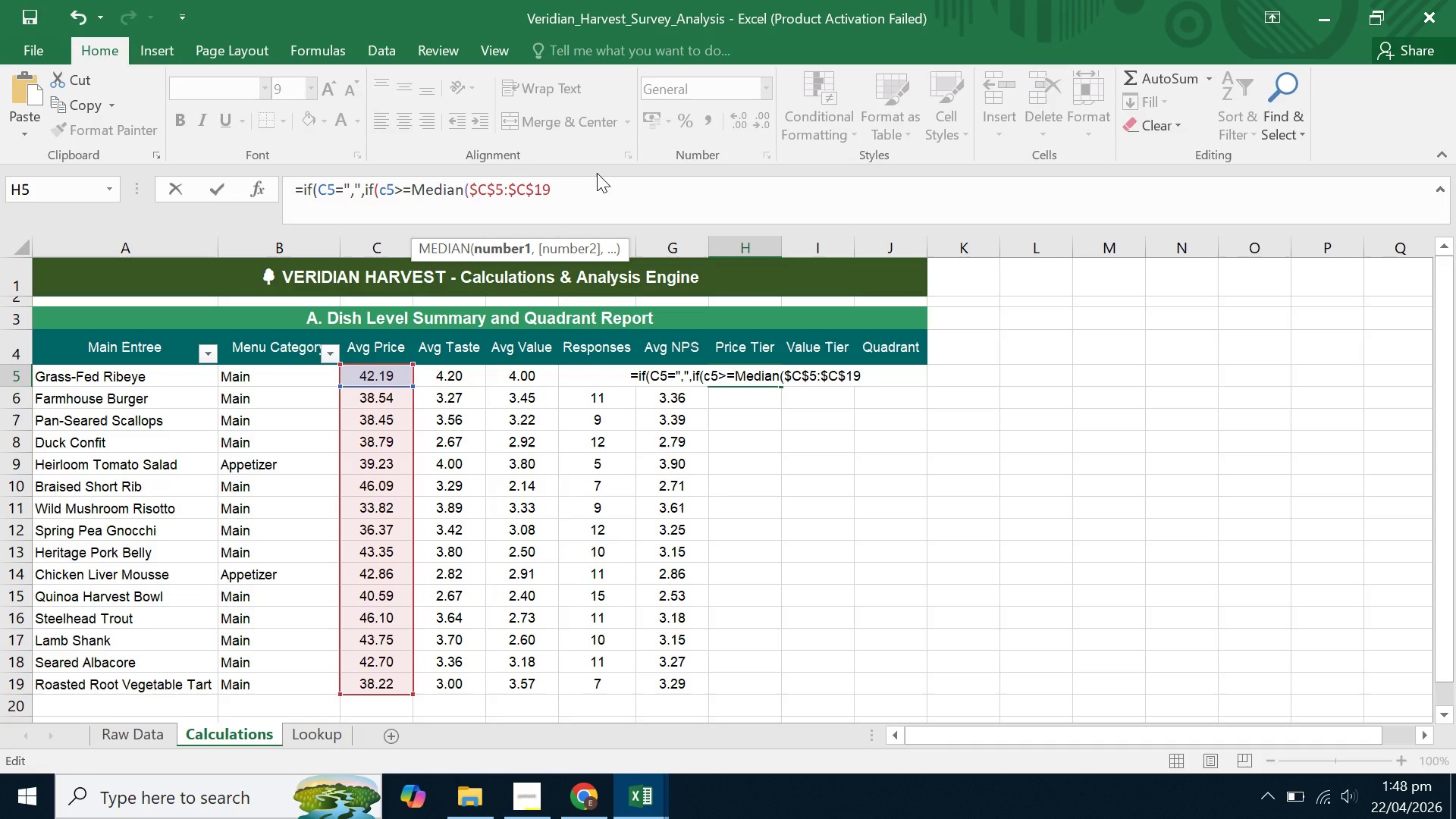 
wait(5.73)
 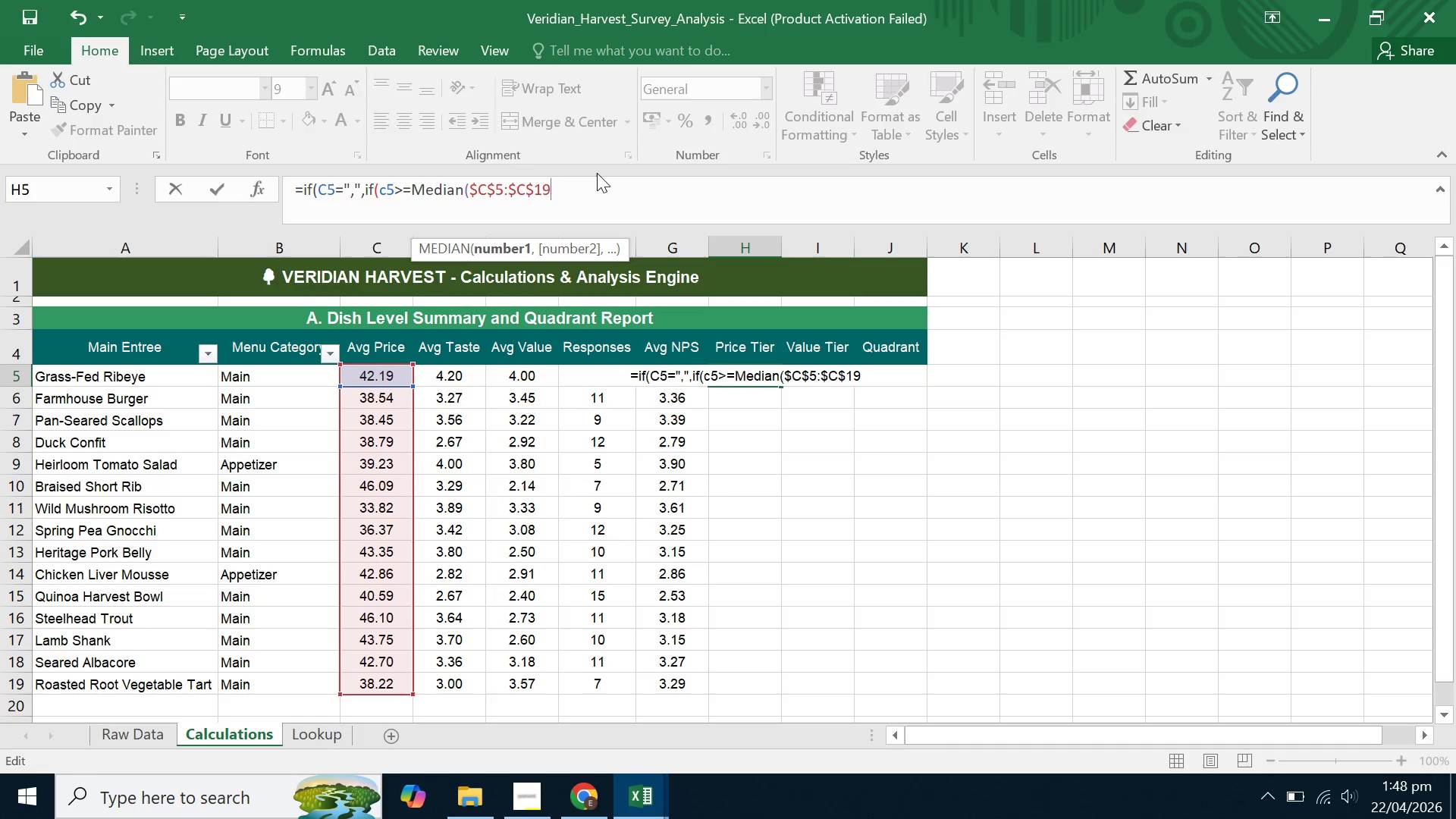 
type(),"High","low)
key(Backspace)
key(Backspace)
key(Backspace)
key(Backspace)
type("low)
key(Backspace)
key(Backspace)
key(Backspace)
type(Low")))
 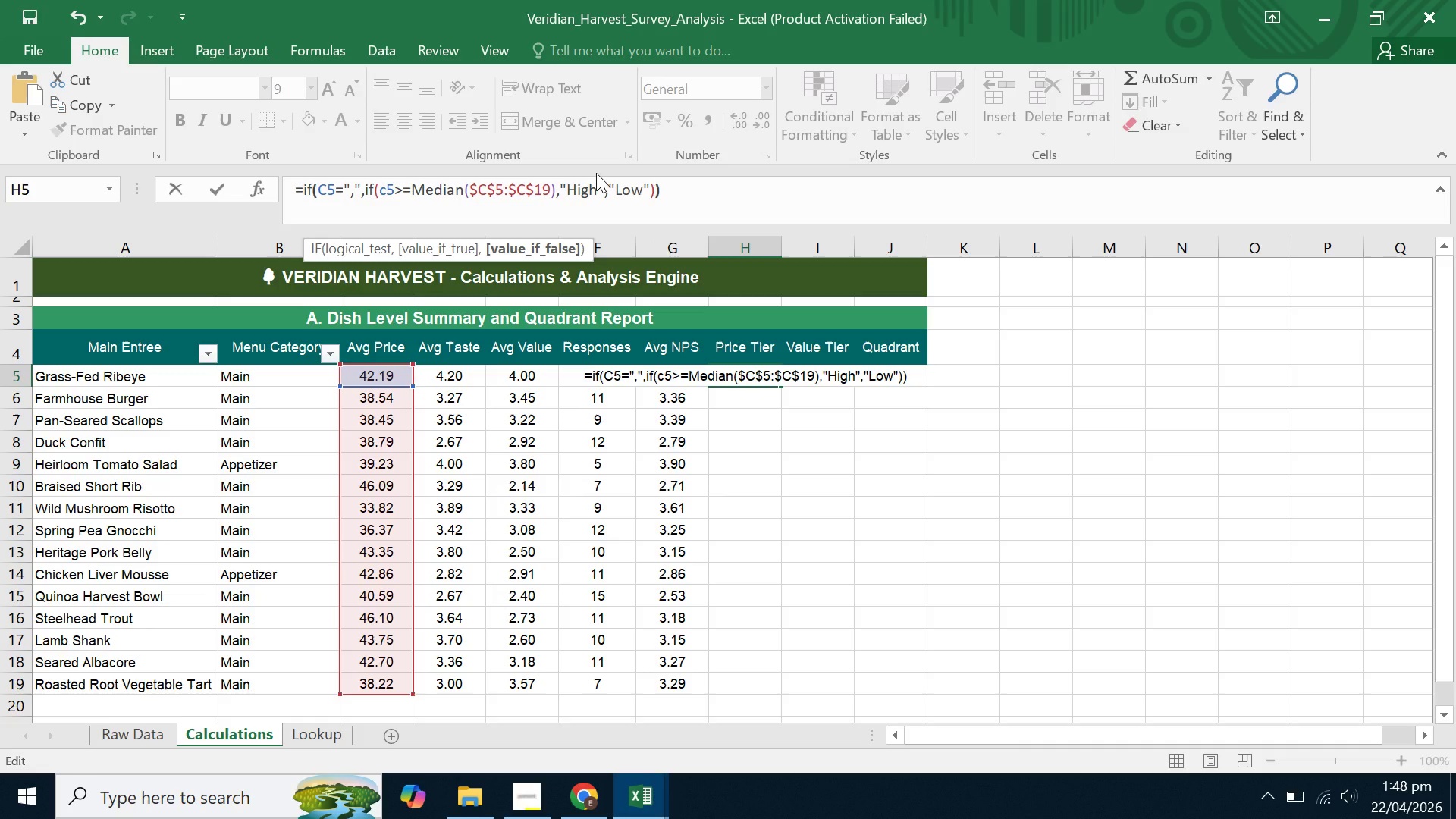 
key(Enter)
 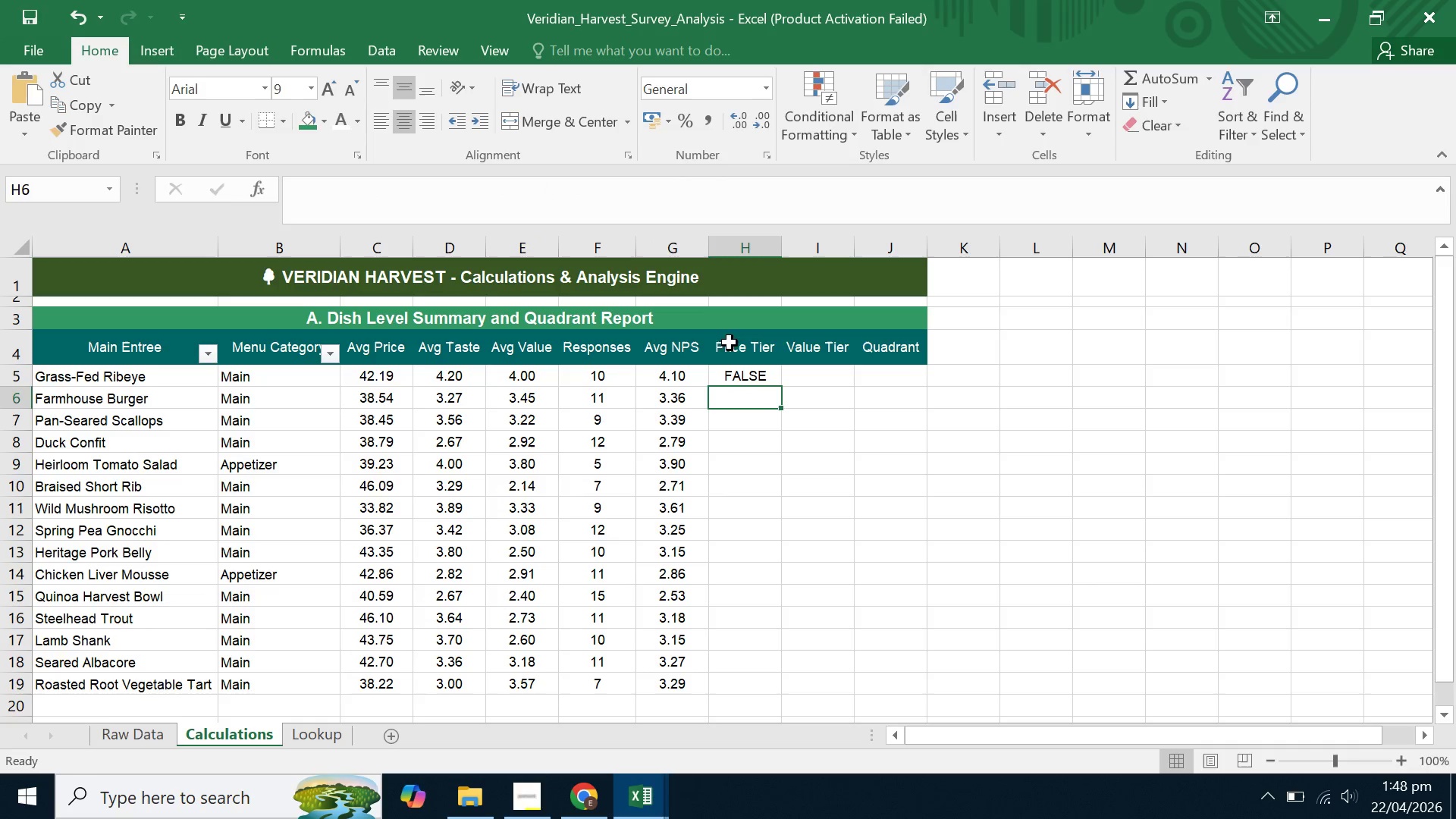 
left_click([766, 375])
 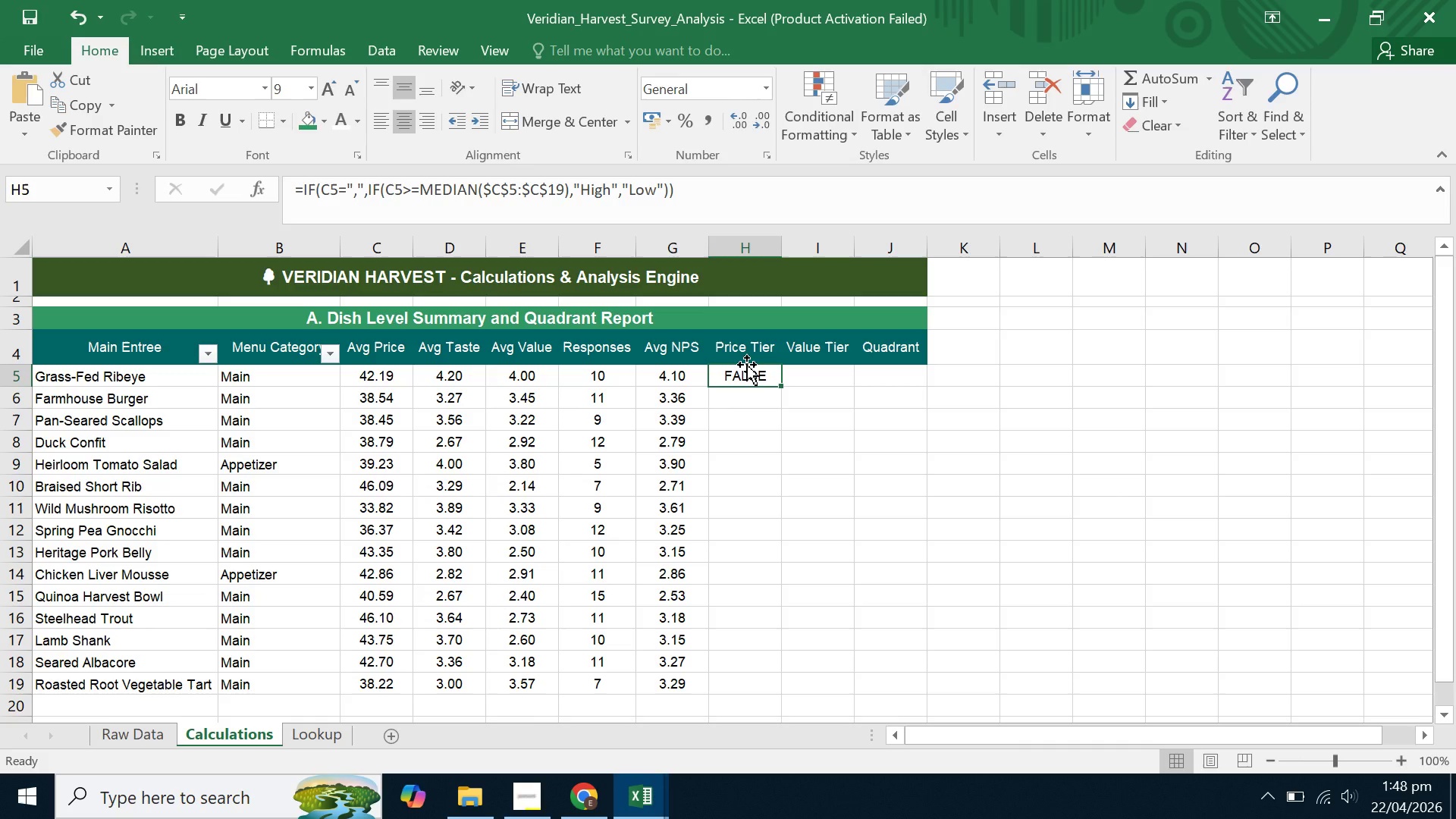 
wait(10.95)
 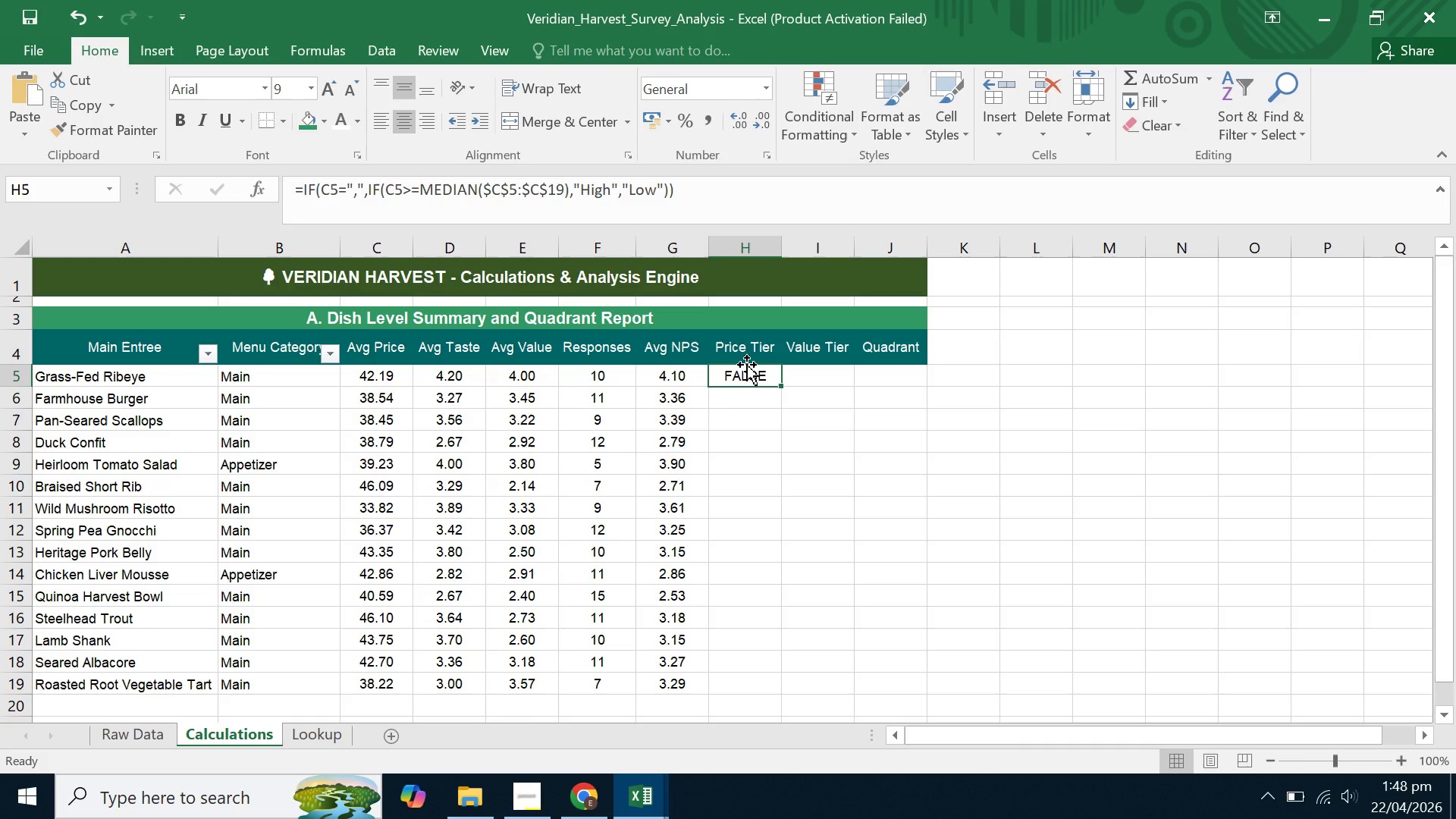 
left_click([356, 197])
 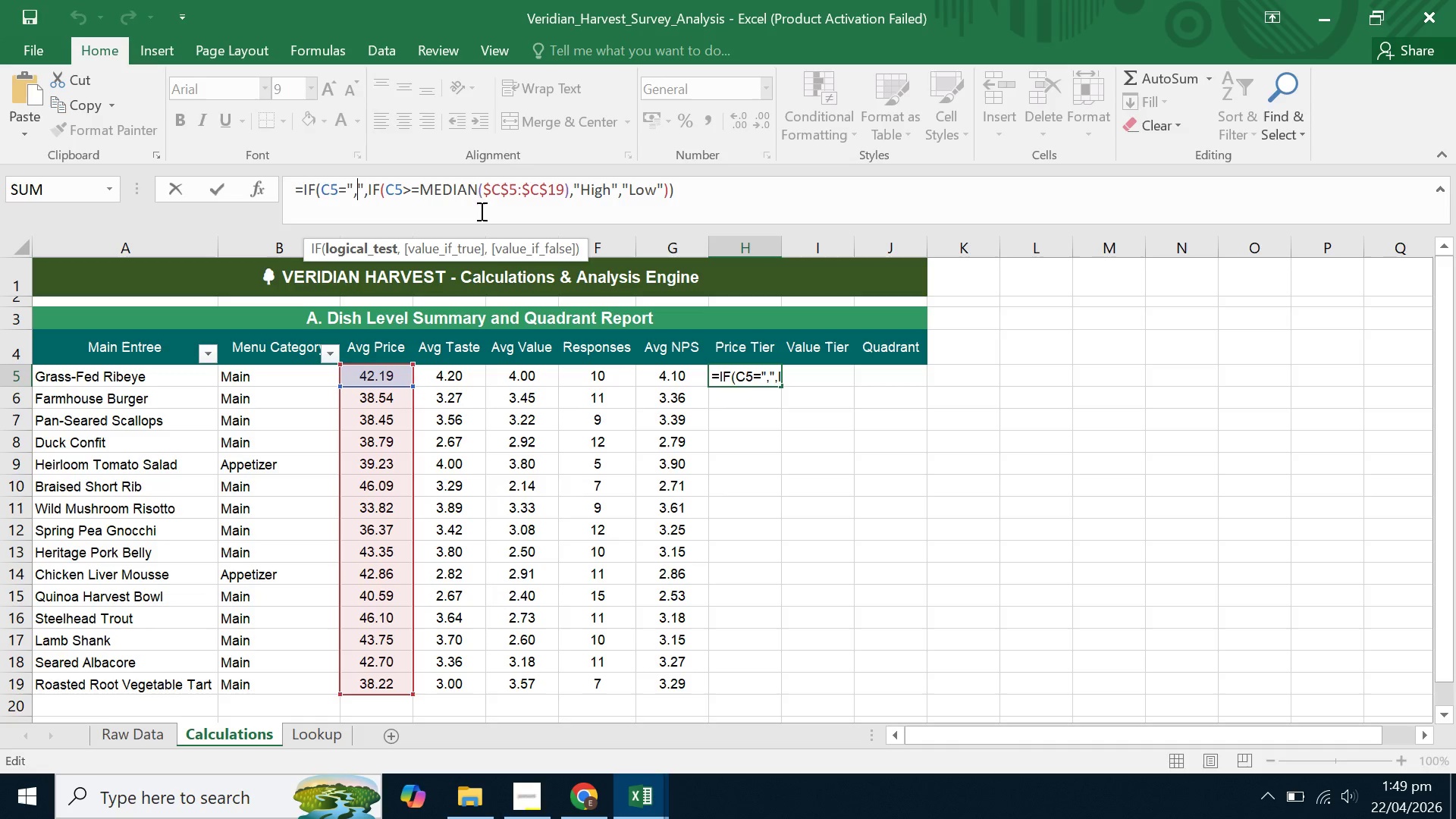 
key(Backspace)
 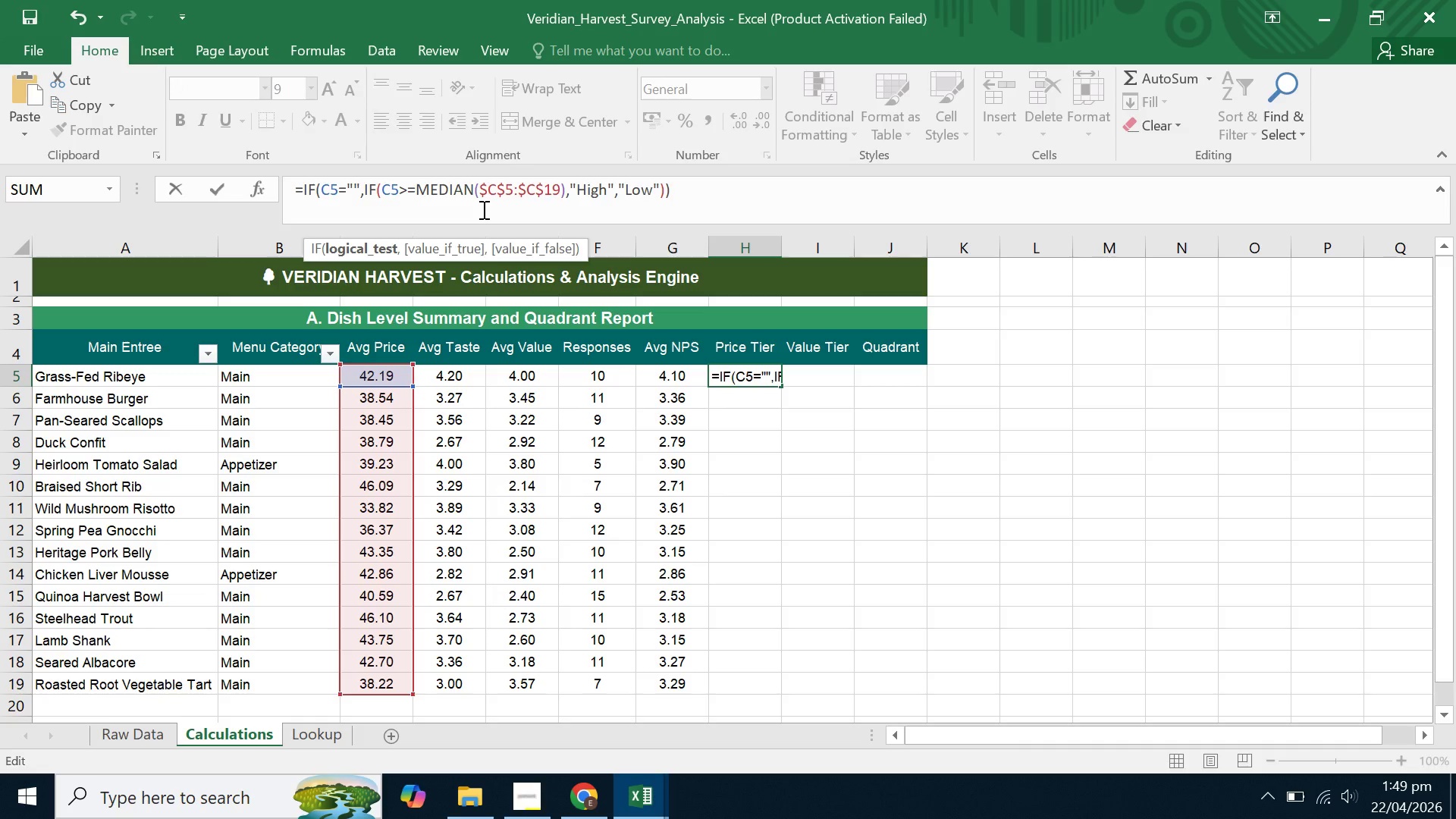 
key(Shift+Quote)
 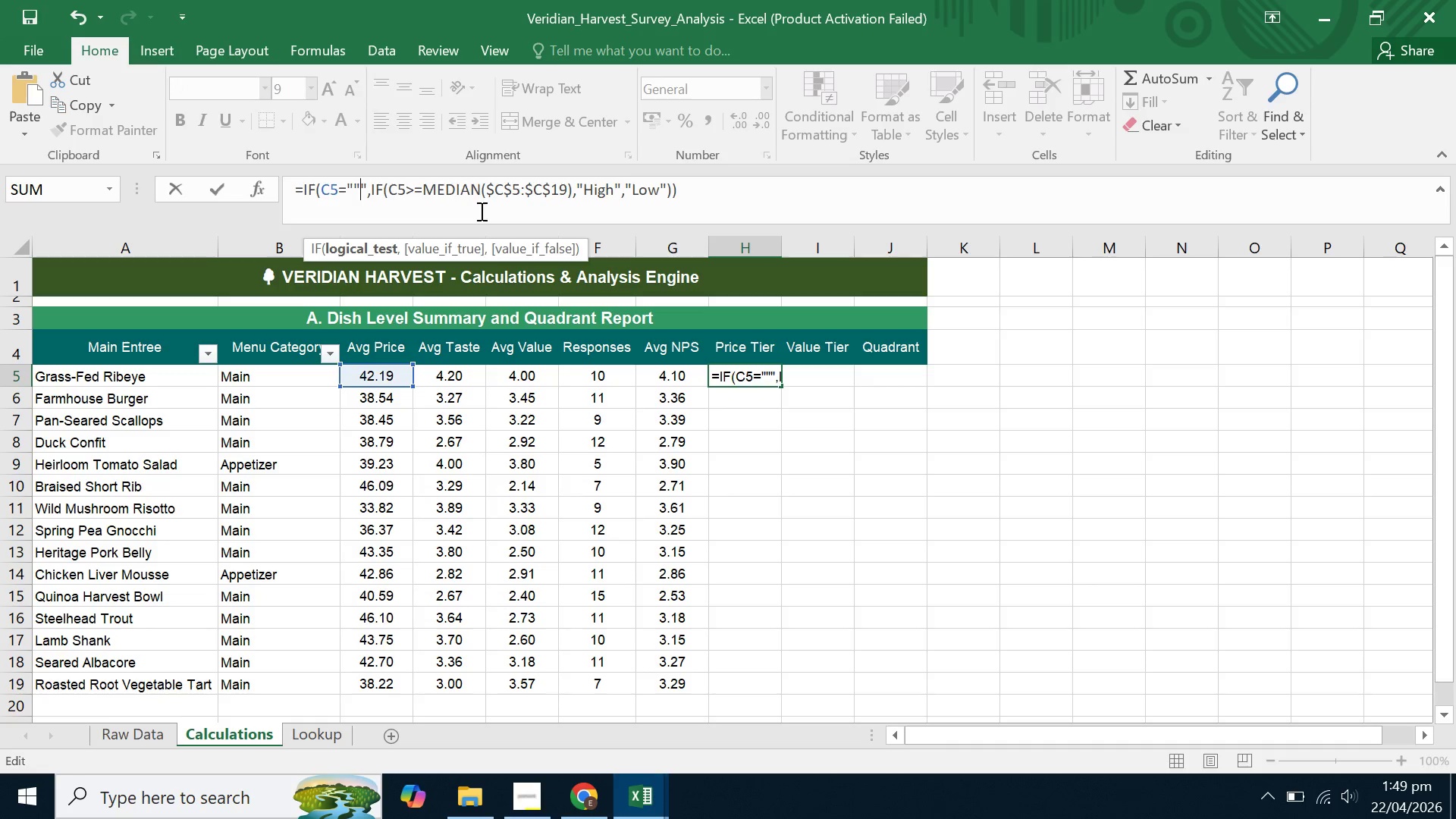 
key(Comma)
 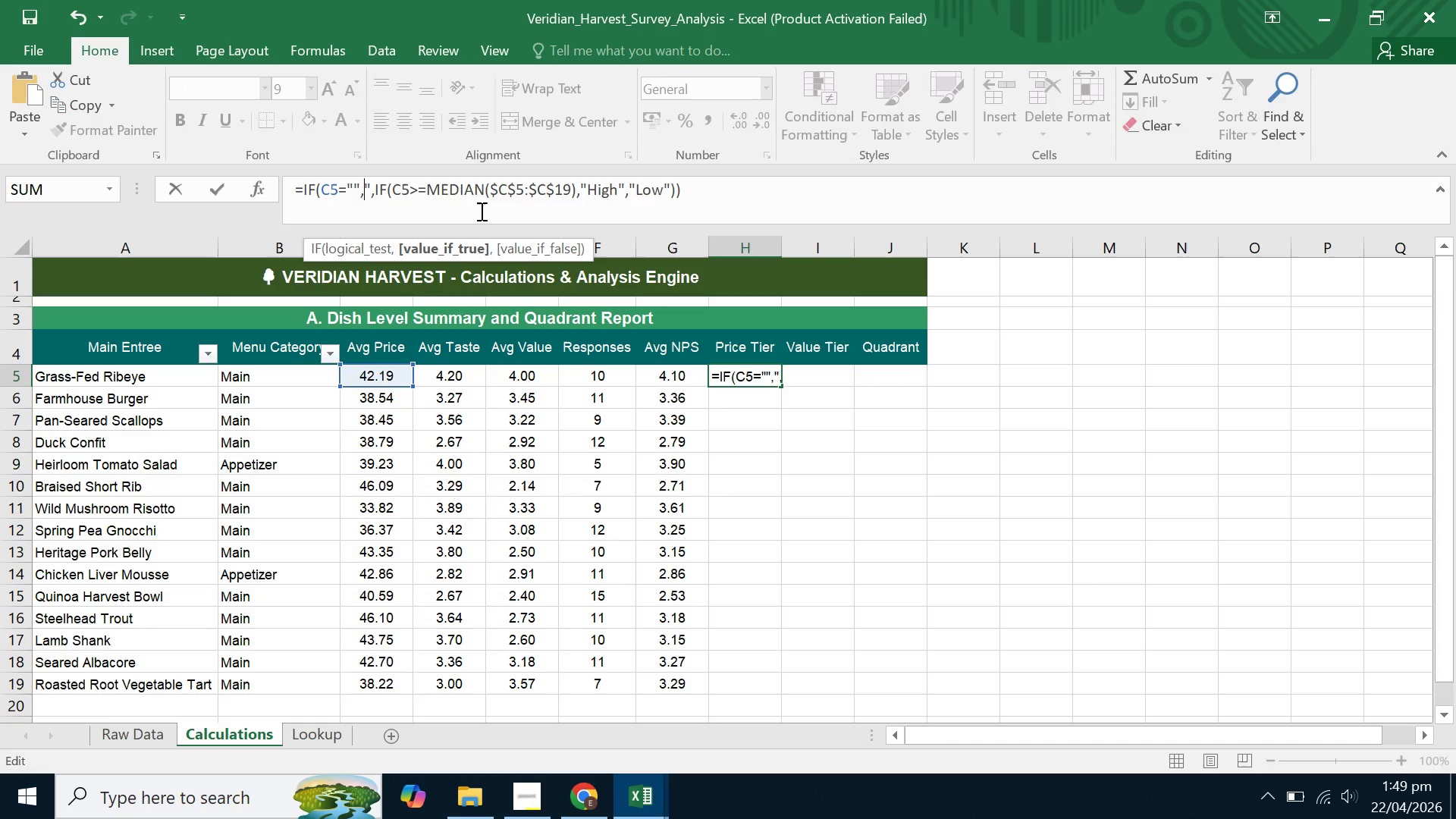 
key(Shift+Quote)
 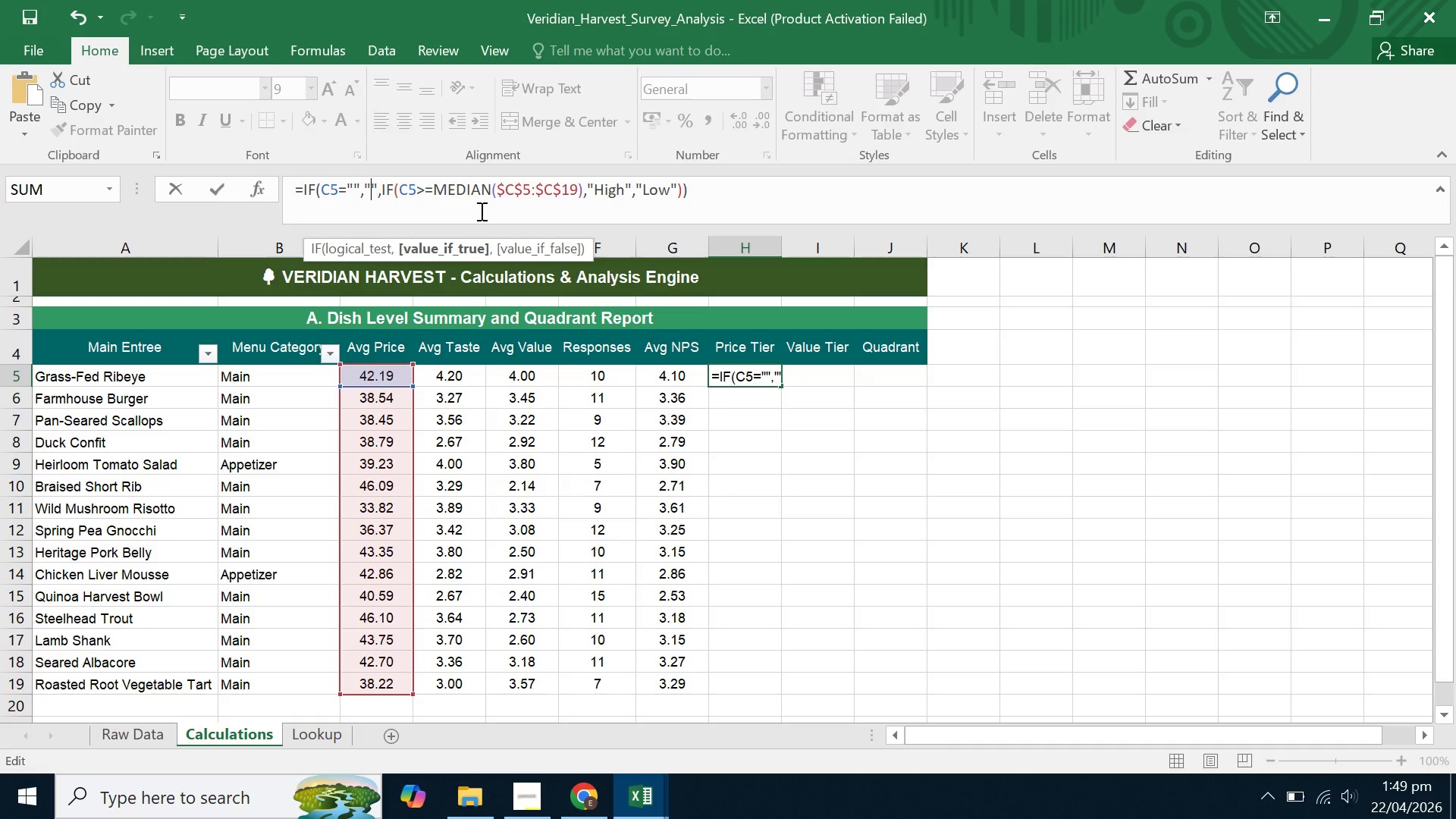 
wait(6.14)
 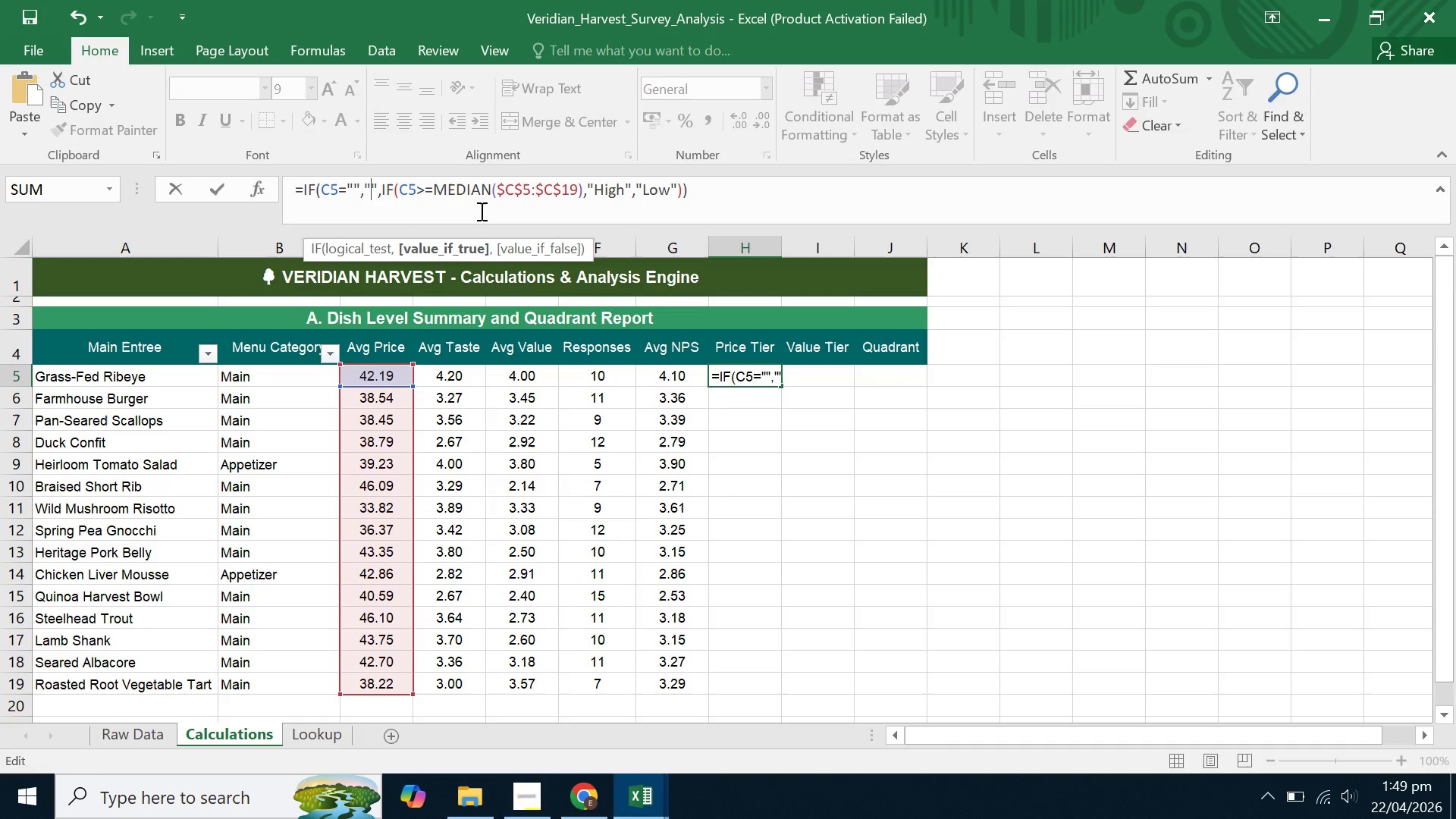 
key(Enter)
 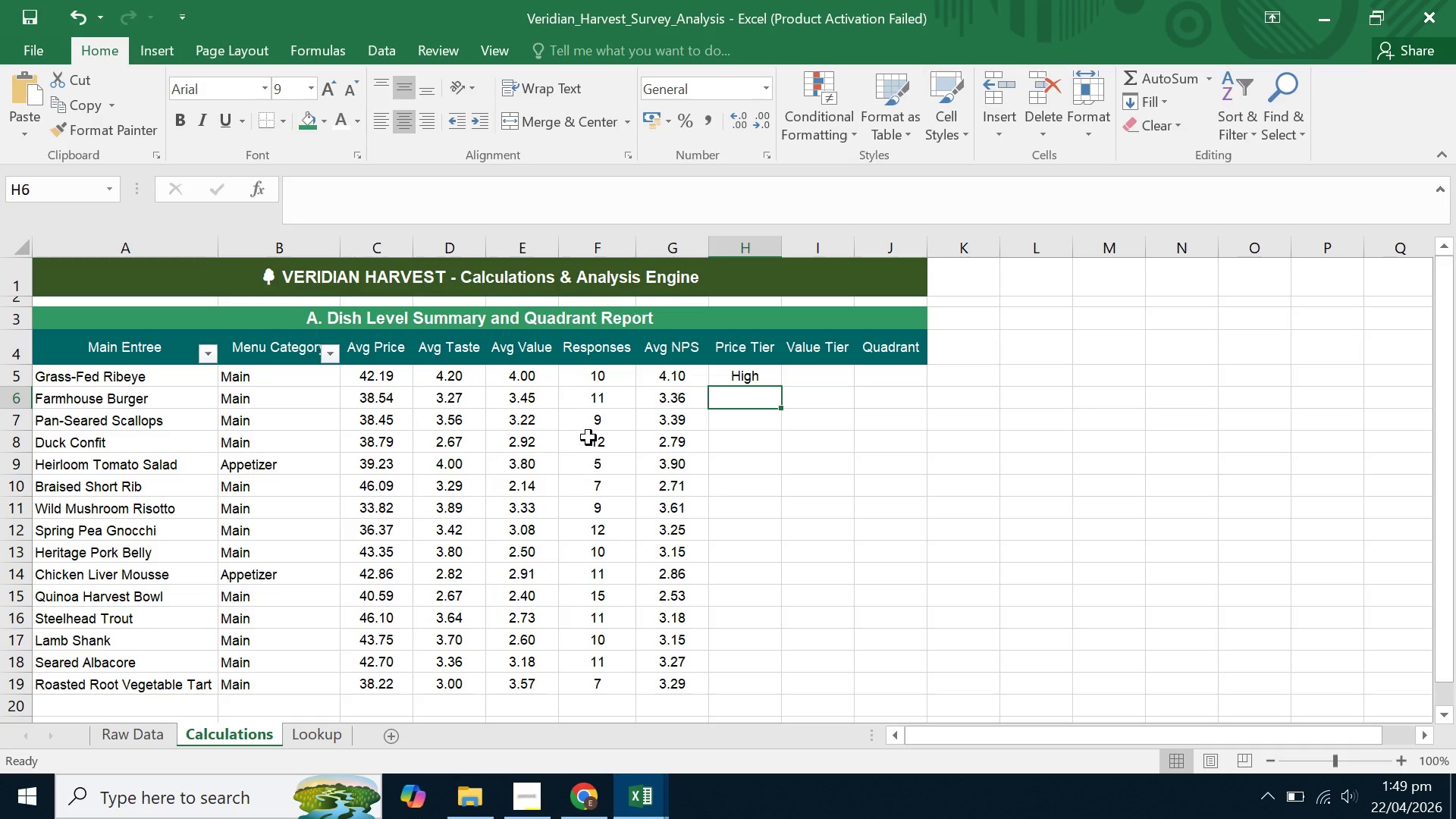 
left_click([751, 381])
 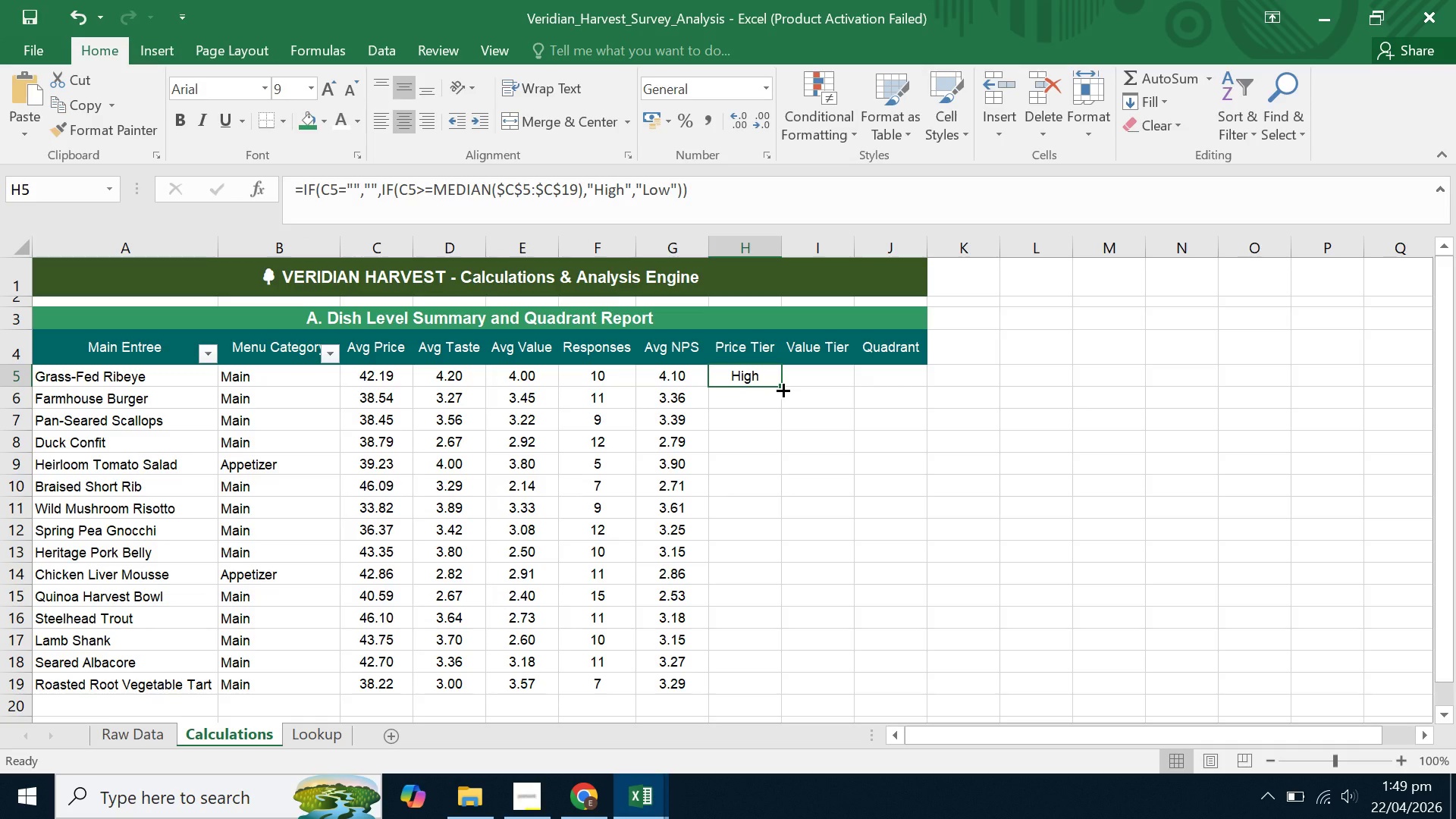 
double_click([782, 389])
 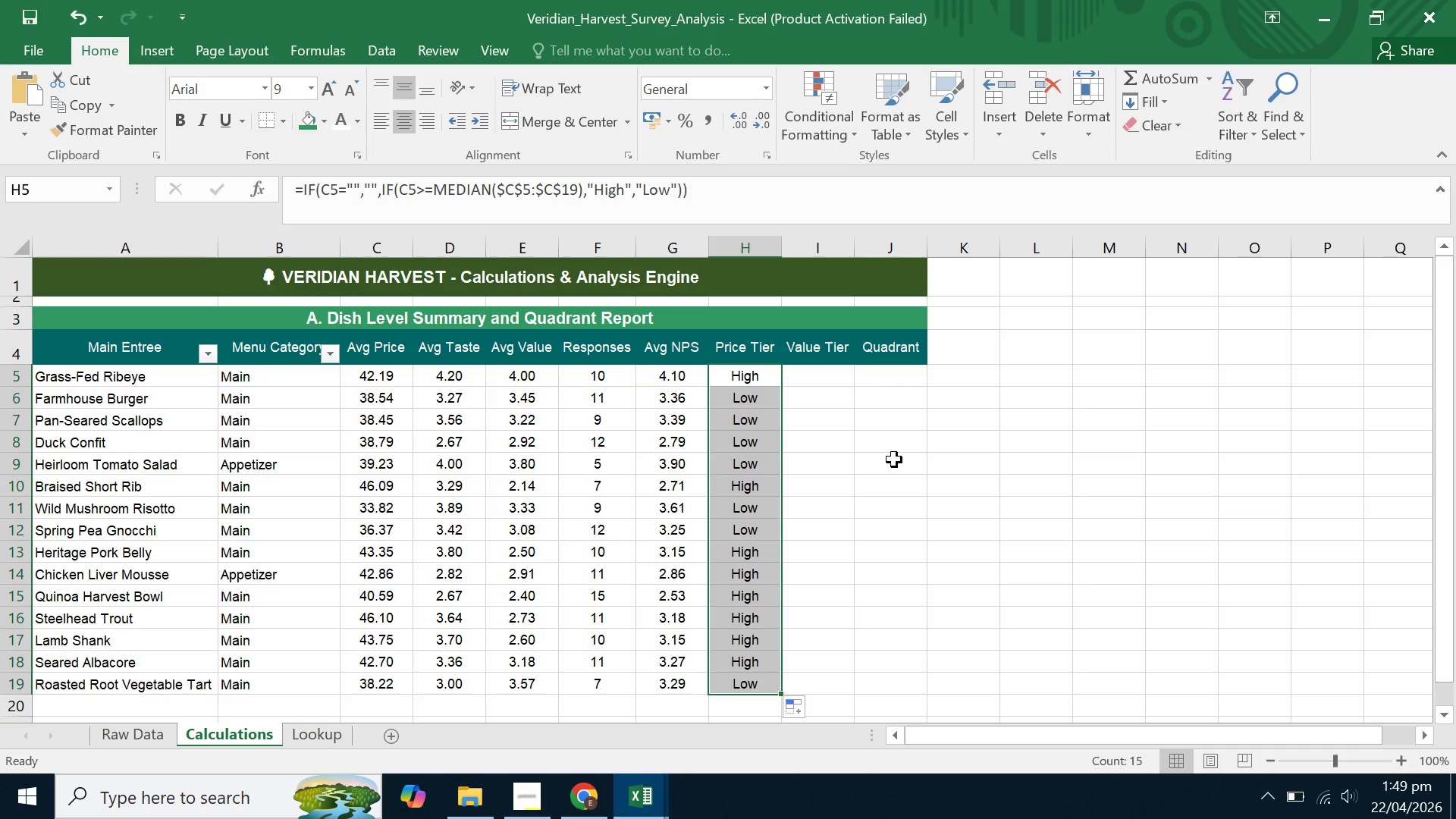 
wait(9.81)
 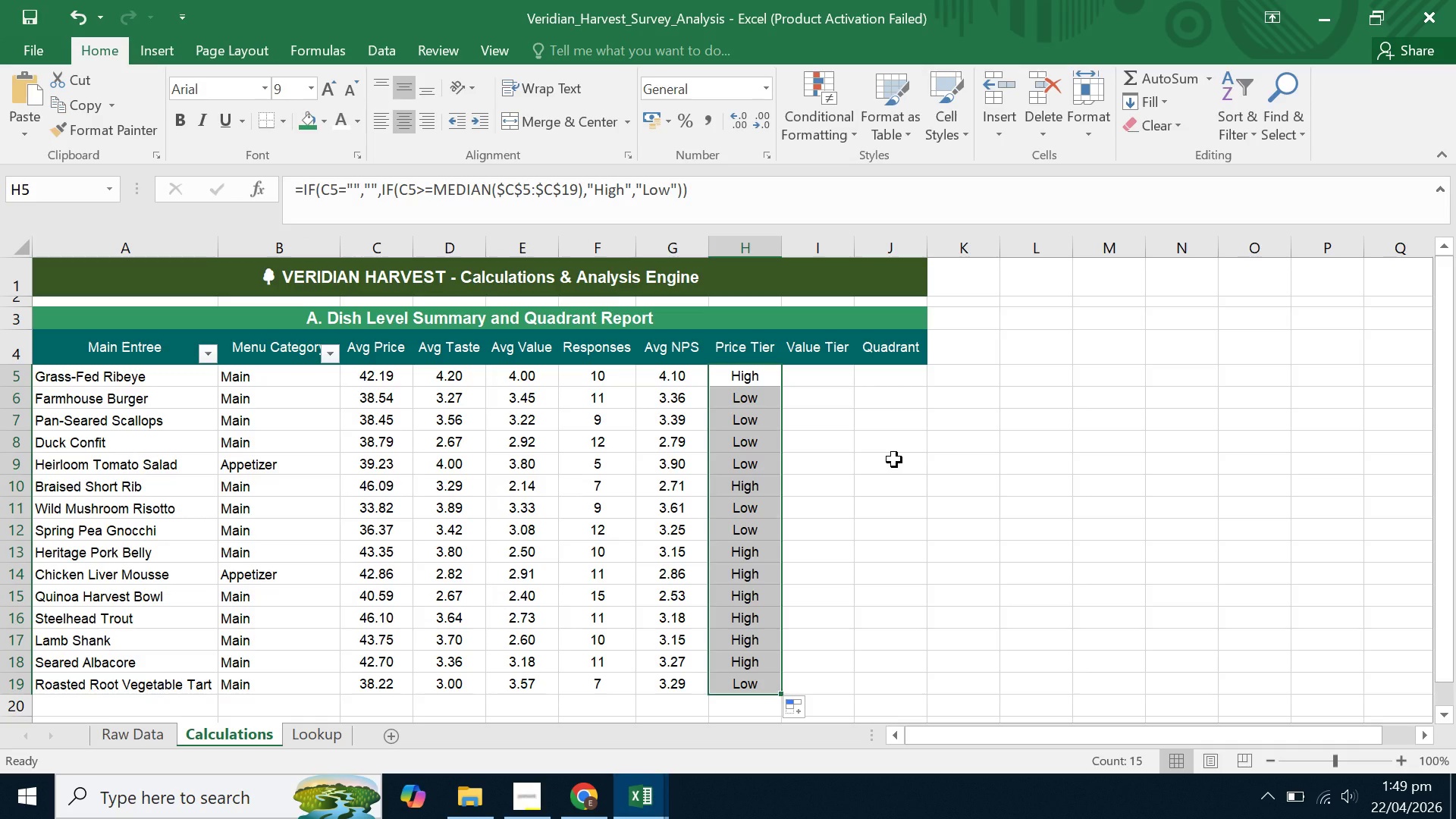 
double_click([739, 516])
 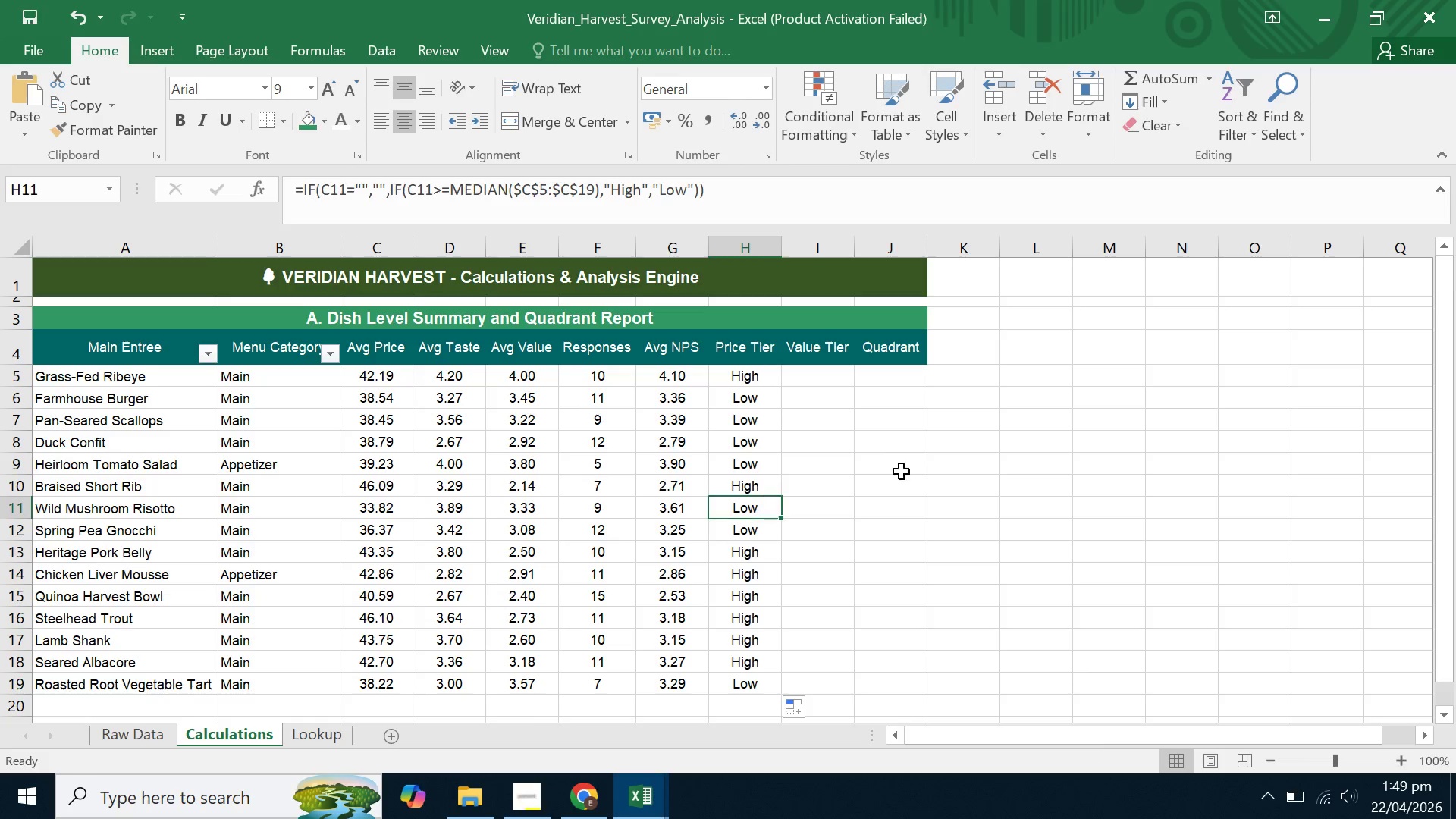 
triple_click([912, 469])
 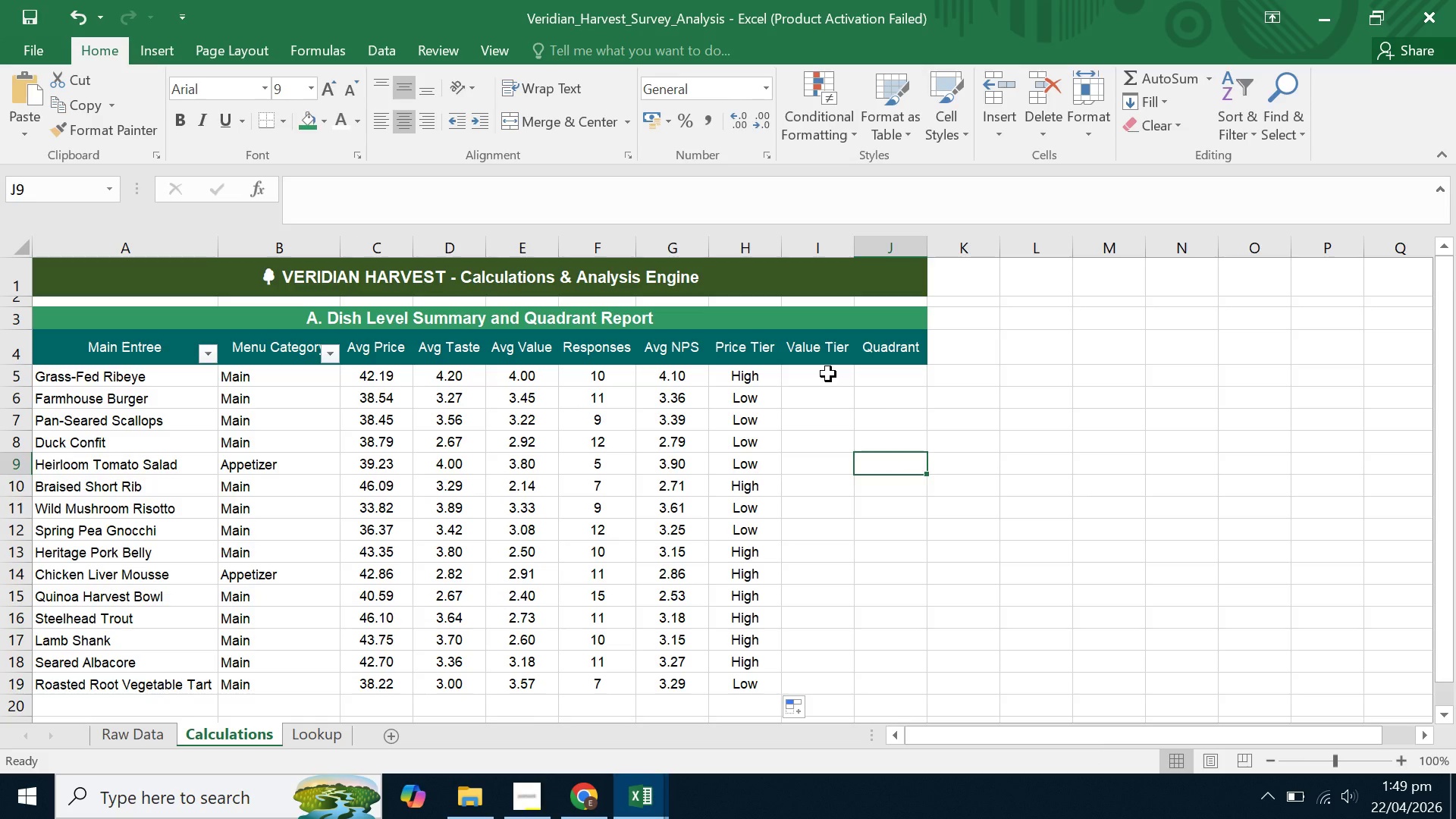 
left_click([828, 374])
 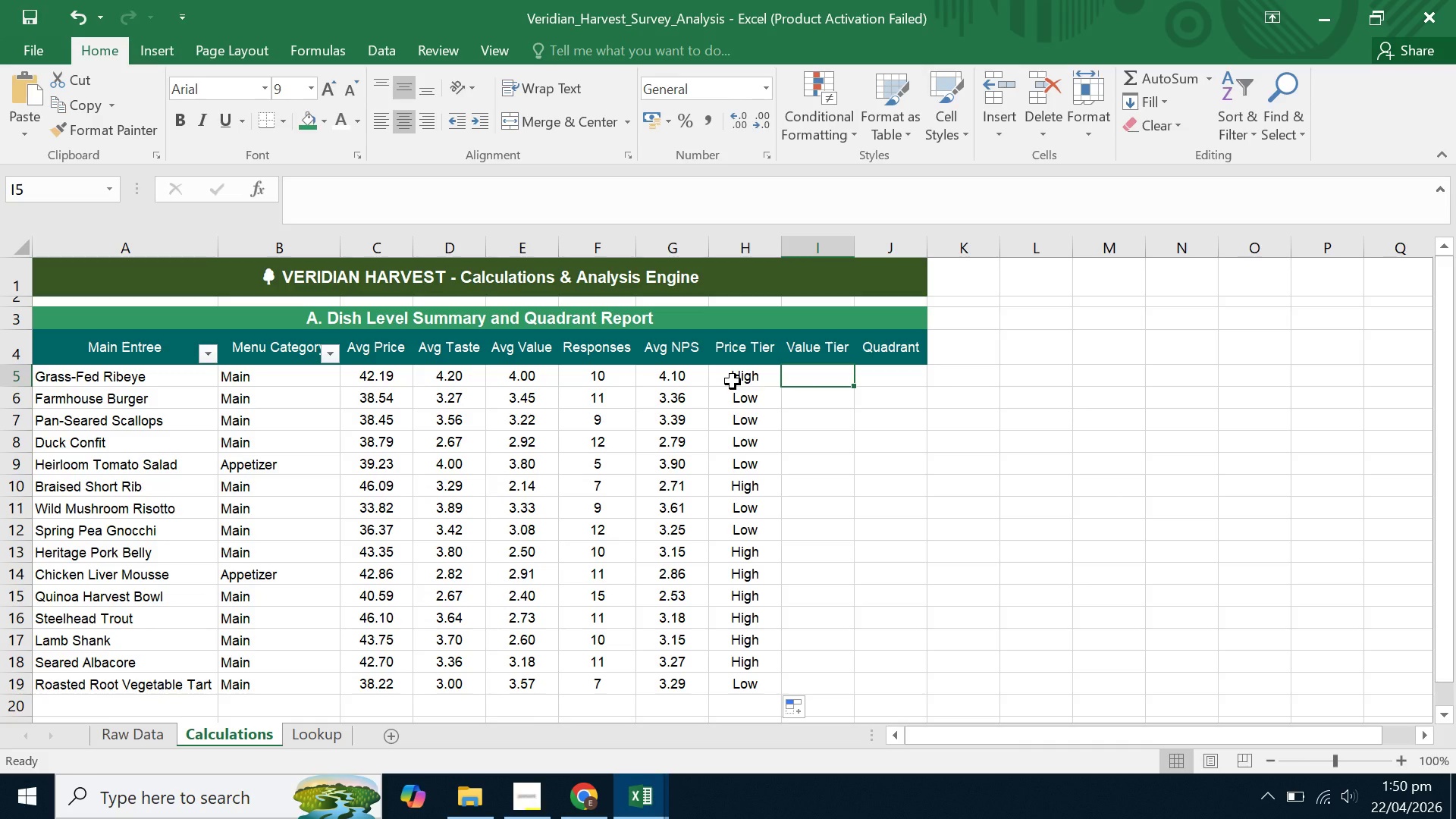 
wait(59.69)
 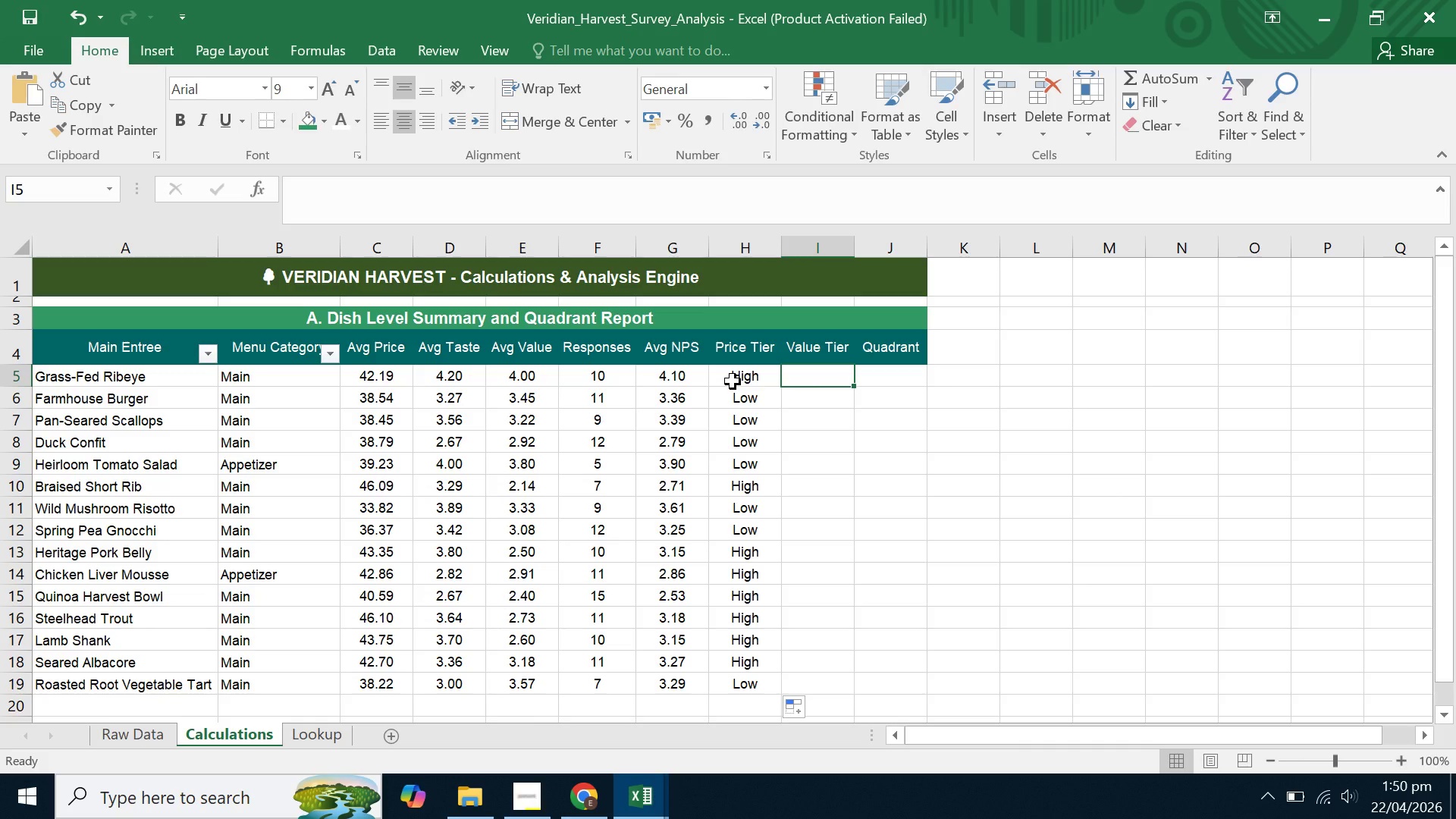 
left_click([447, 199])
 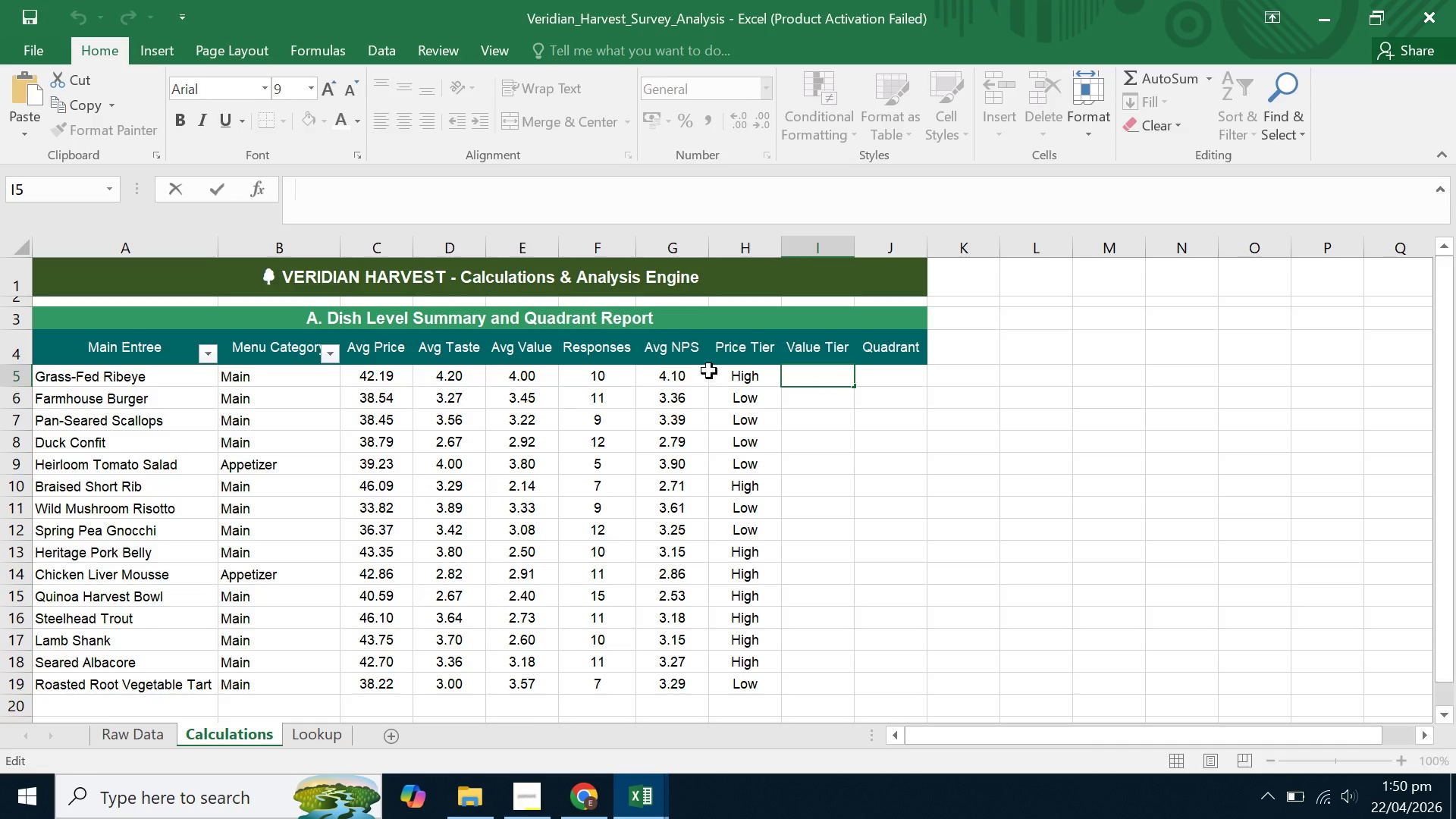 
left_click([746, 373])
 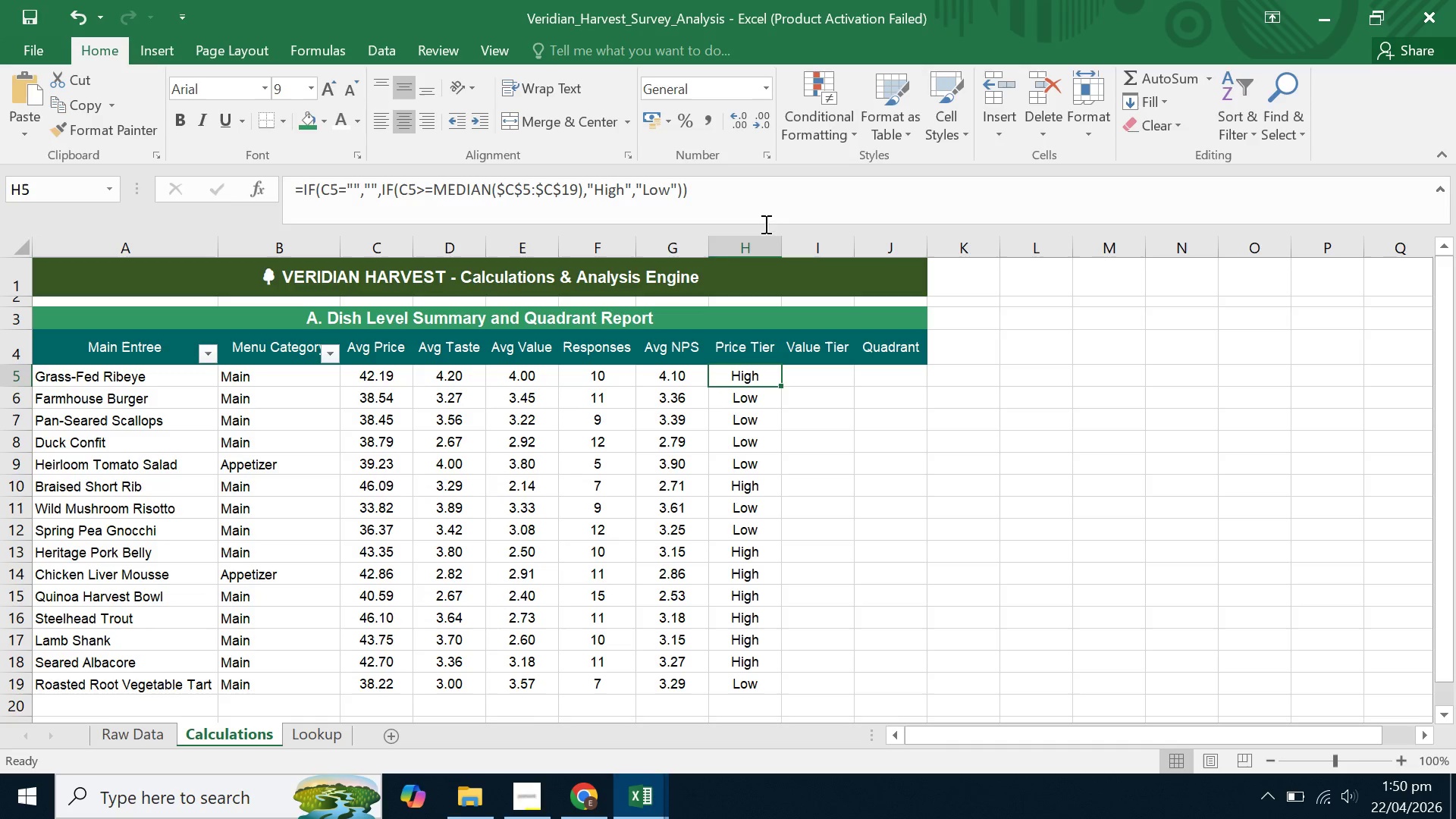 
left_click_drag(start_coordinate=[742, 192], to_coordinate=[237, 170])
 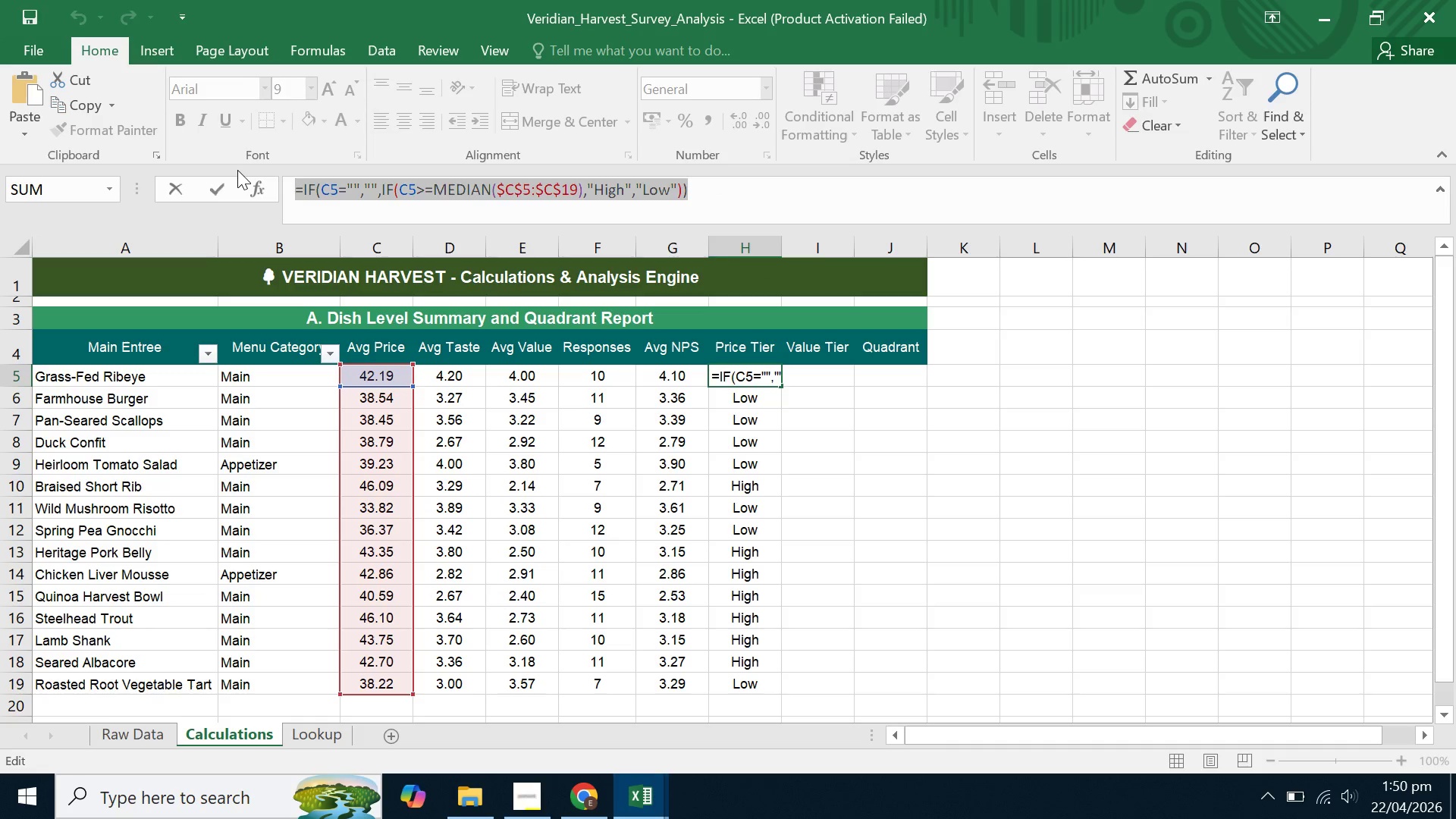 
key(Control+C)
 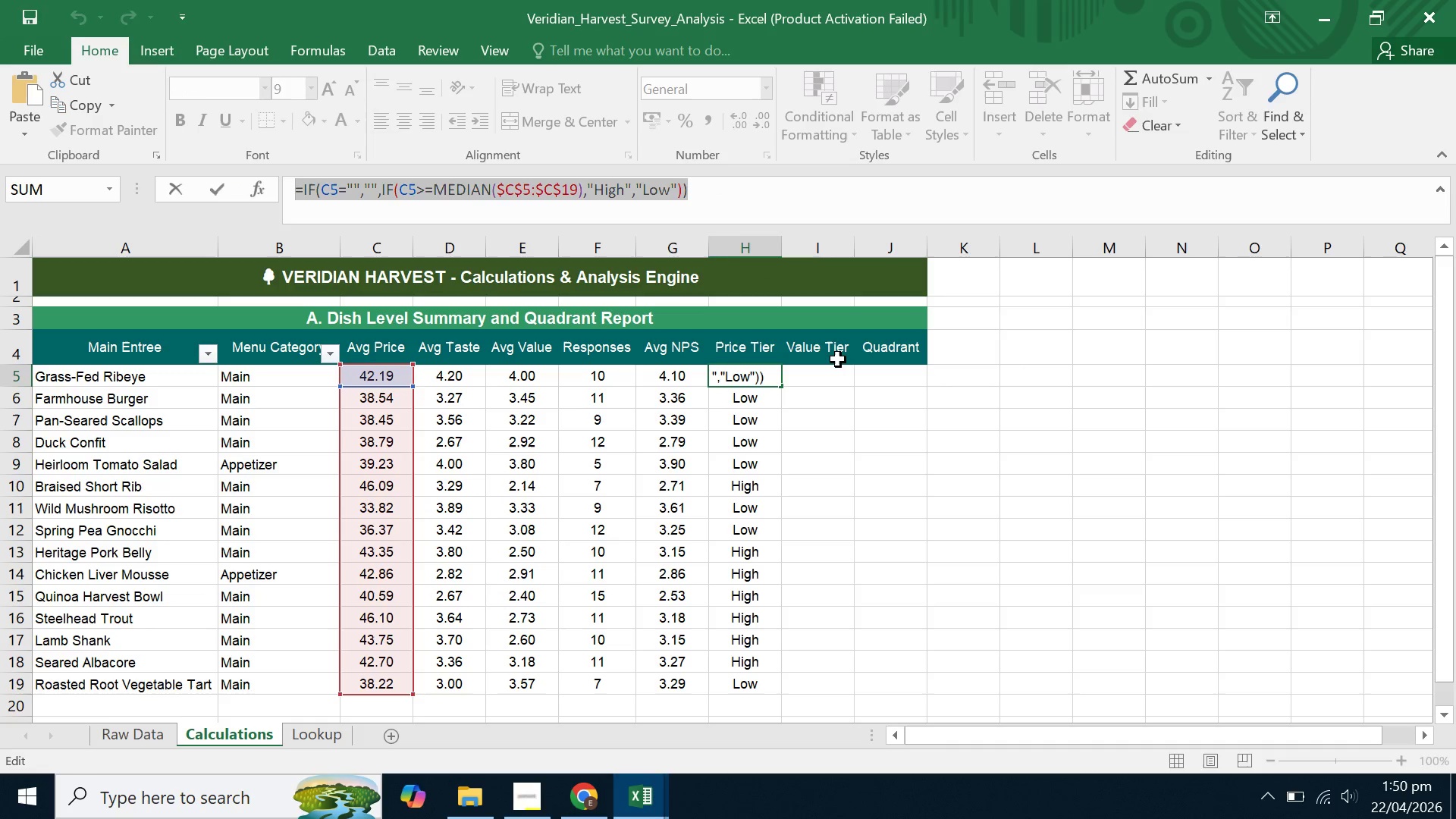 
key(Enter)
 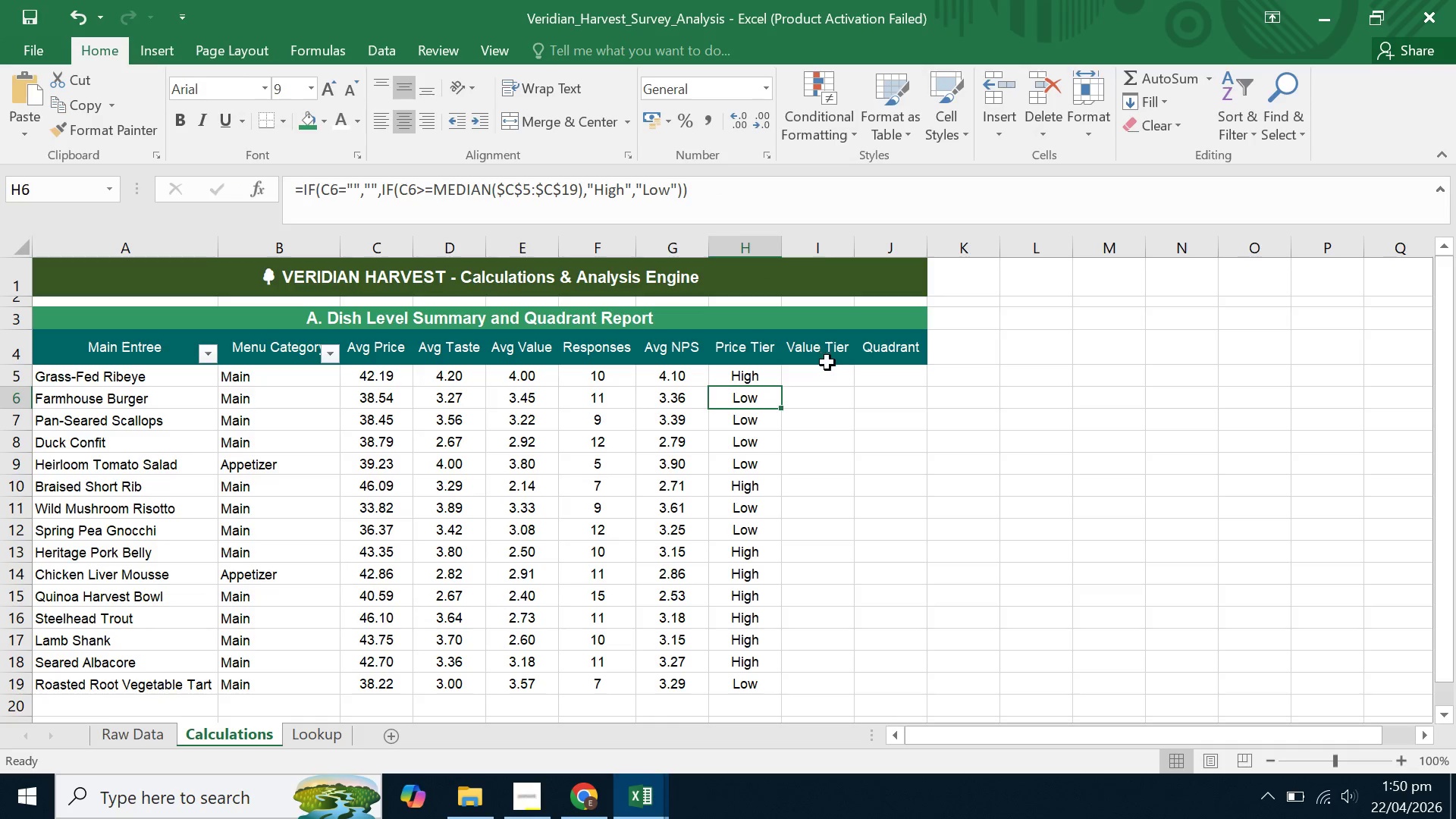 
left_click([805, 377])
 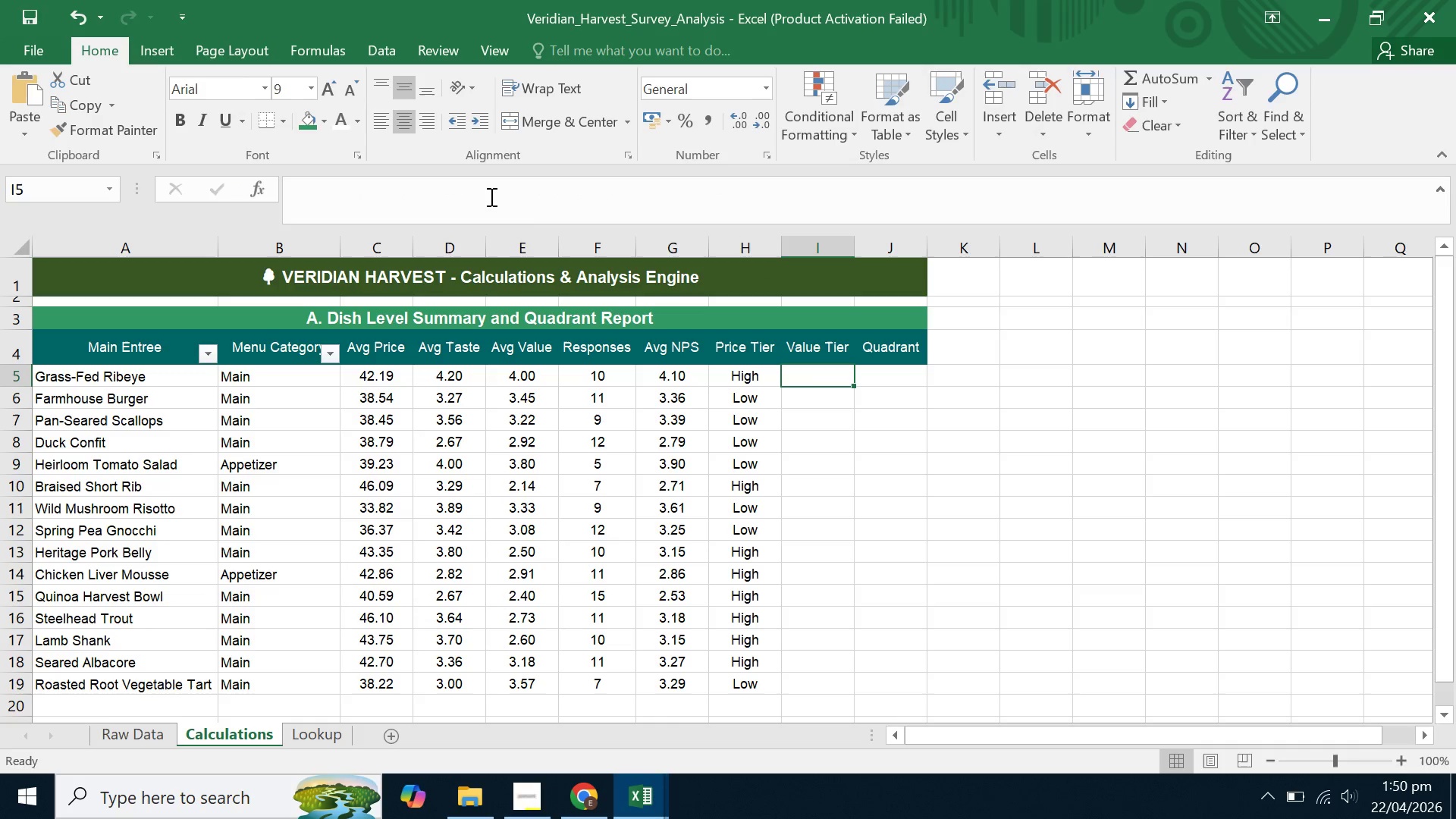 
left_click([490, 196])
 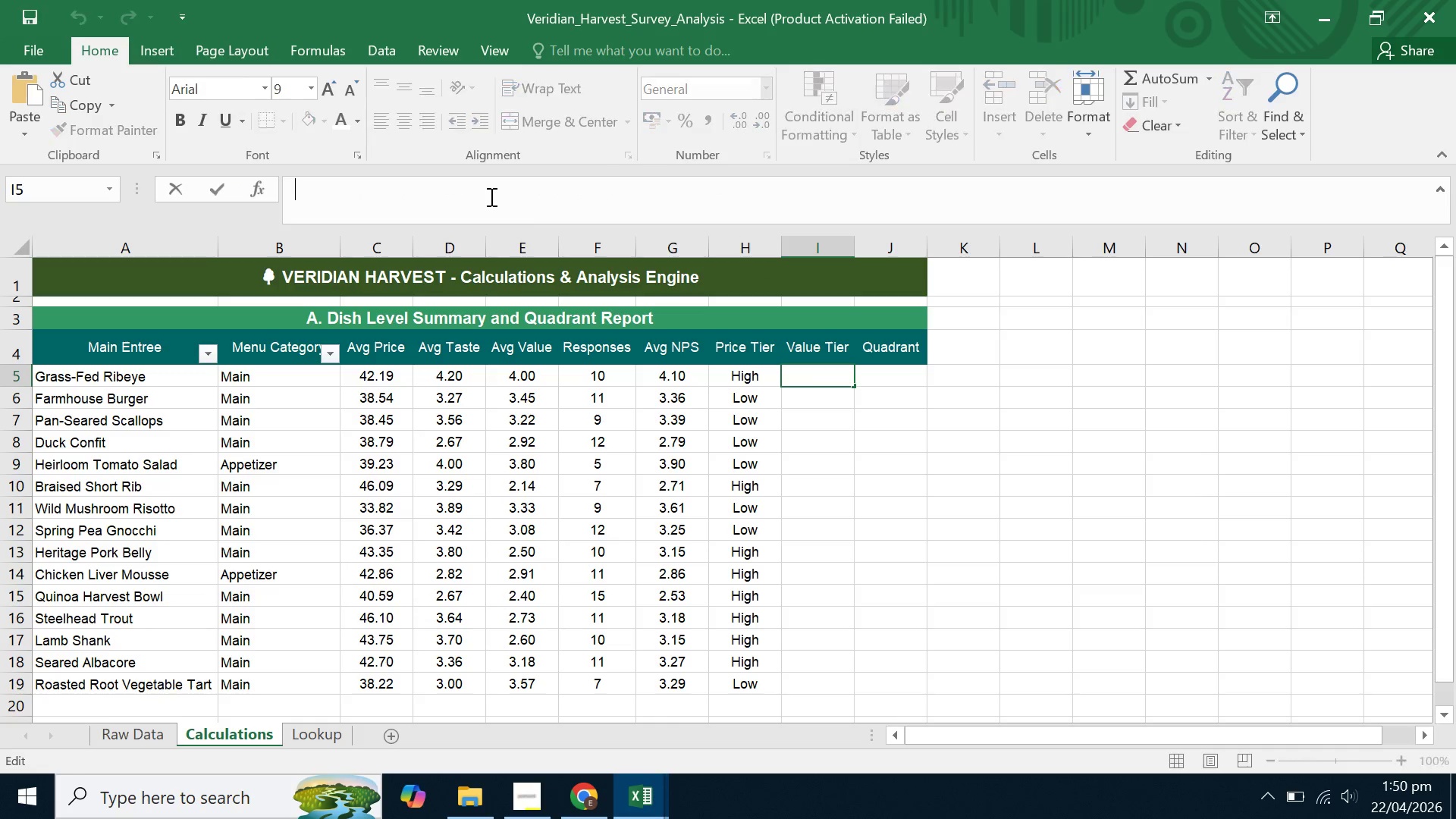 
key(Control+V)
 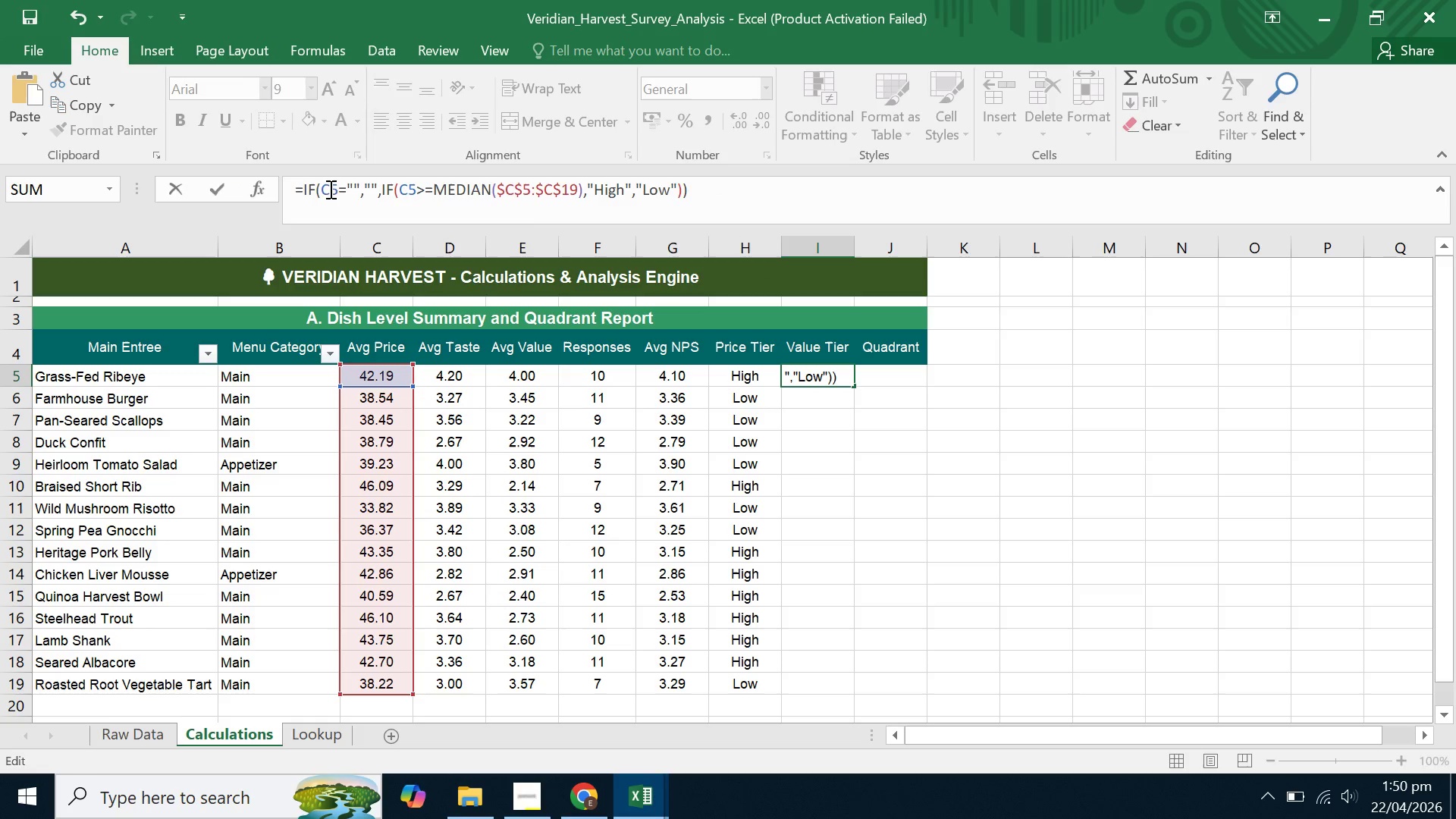 
left_click([325, 189])
 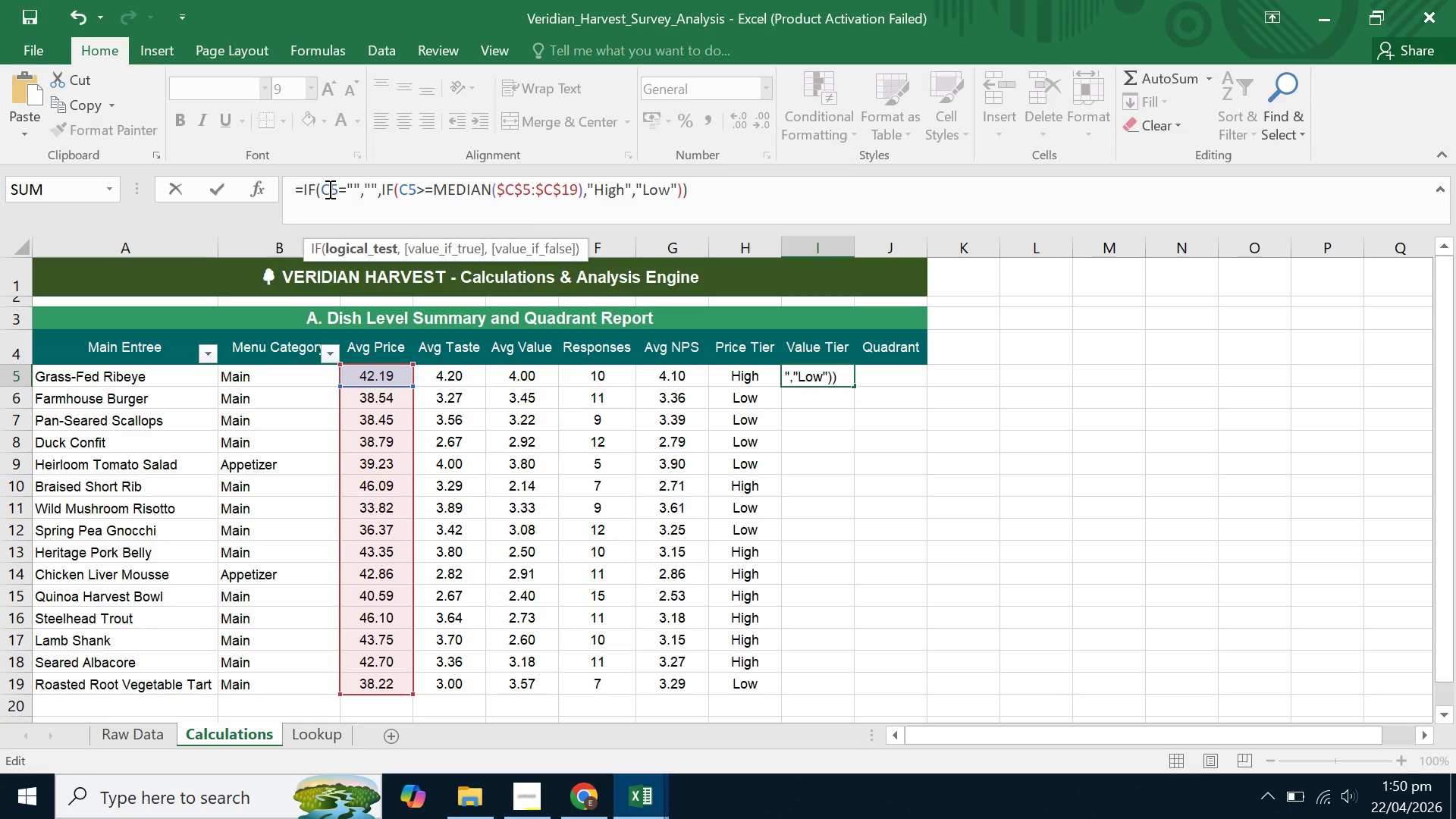 
left_click([330, 189])
 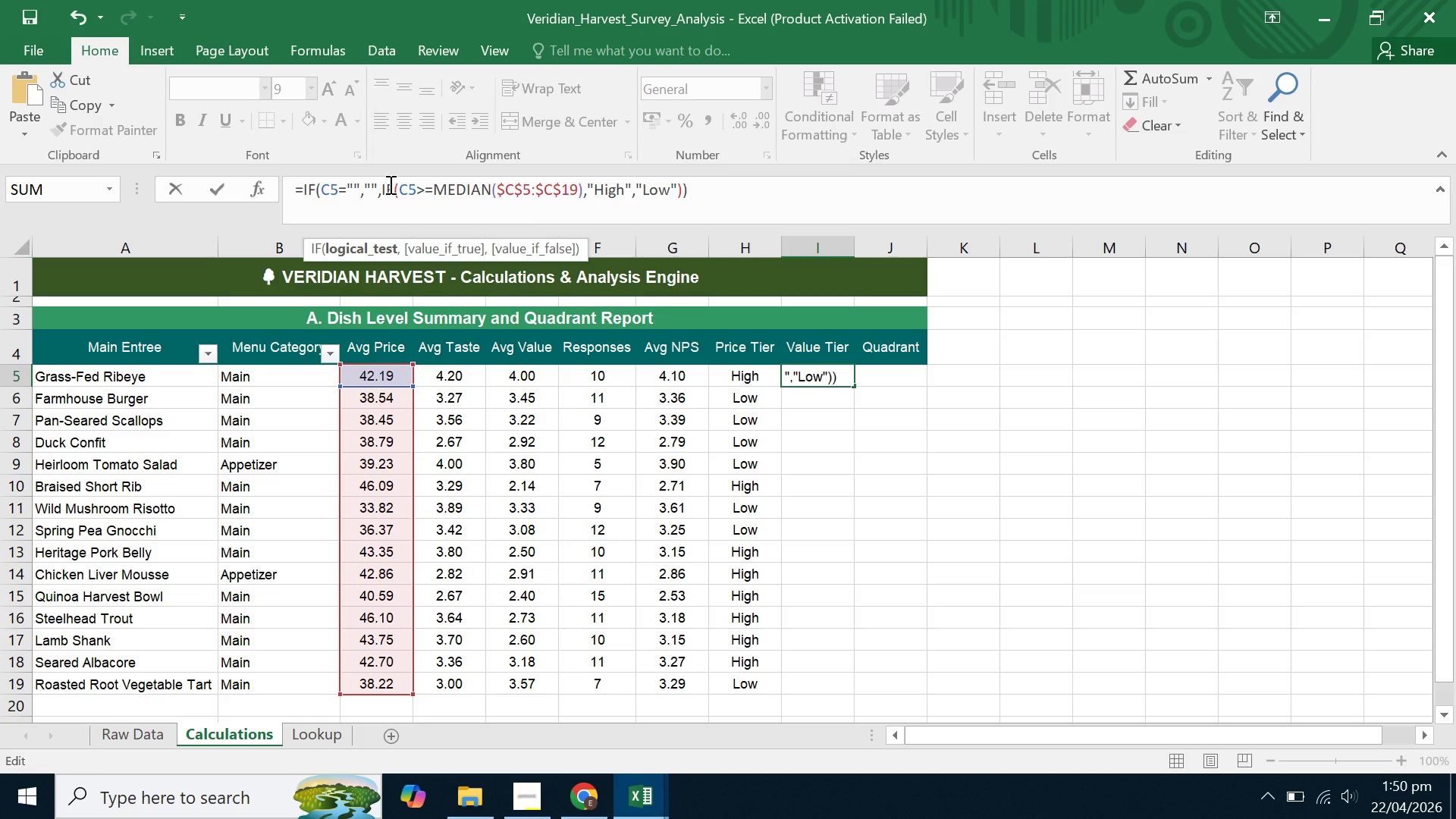 
key(Backspace)
 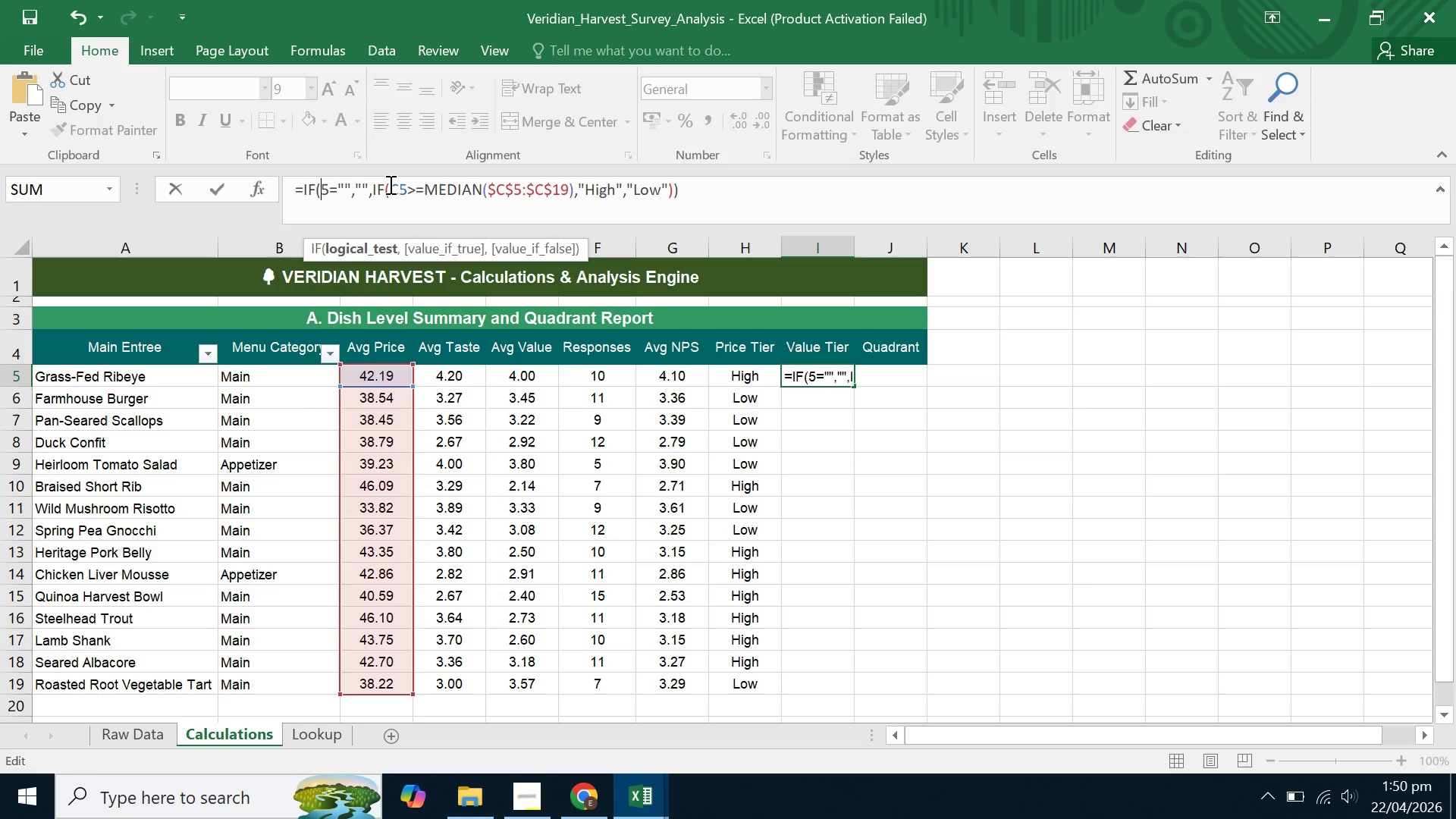 
key(E)
 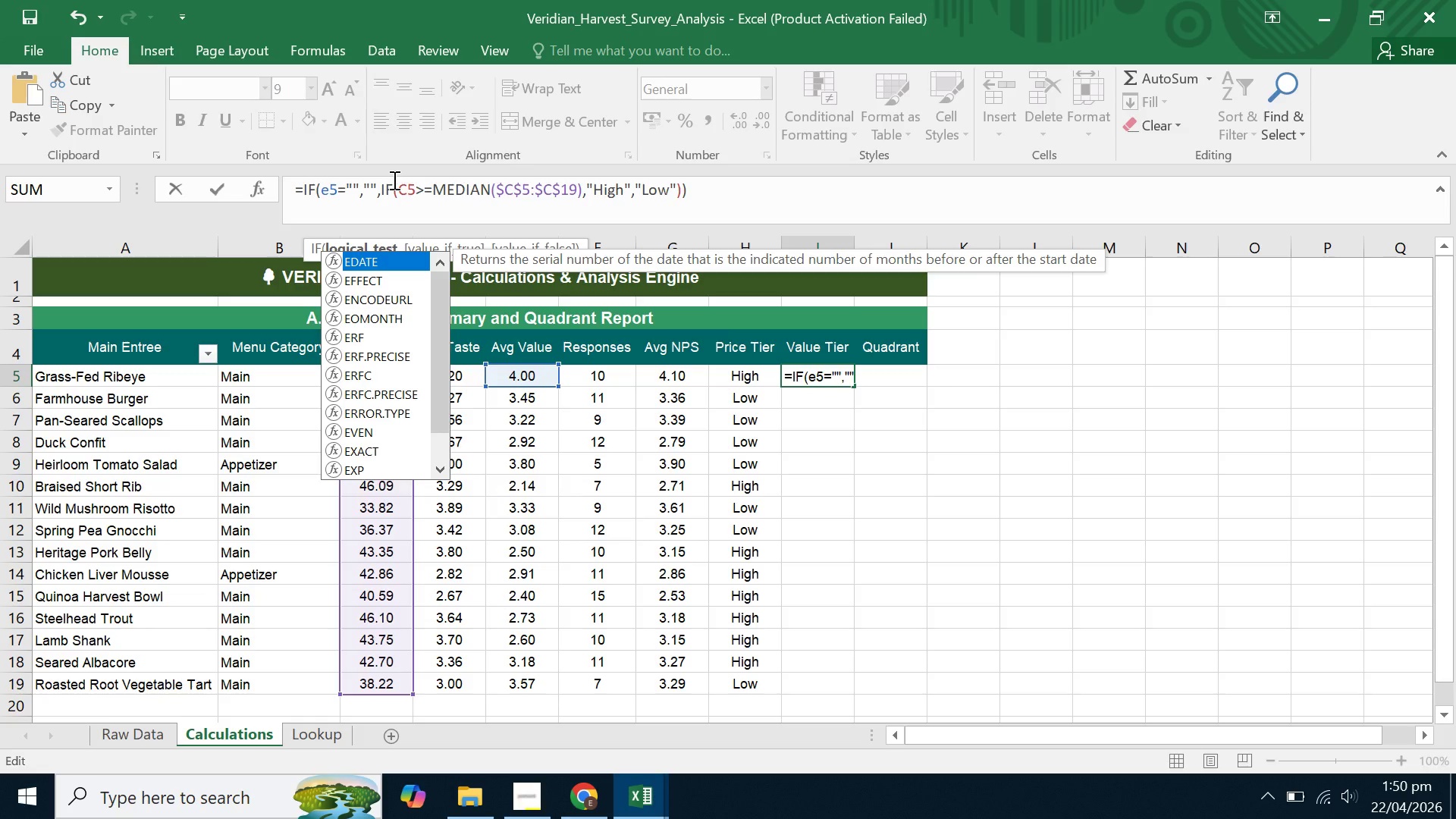 
hold_key(key=ArrowRight, duration=0.94)
 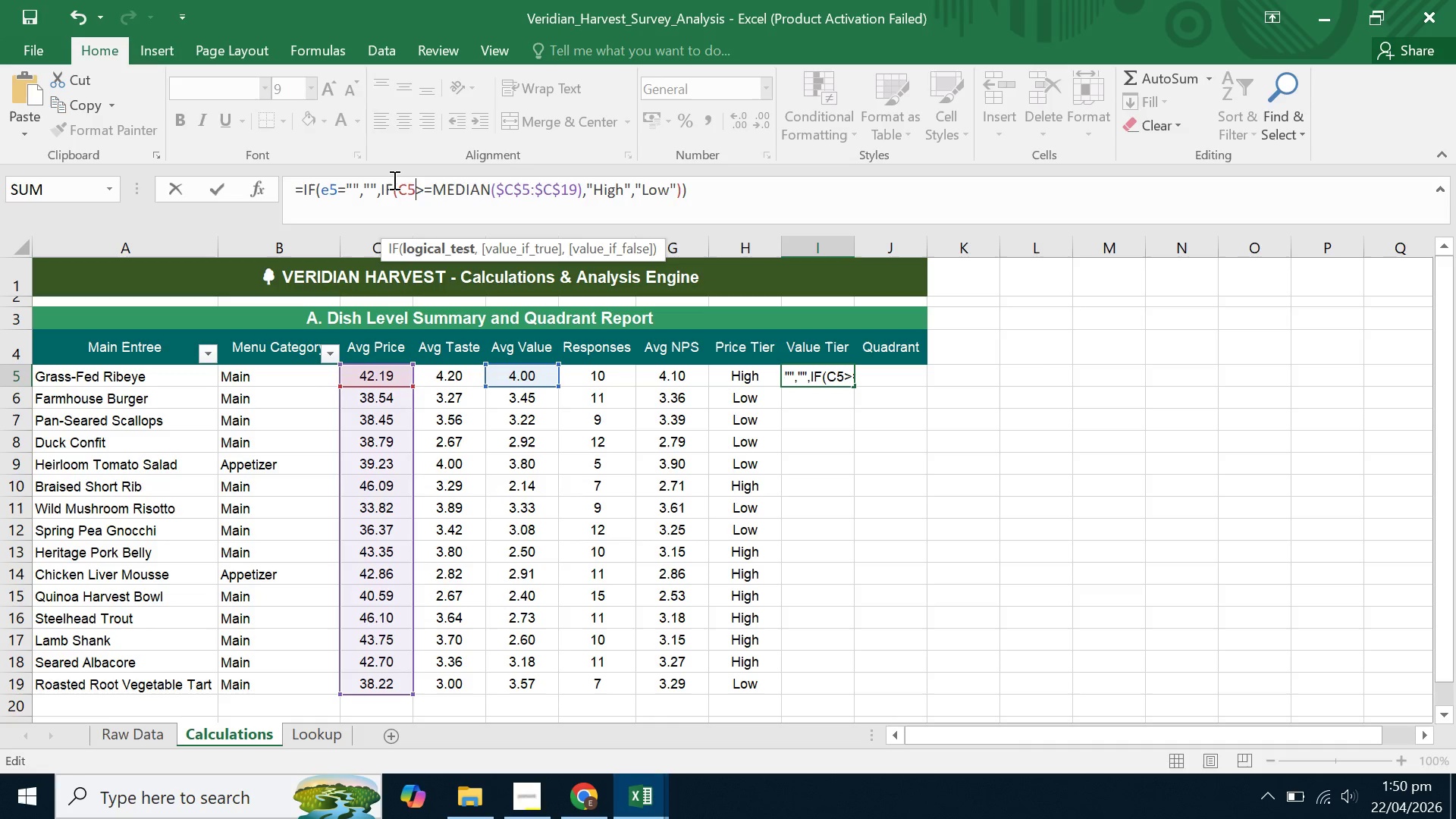 
key(ArrowLeft)
 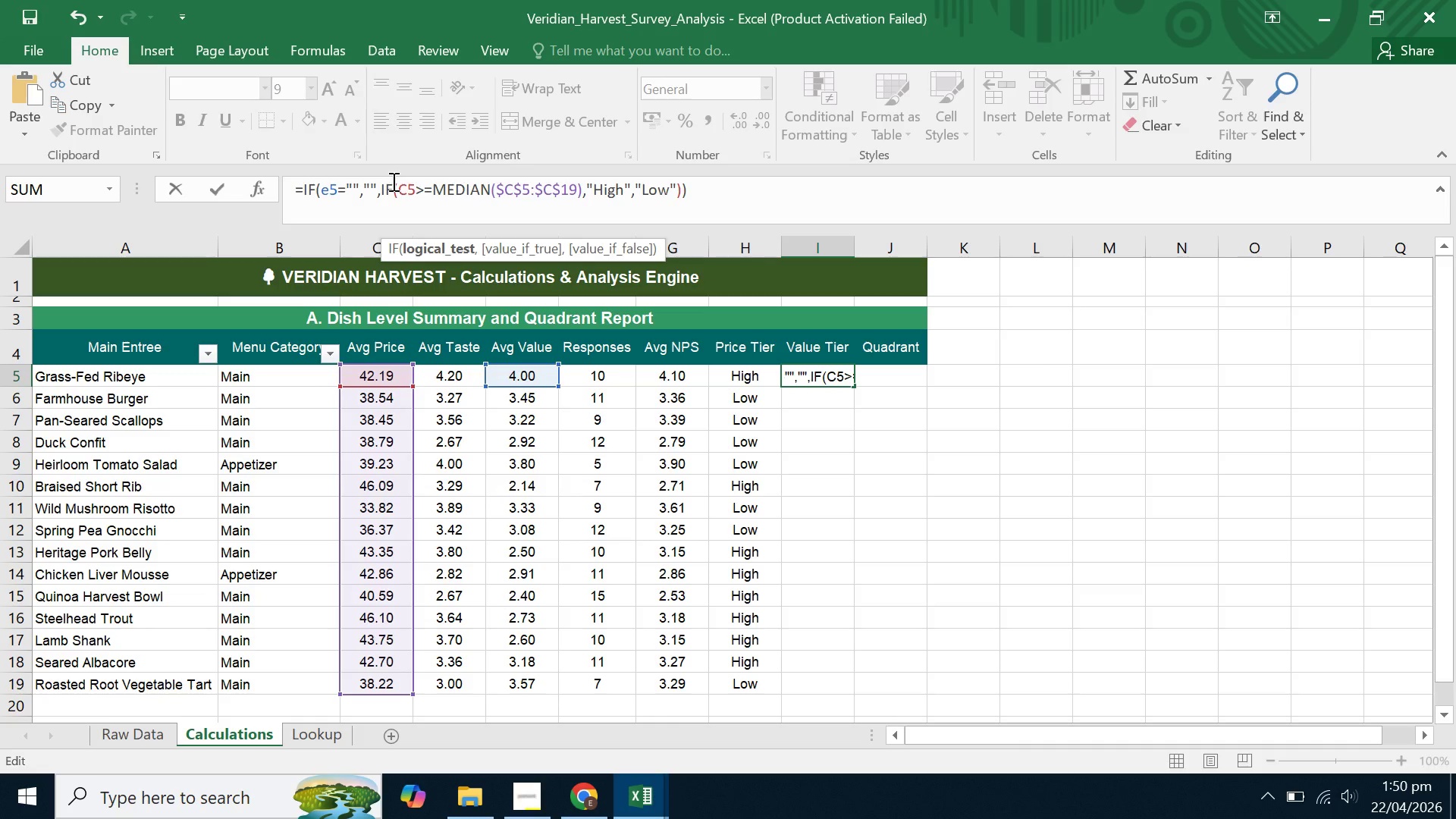 
key(Backspace)
 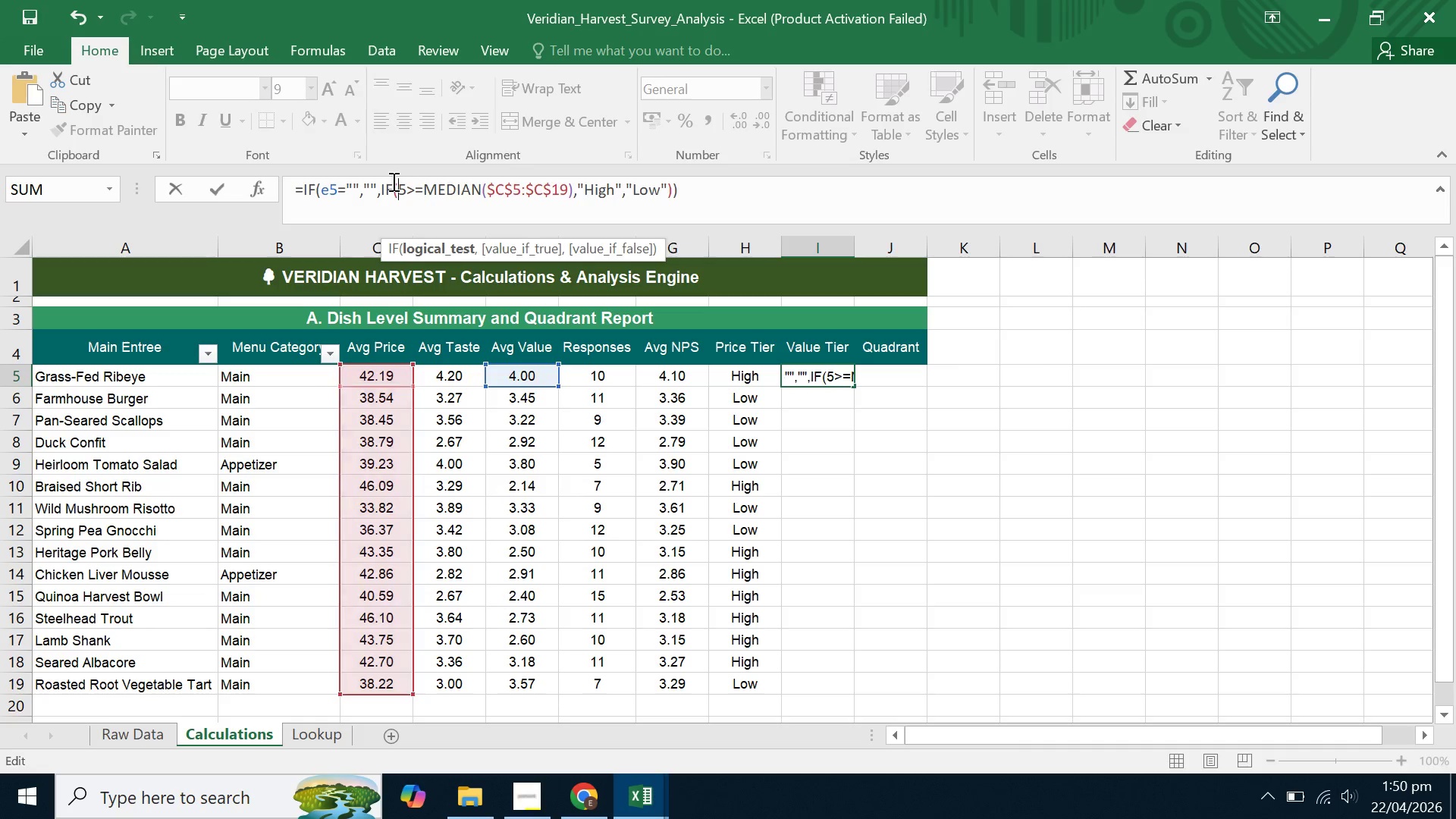 
key(E)
 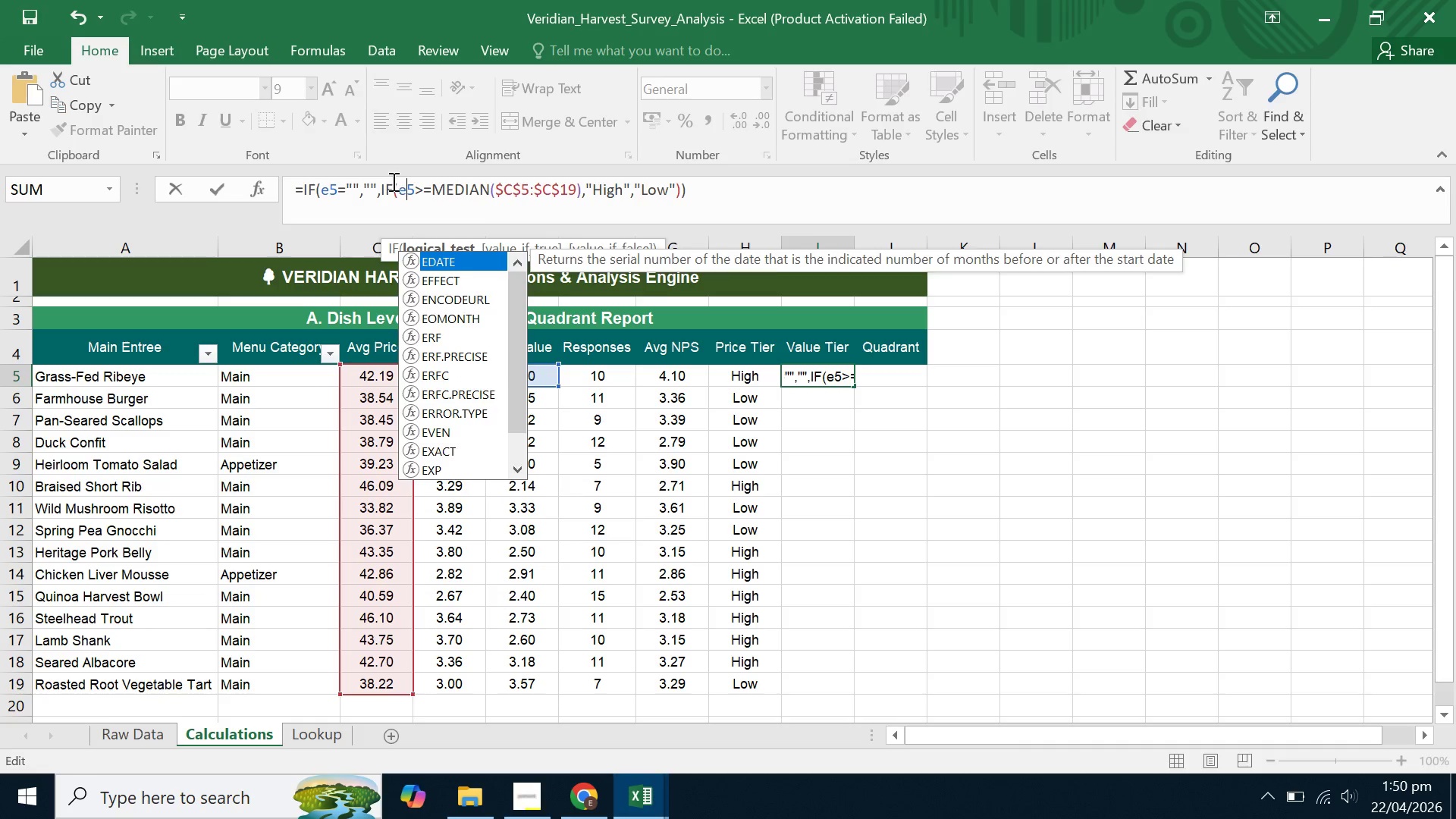 
hold_key(key=ArrowRight, duration=0.84)
 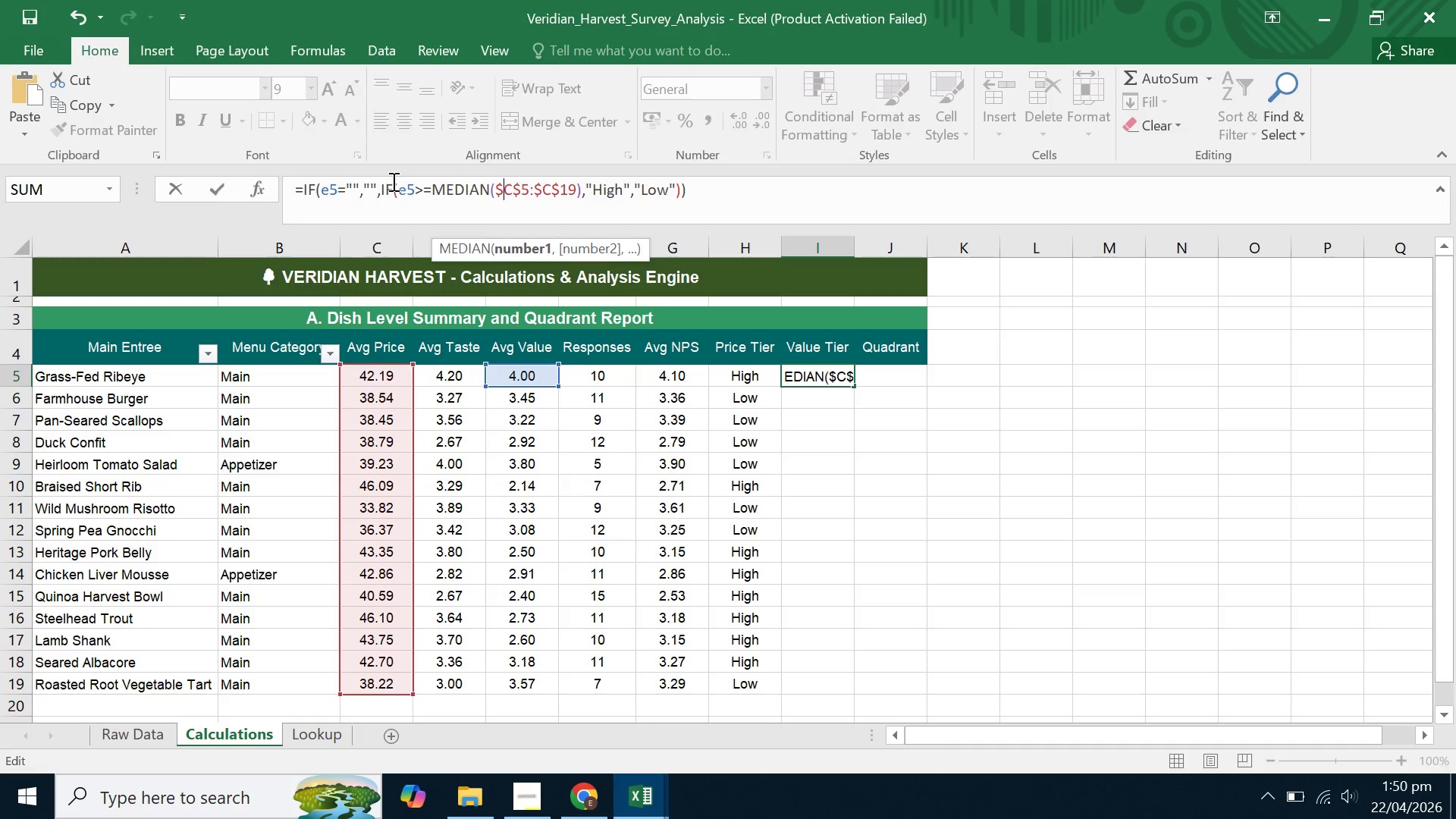 
key(ArrowRight)
 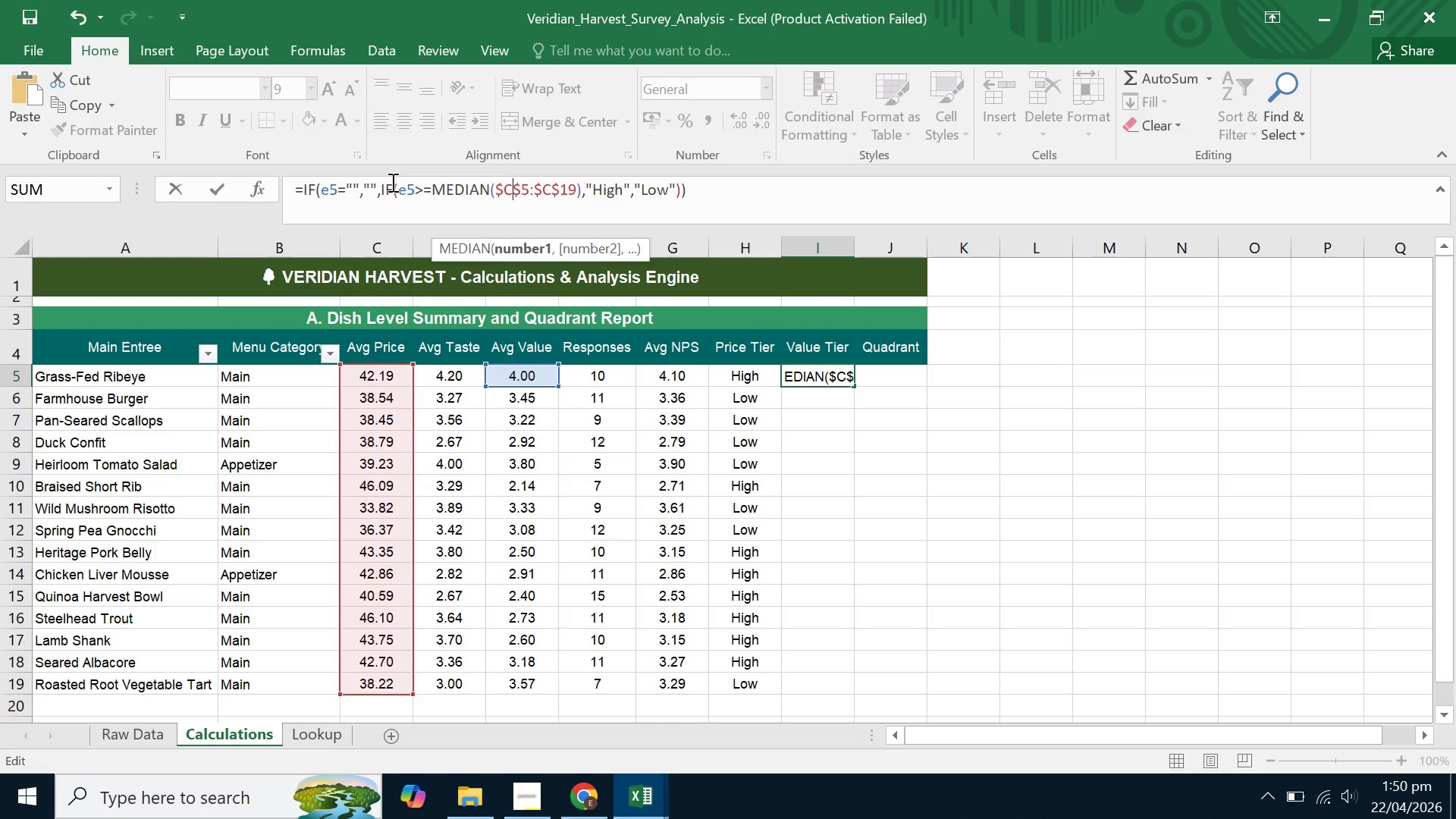 
key(Backspace)
 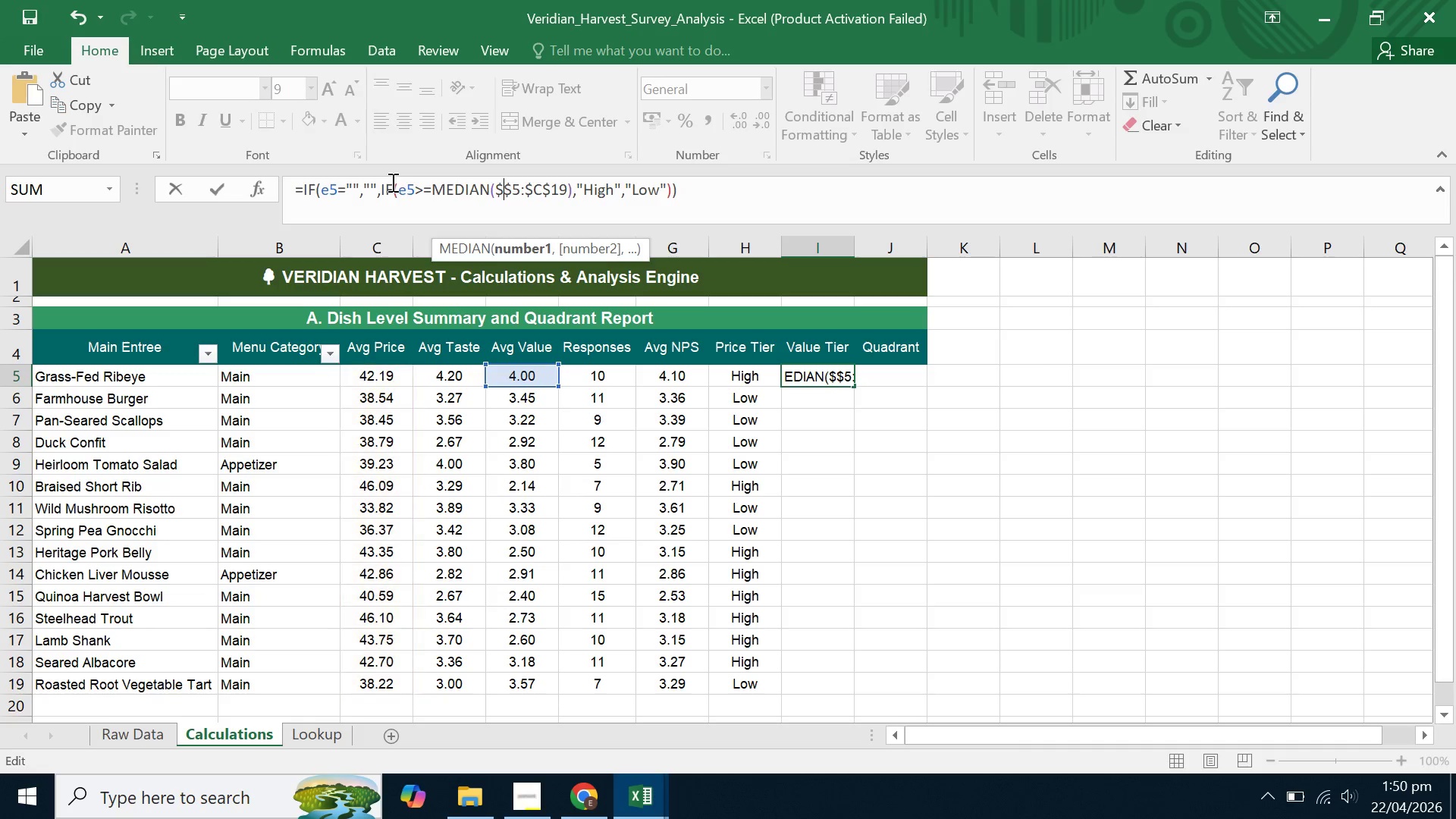 
key(E)
 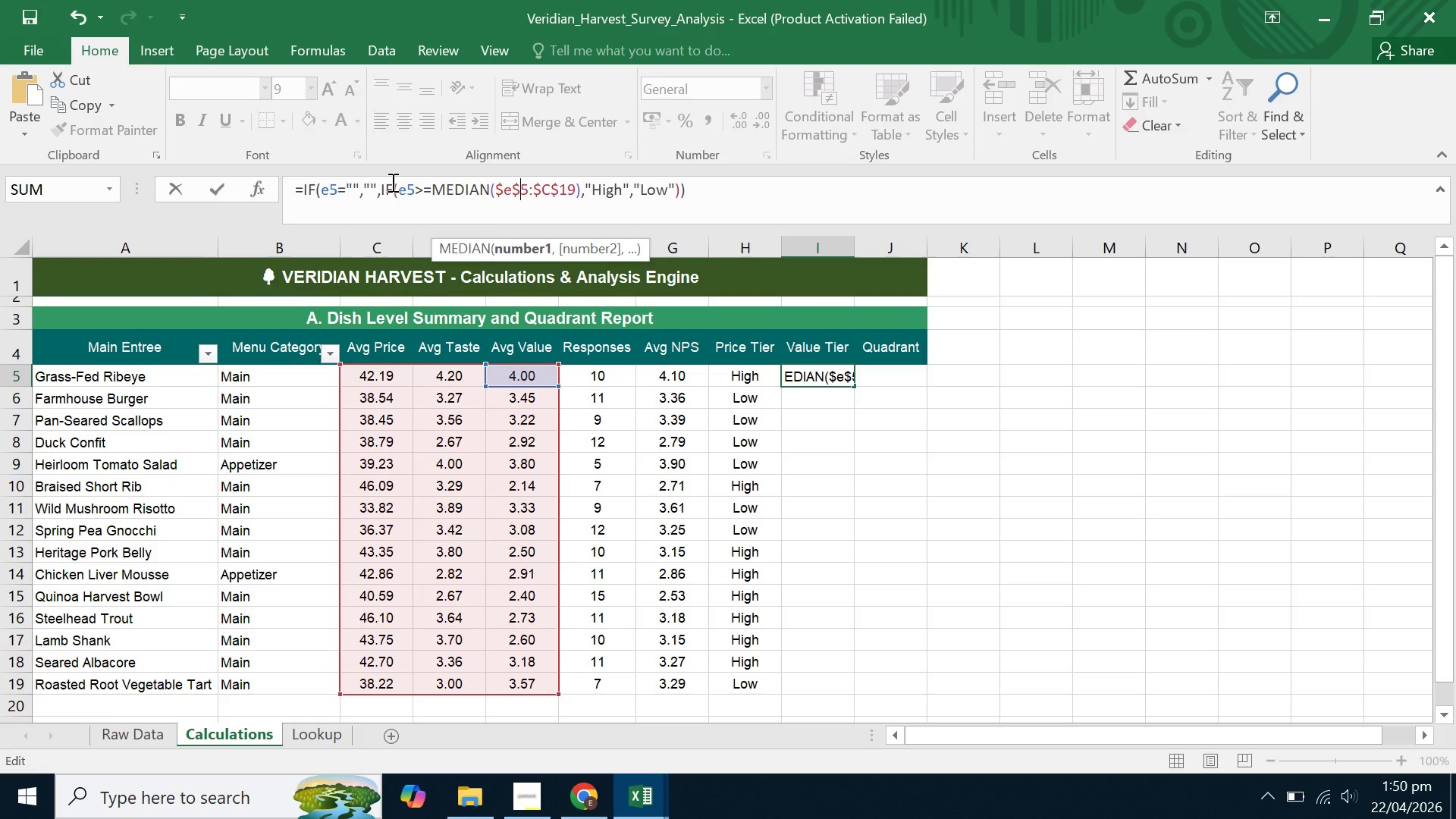 
key(ArrowRight)
 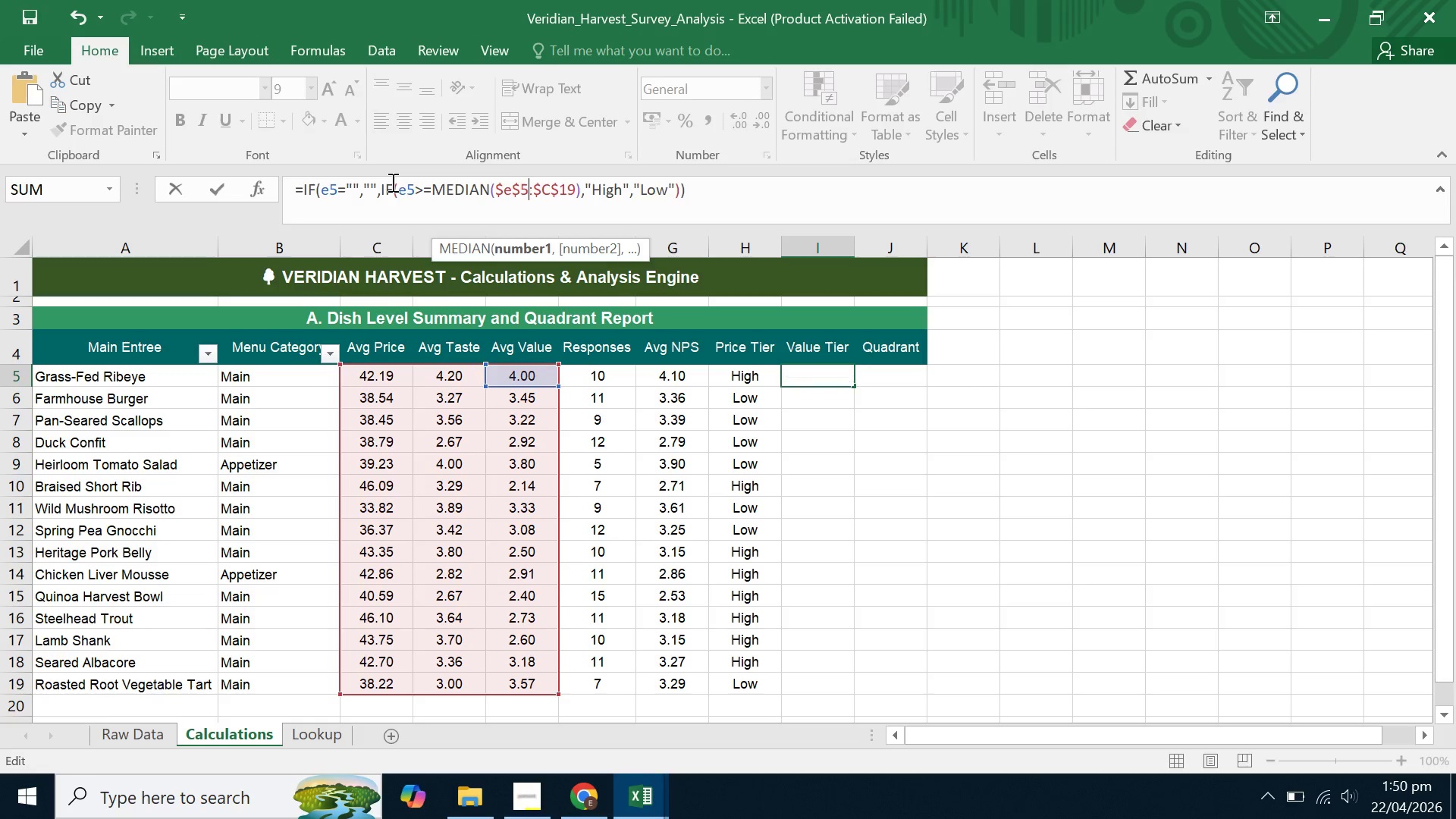 
key(ArrowRight)
 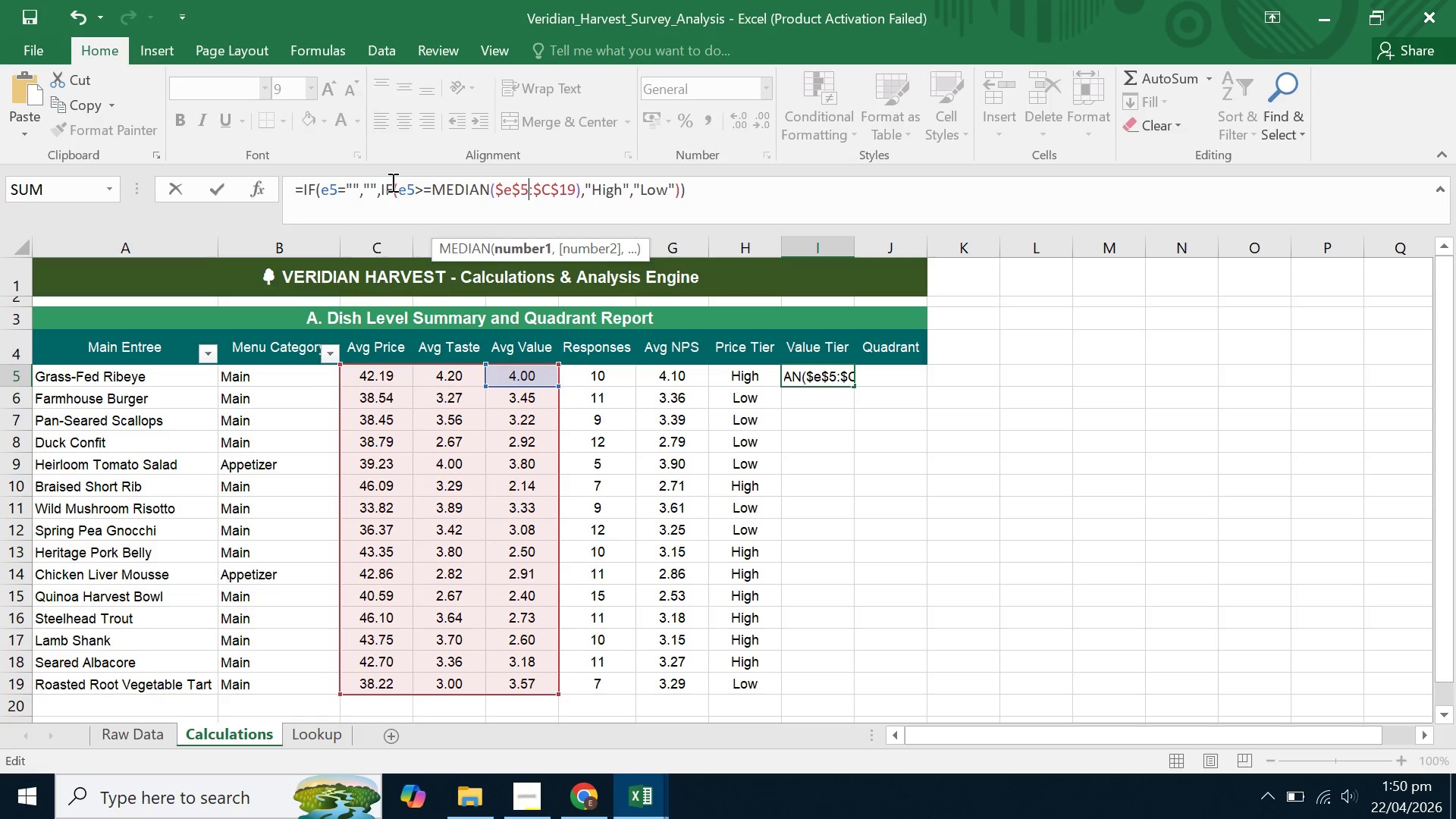 
key(ArrowRight)
 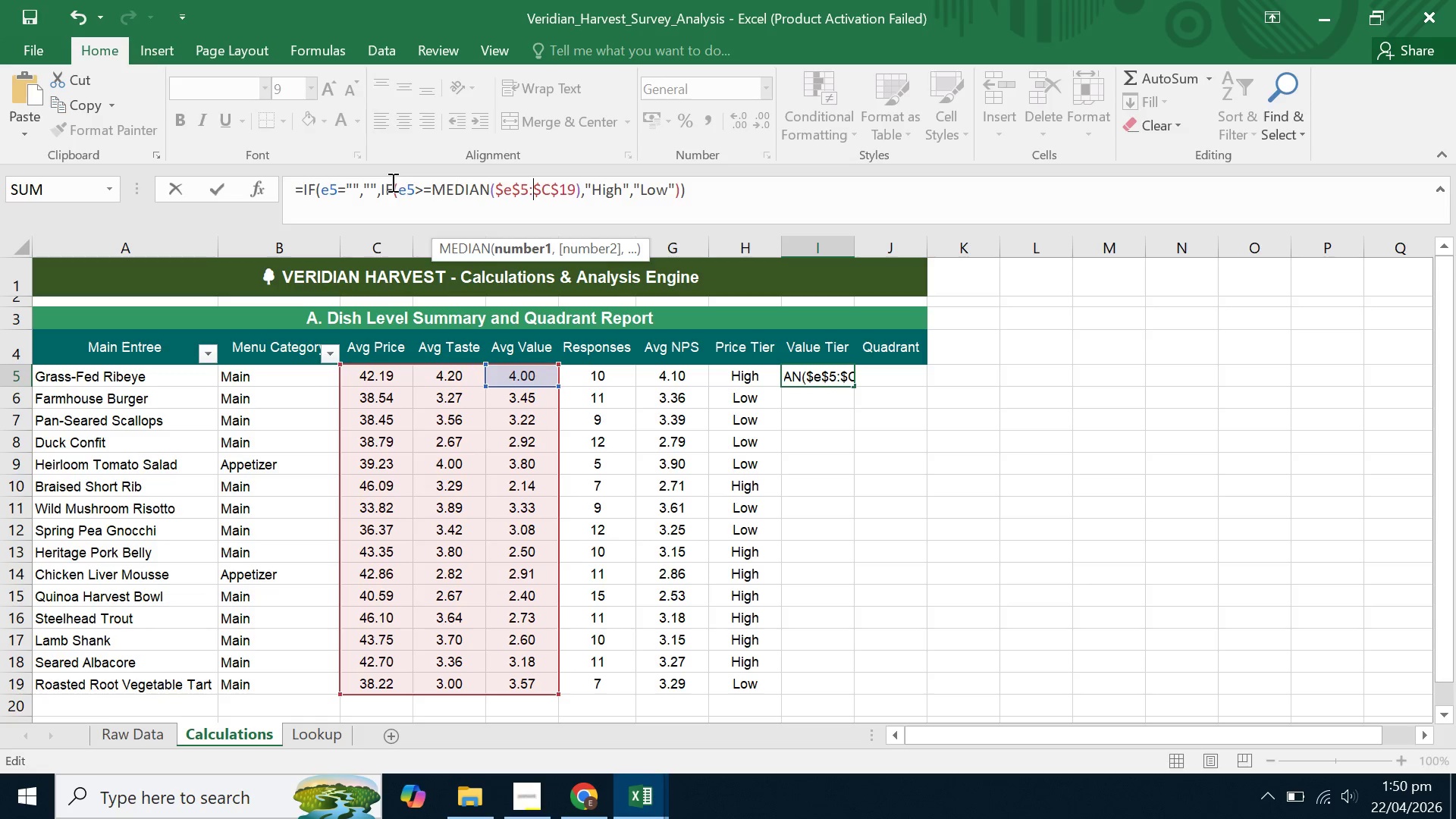 
key(ArrowRight)
 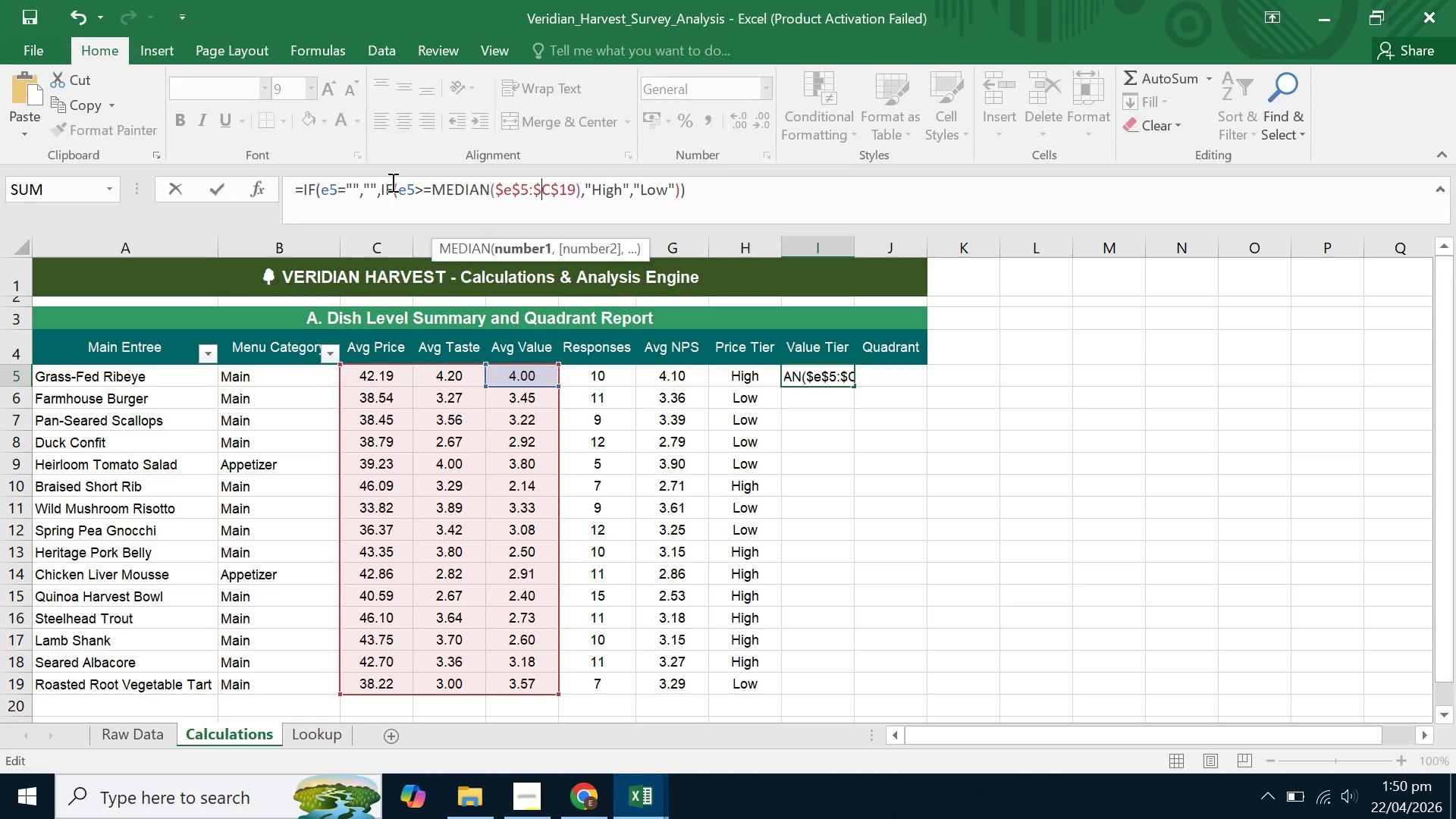 
key(ArrowRight)
 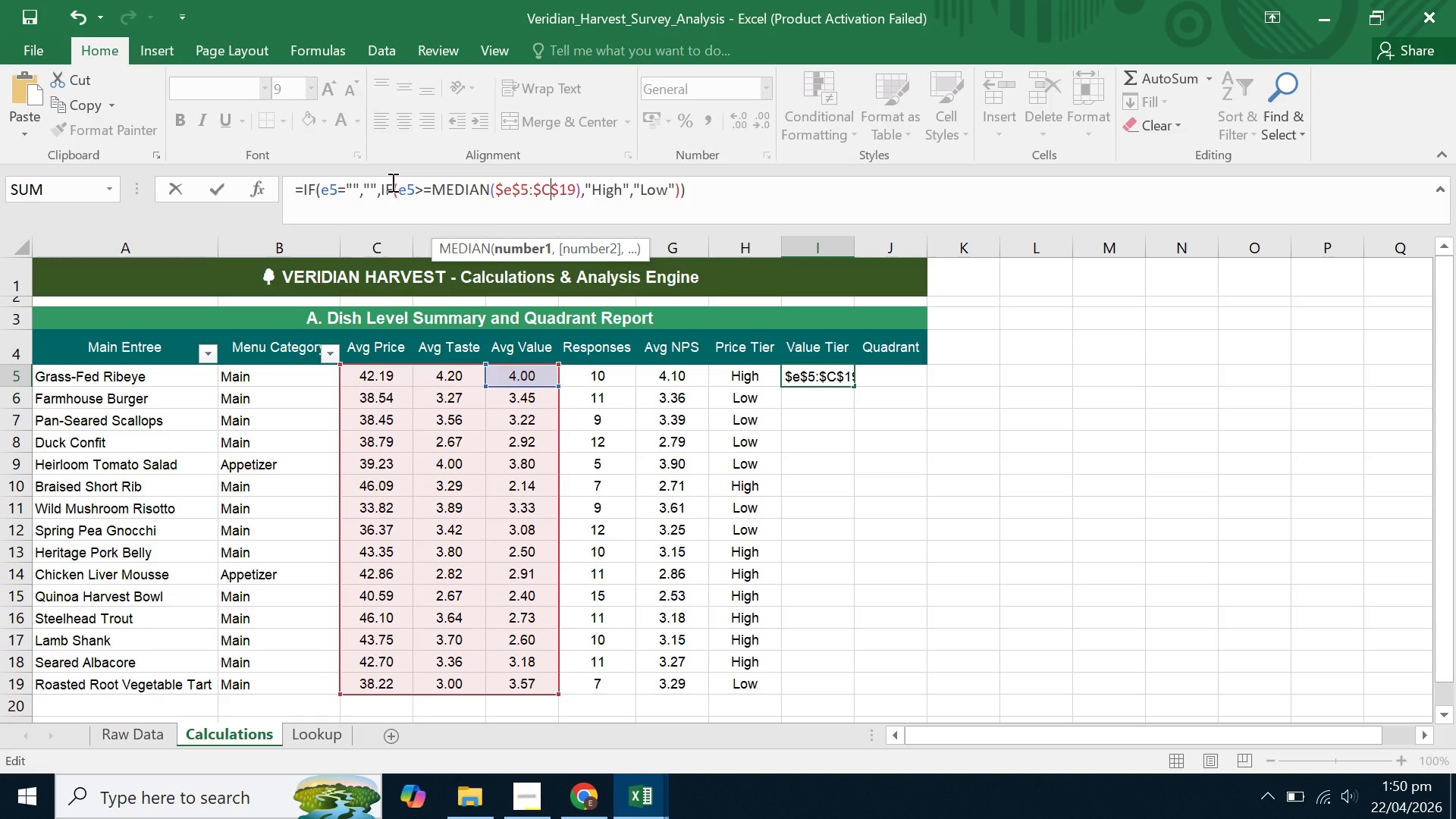 
key(Backspace)
 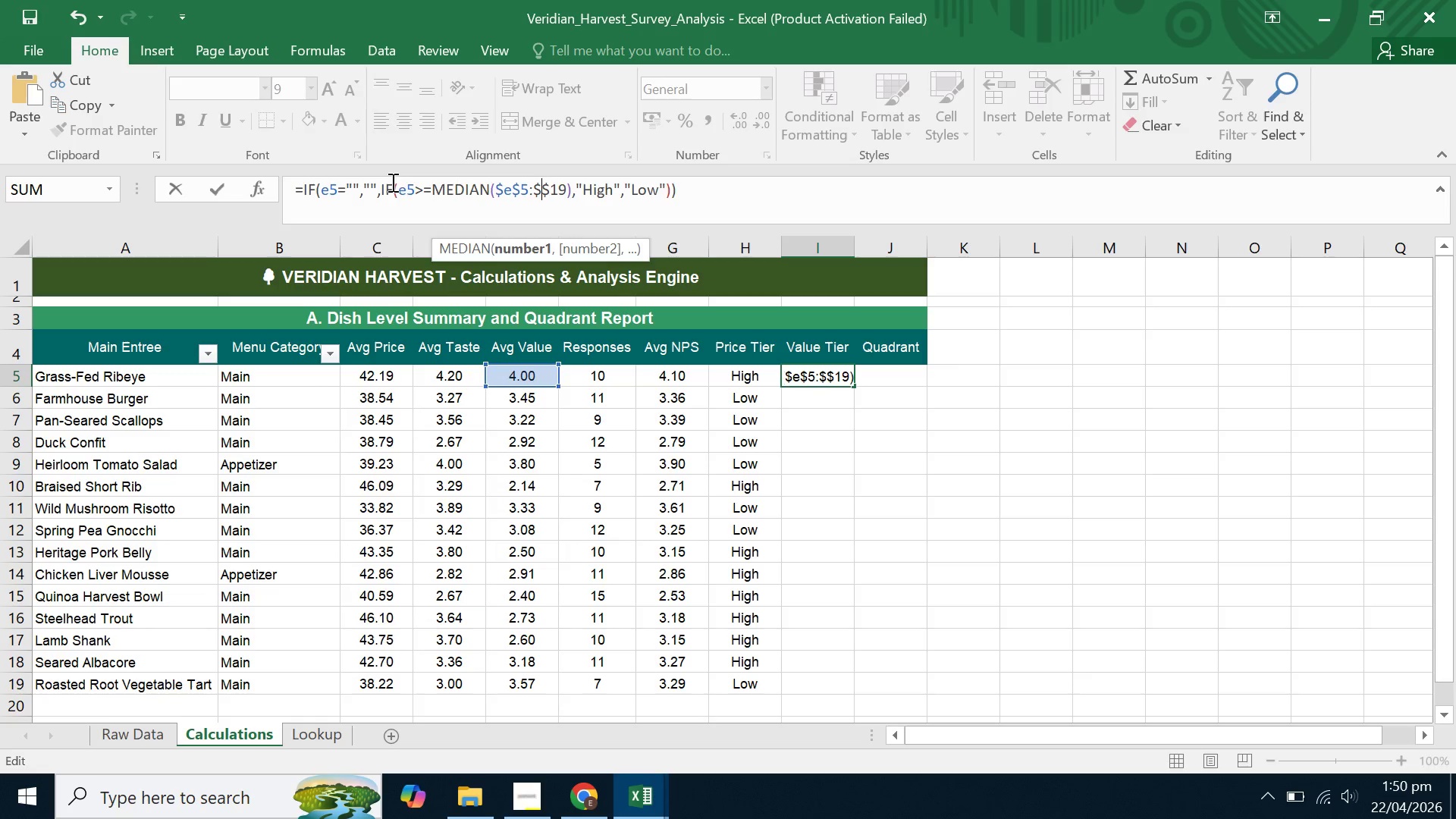 
key(E)
 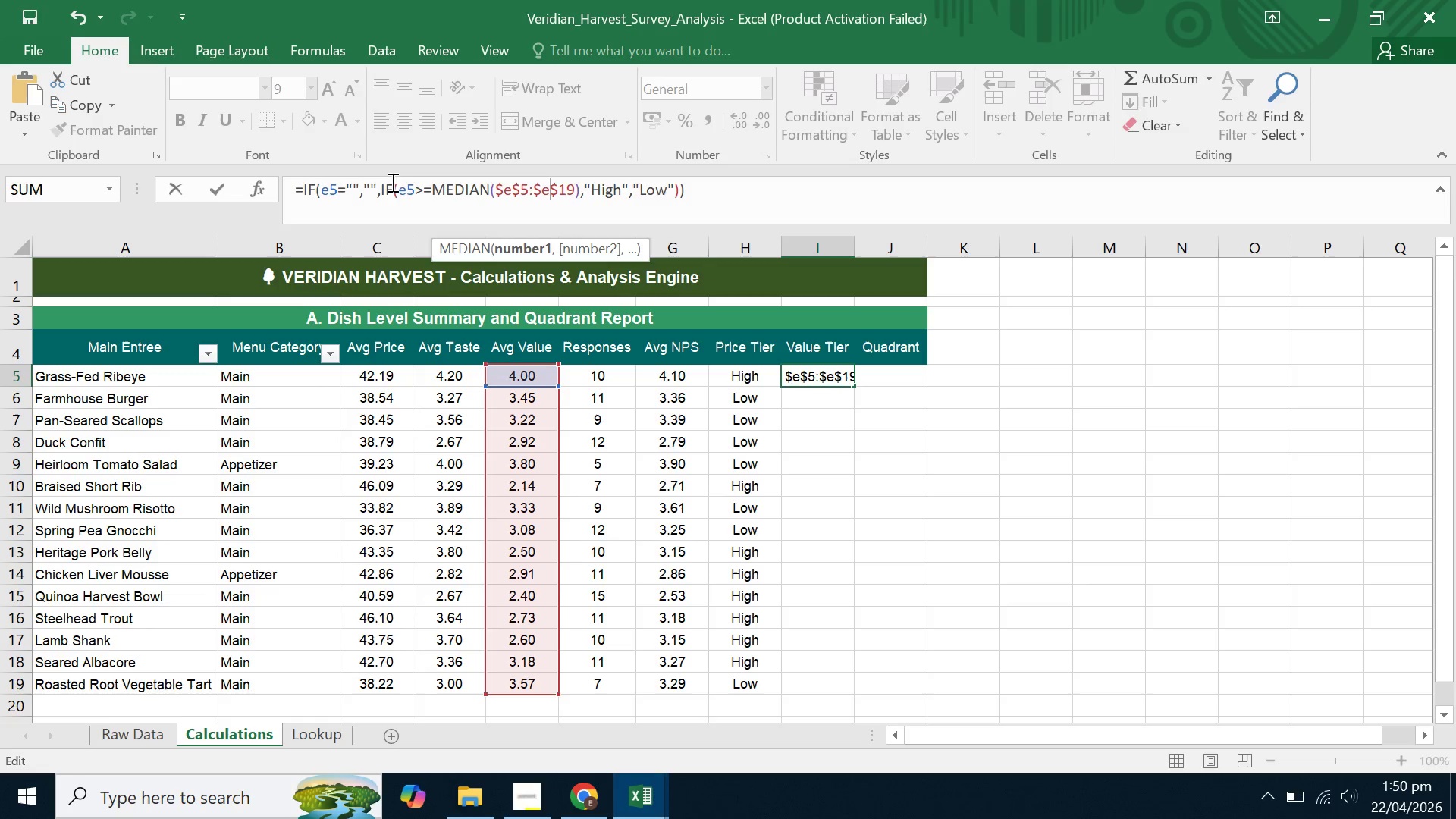 
key(Enter)
 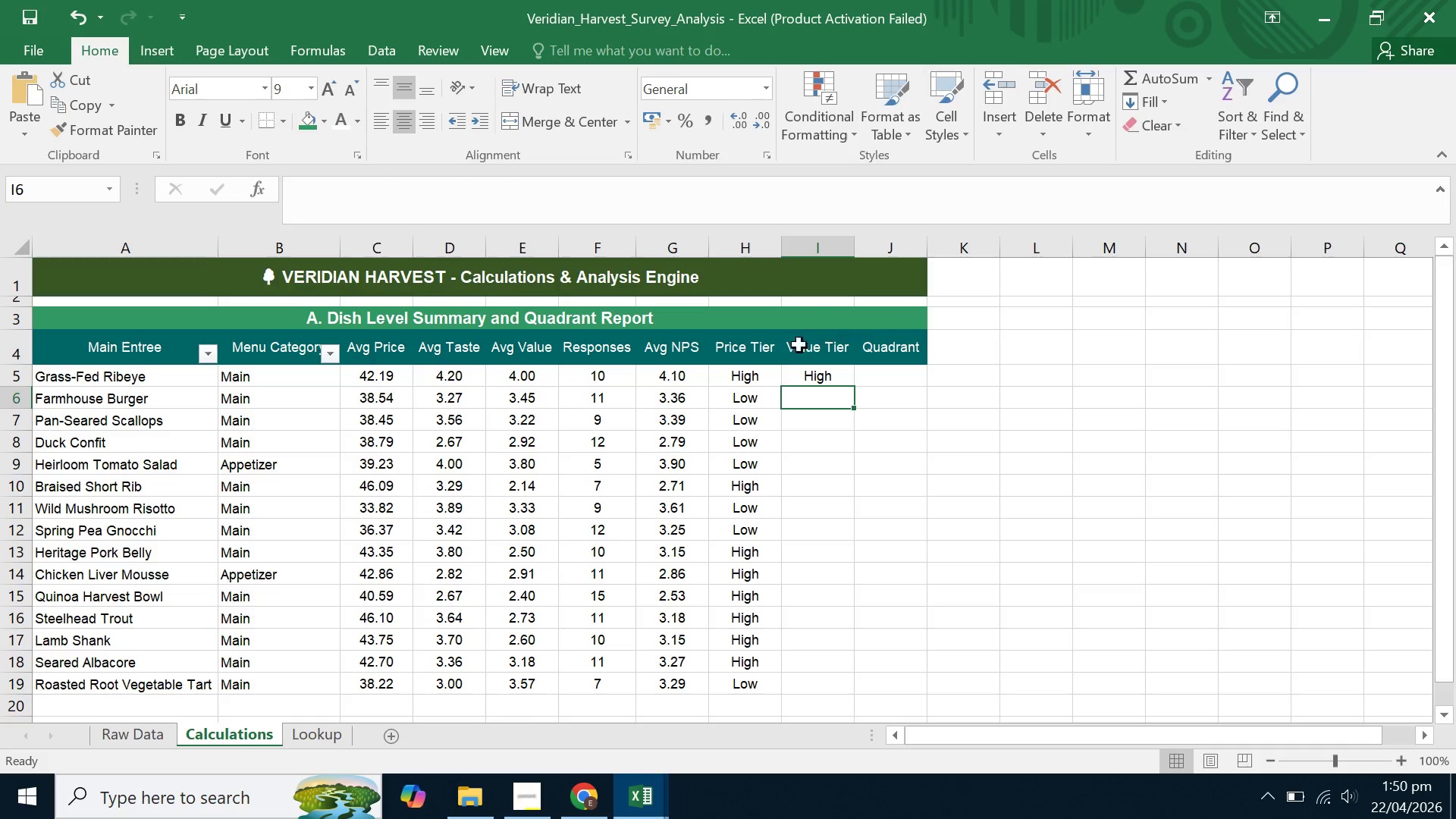 
left_click([827, 372])
 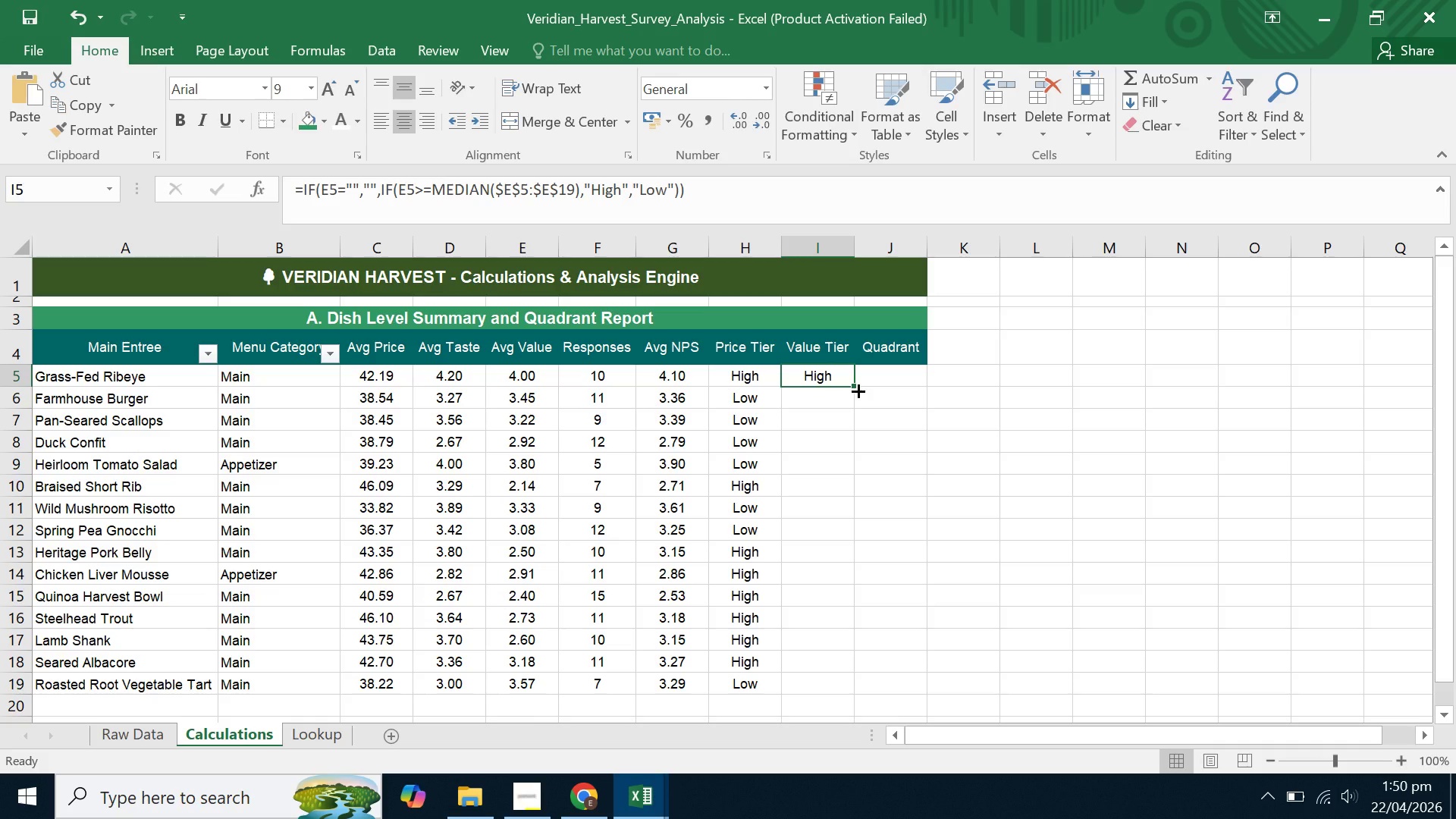 
double_click([857, 390])
 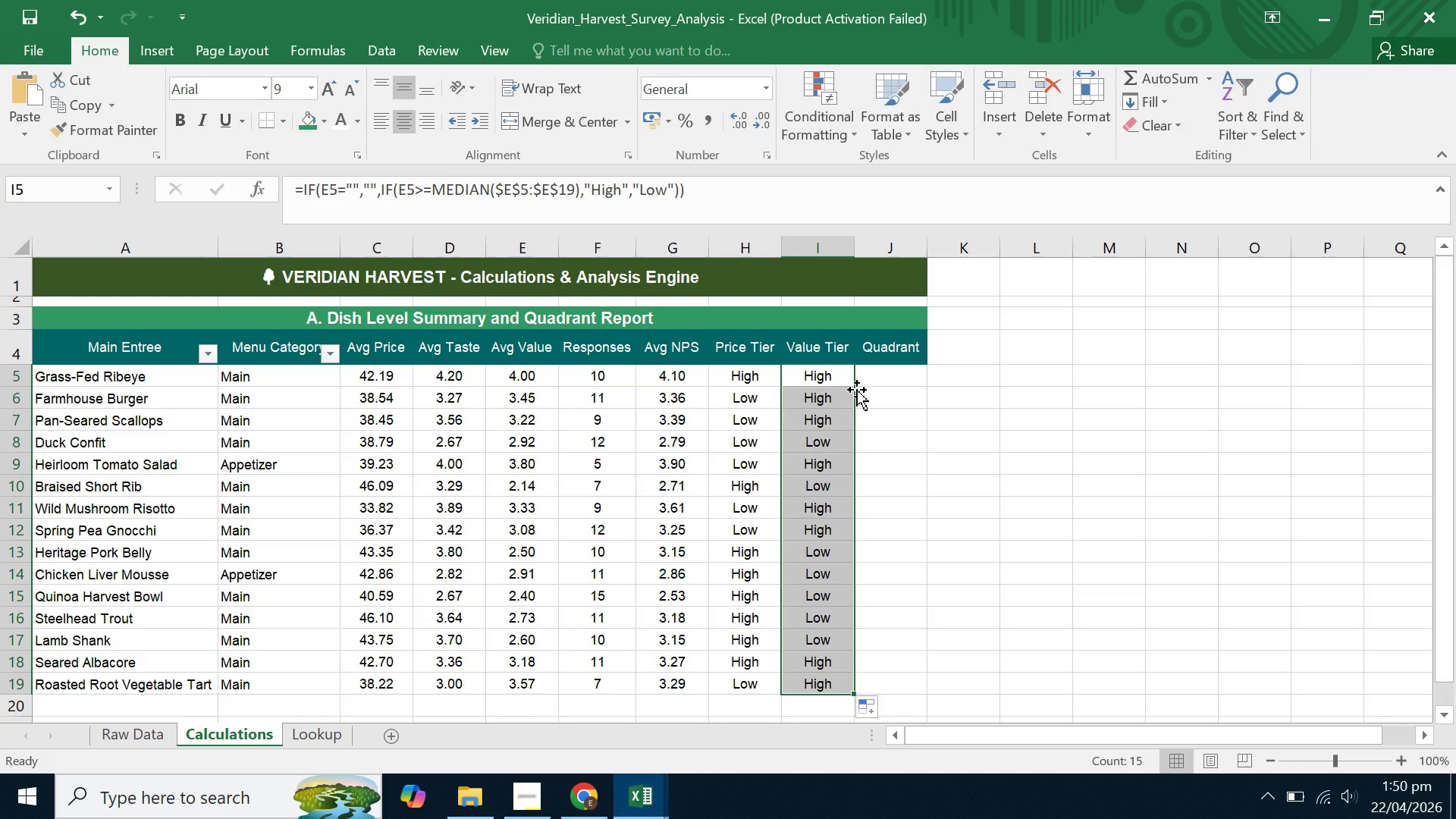 
left_click([857, 390])
 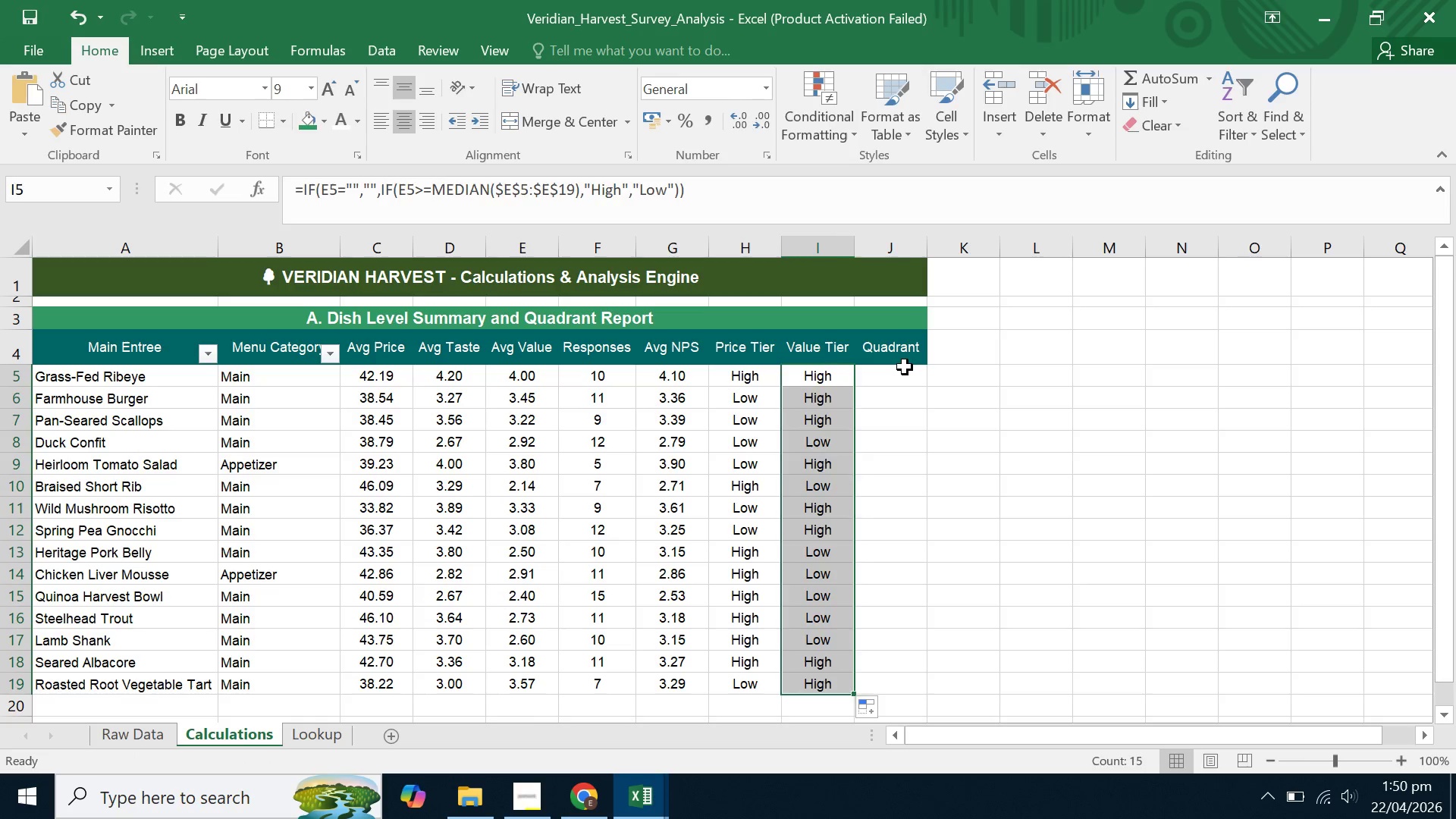 
double_click([905, 367])
 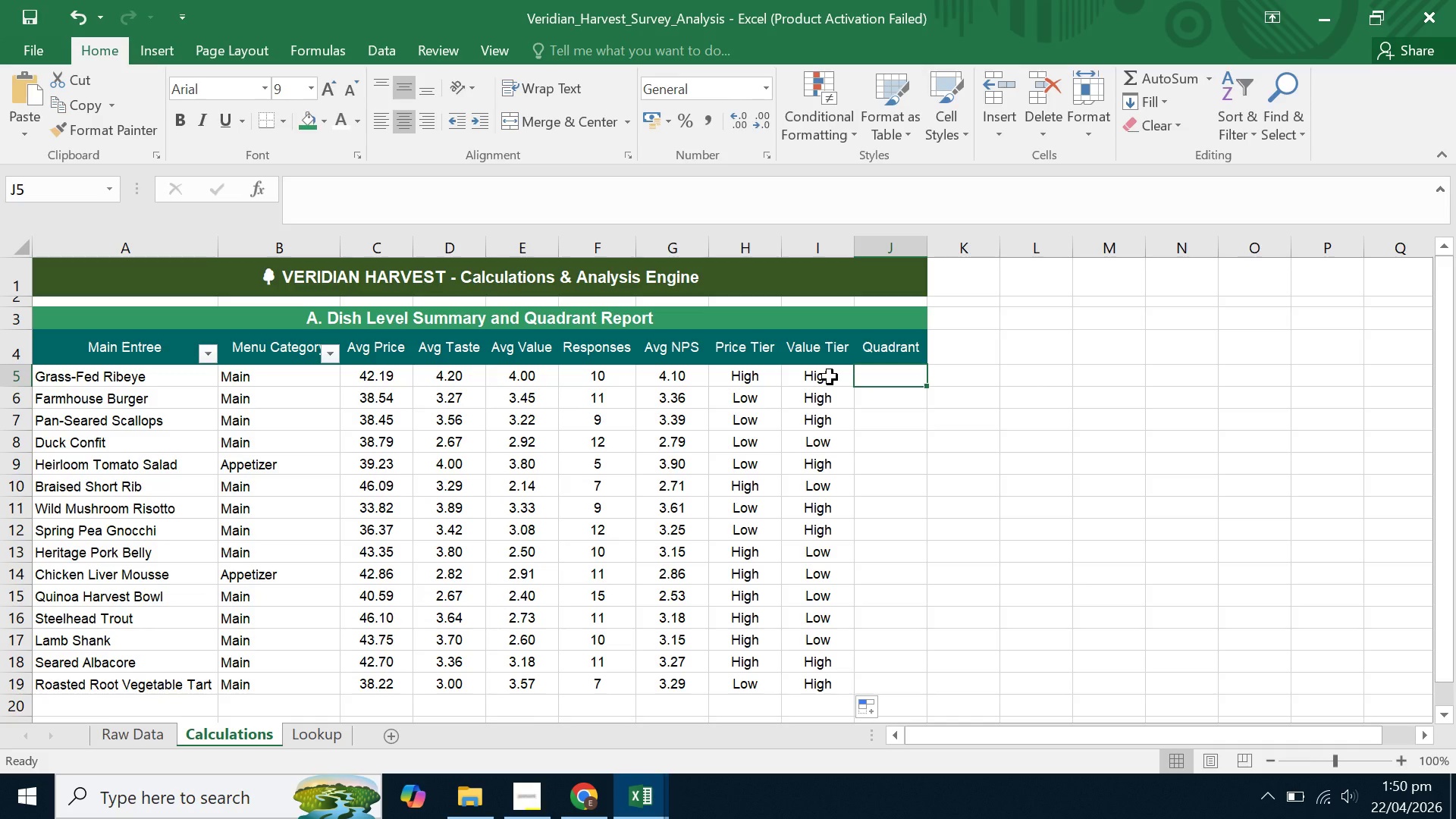 
wait(7.05)
 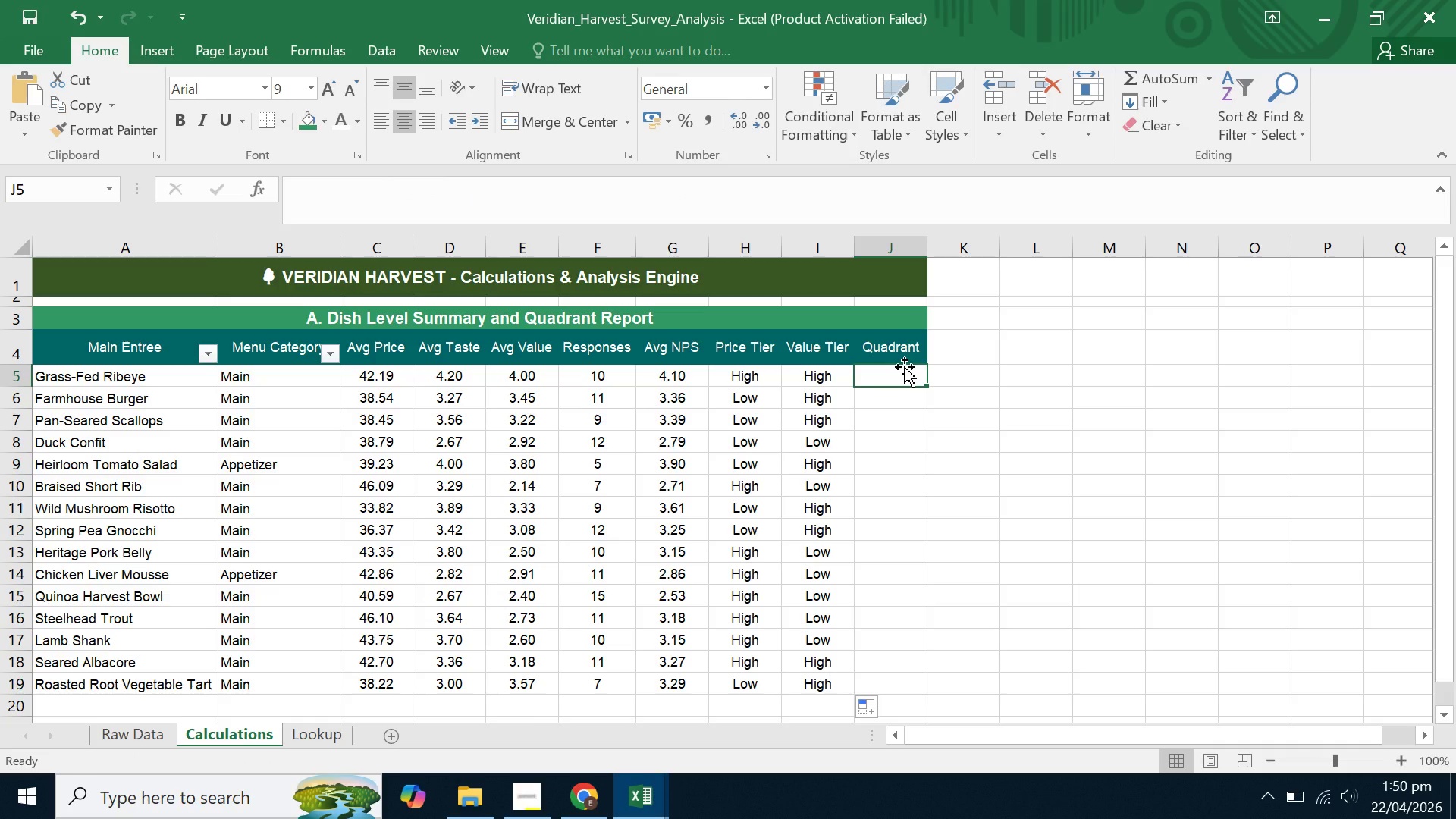 
type(=if(or)
 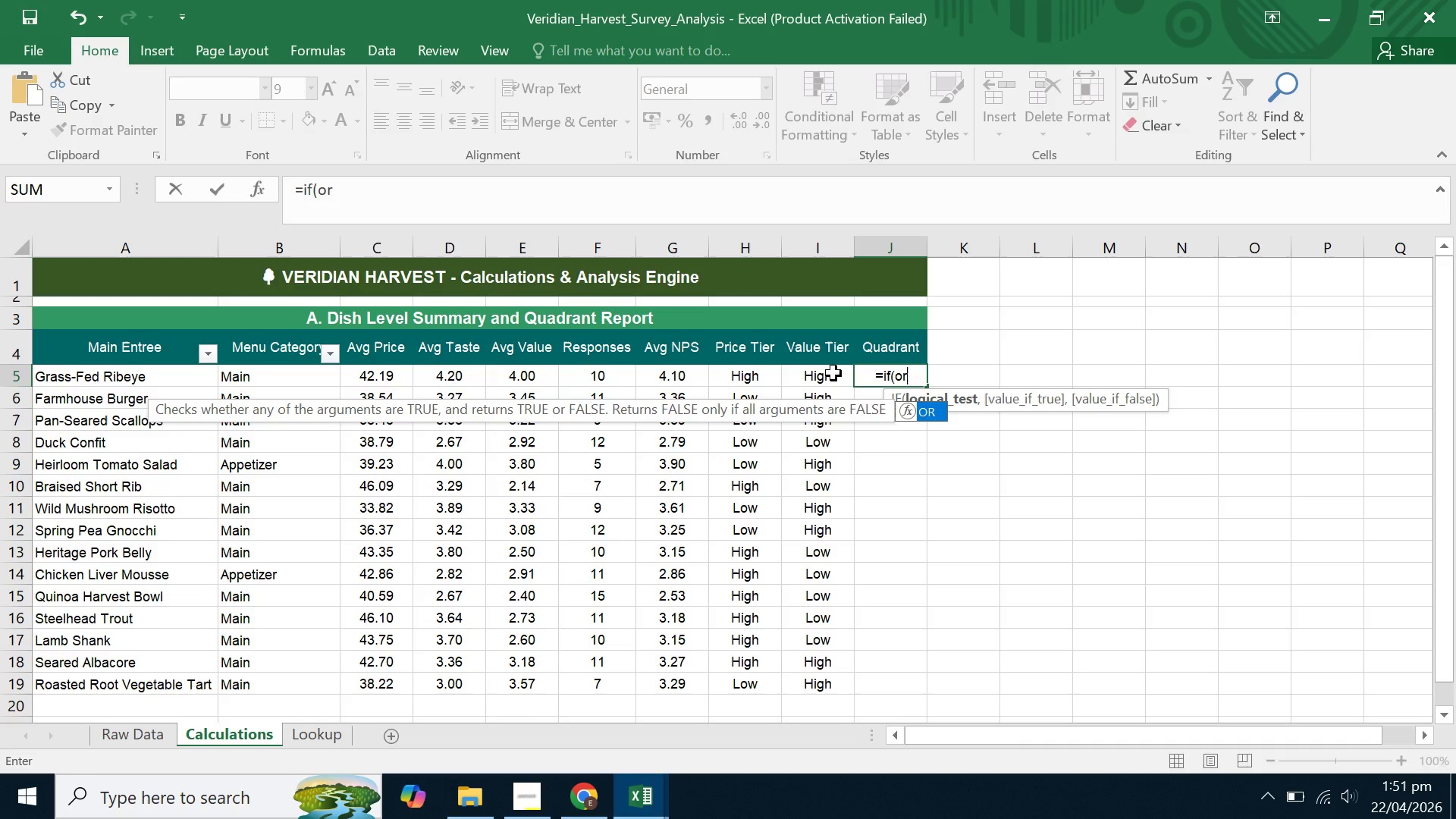 
wait(5.62)
 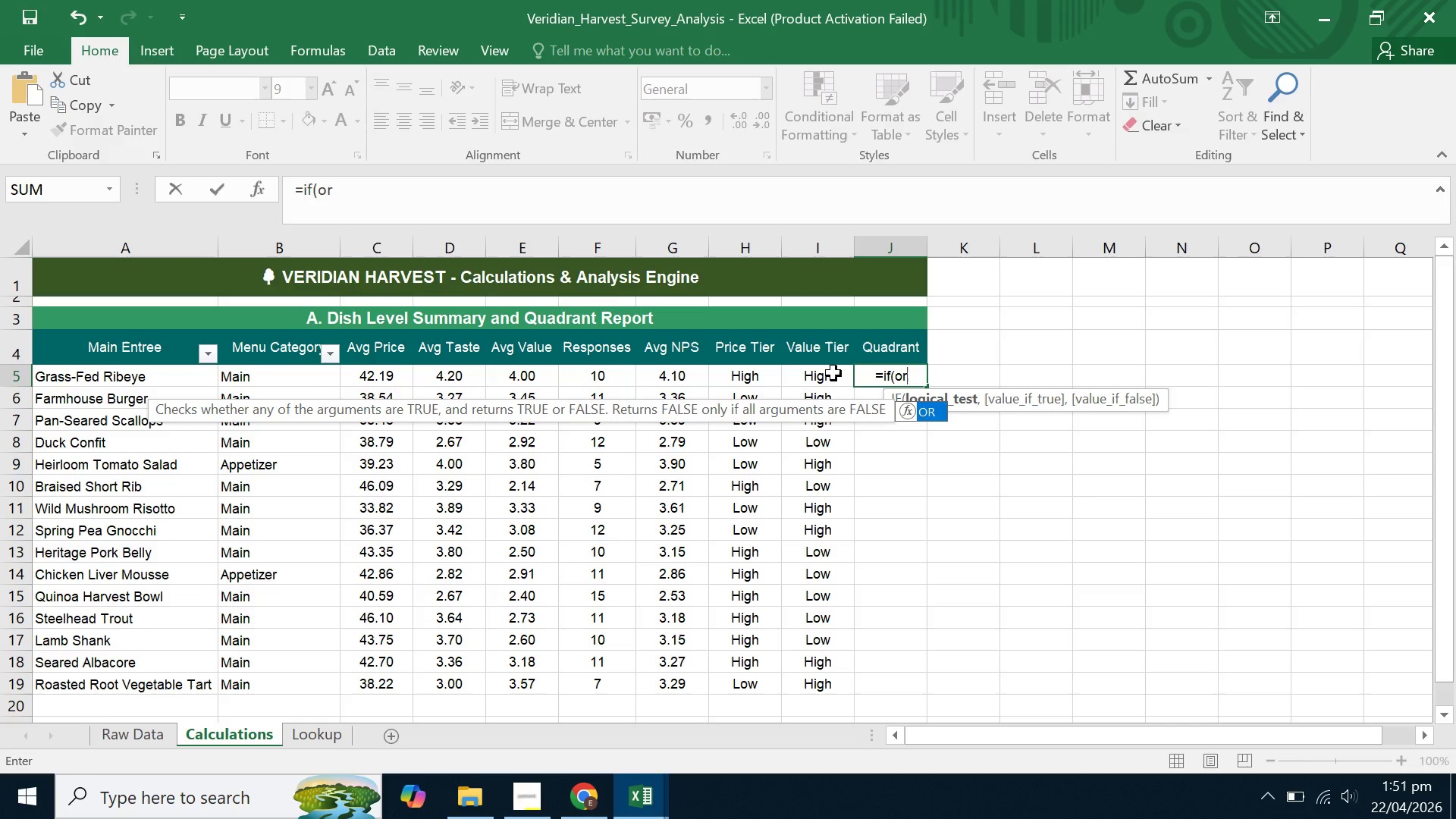 
key(Shift+9)
 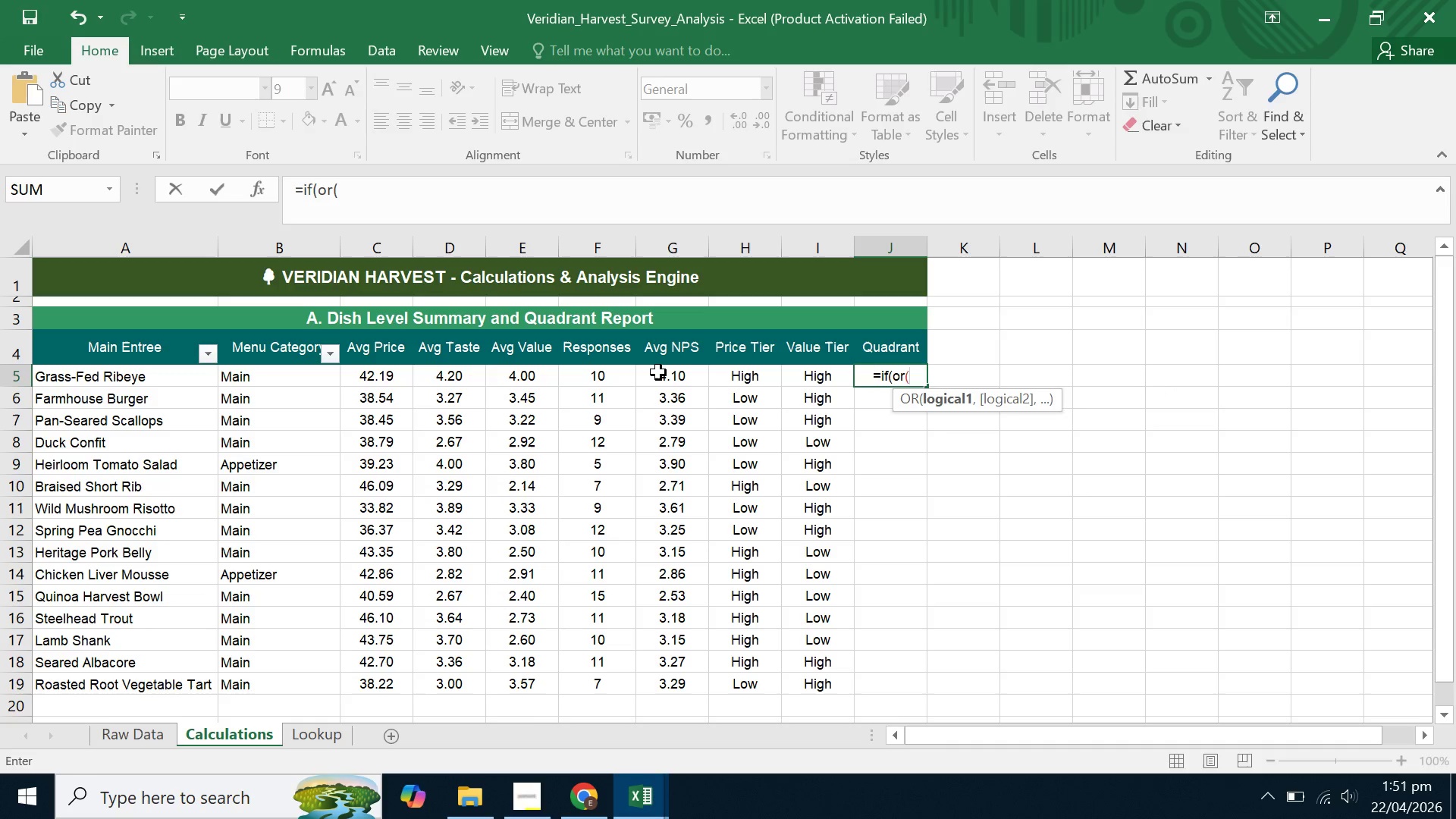 
wait(7.72)
 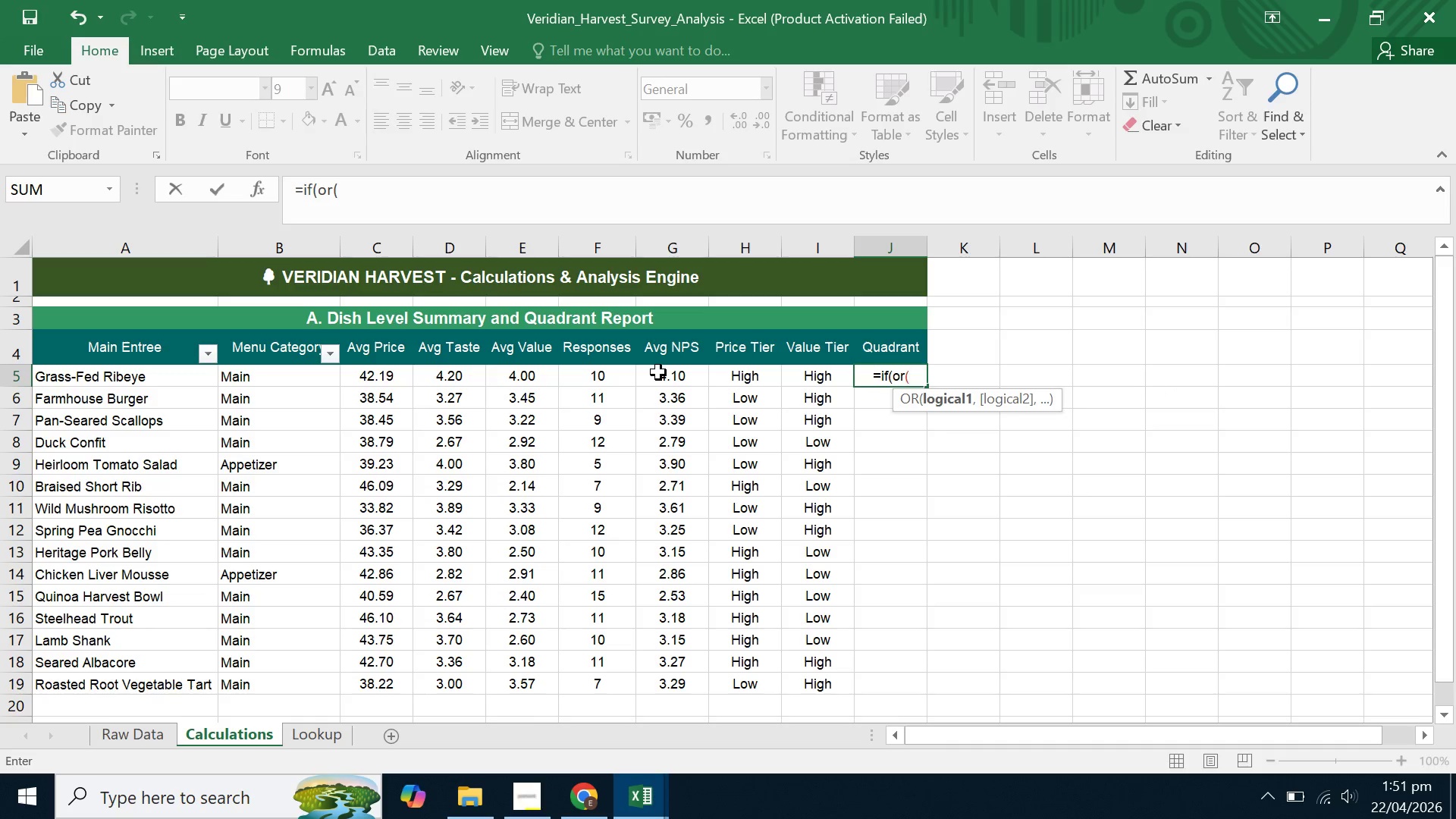 
left_click([750, 378])
 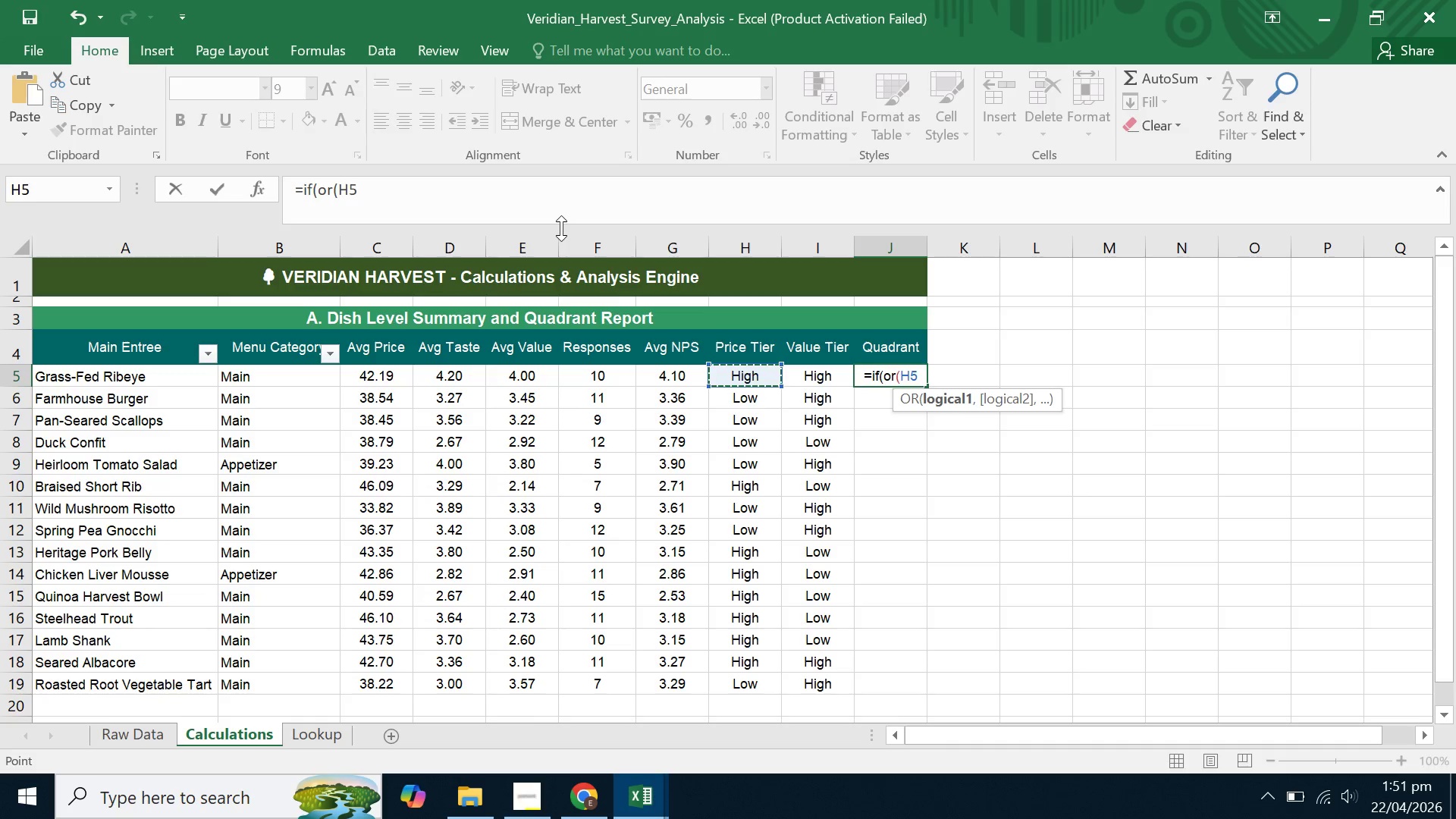 
left_click([518, 202])
 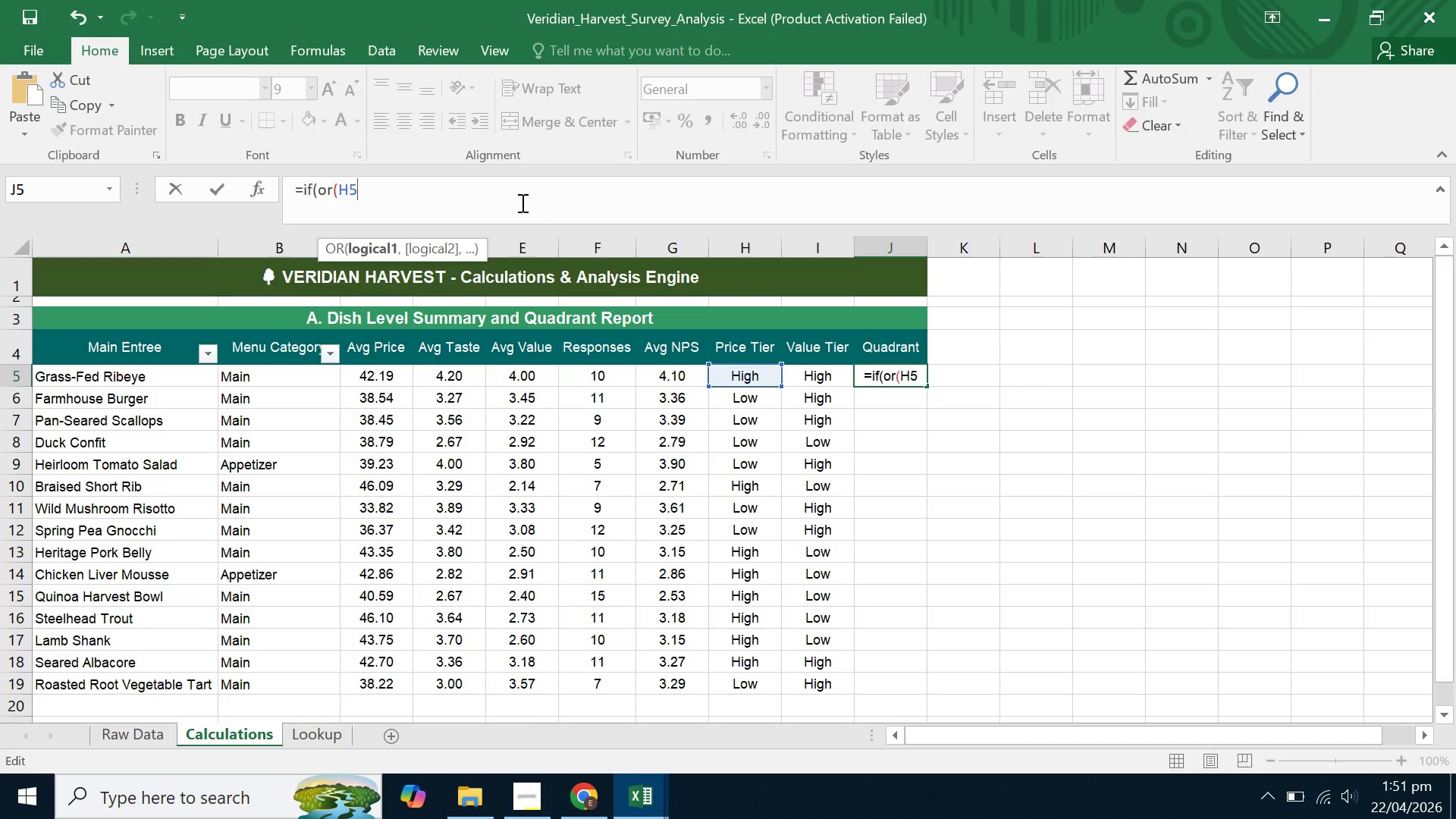 
key(Equal)
 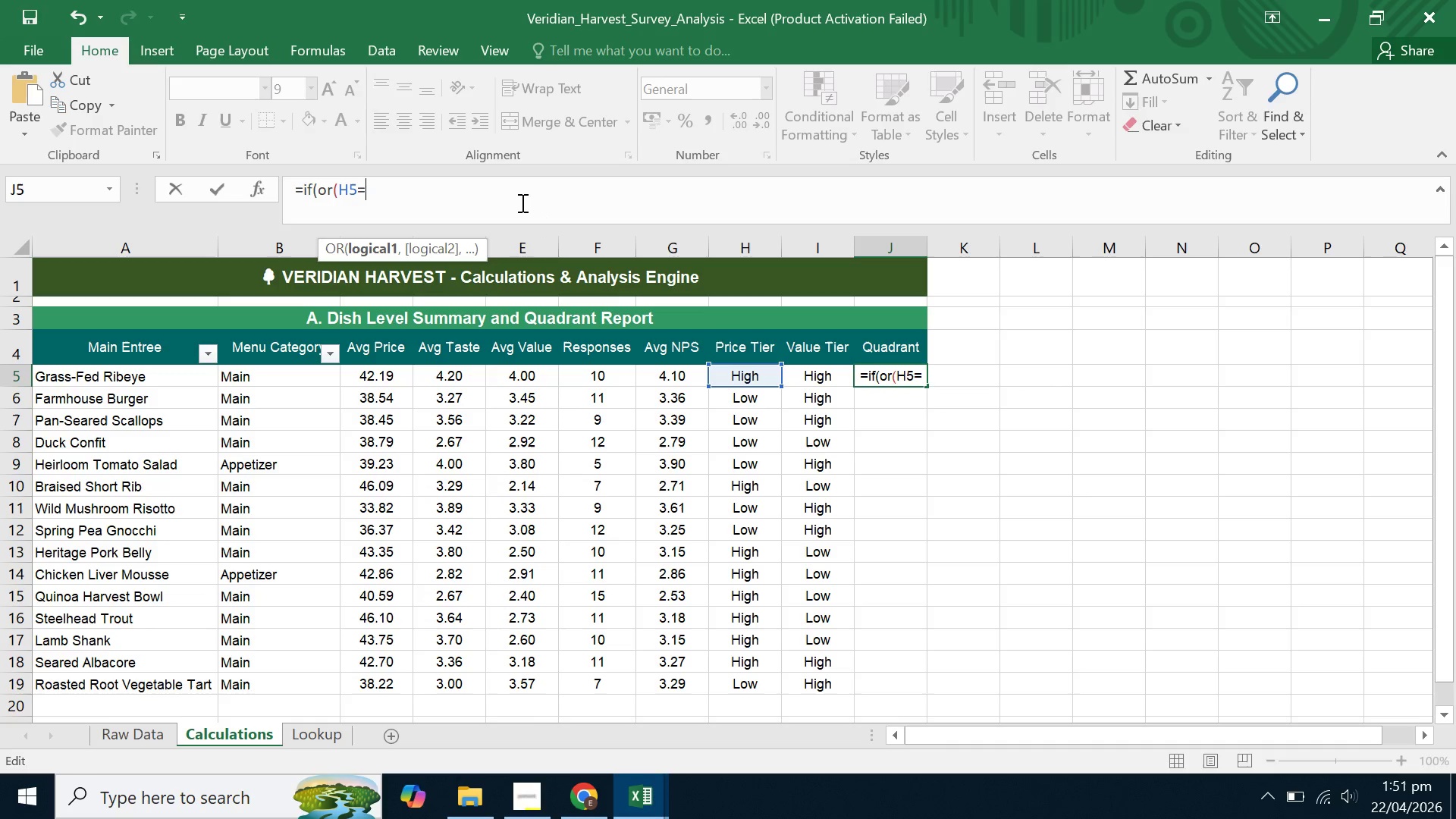 
key(Shift+Quote)
 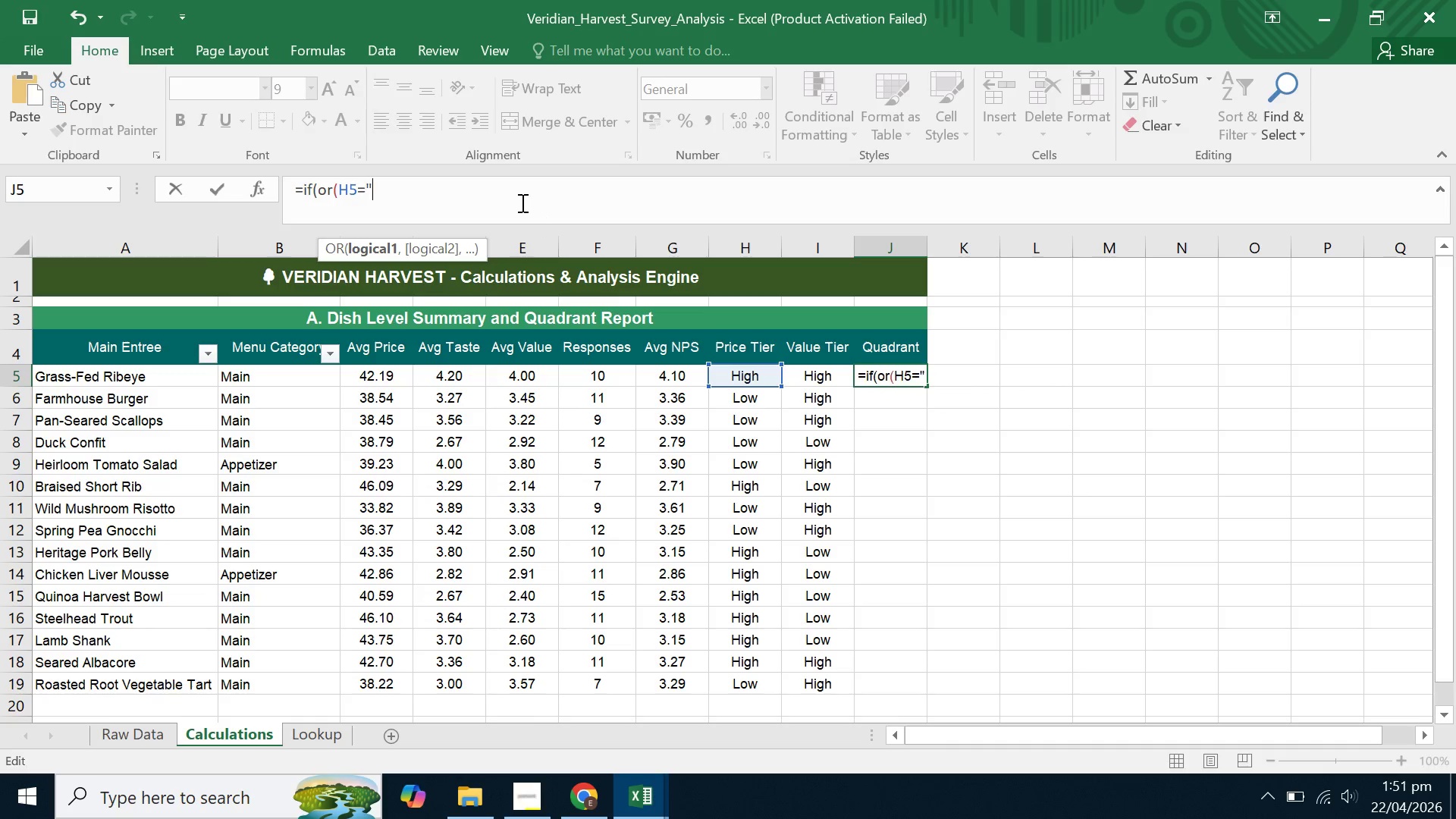 
key(Shift+Quote)
 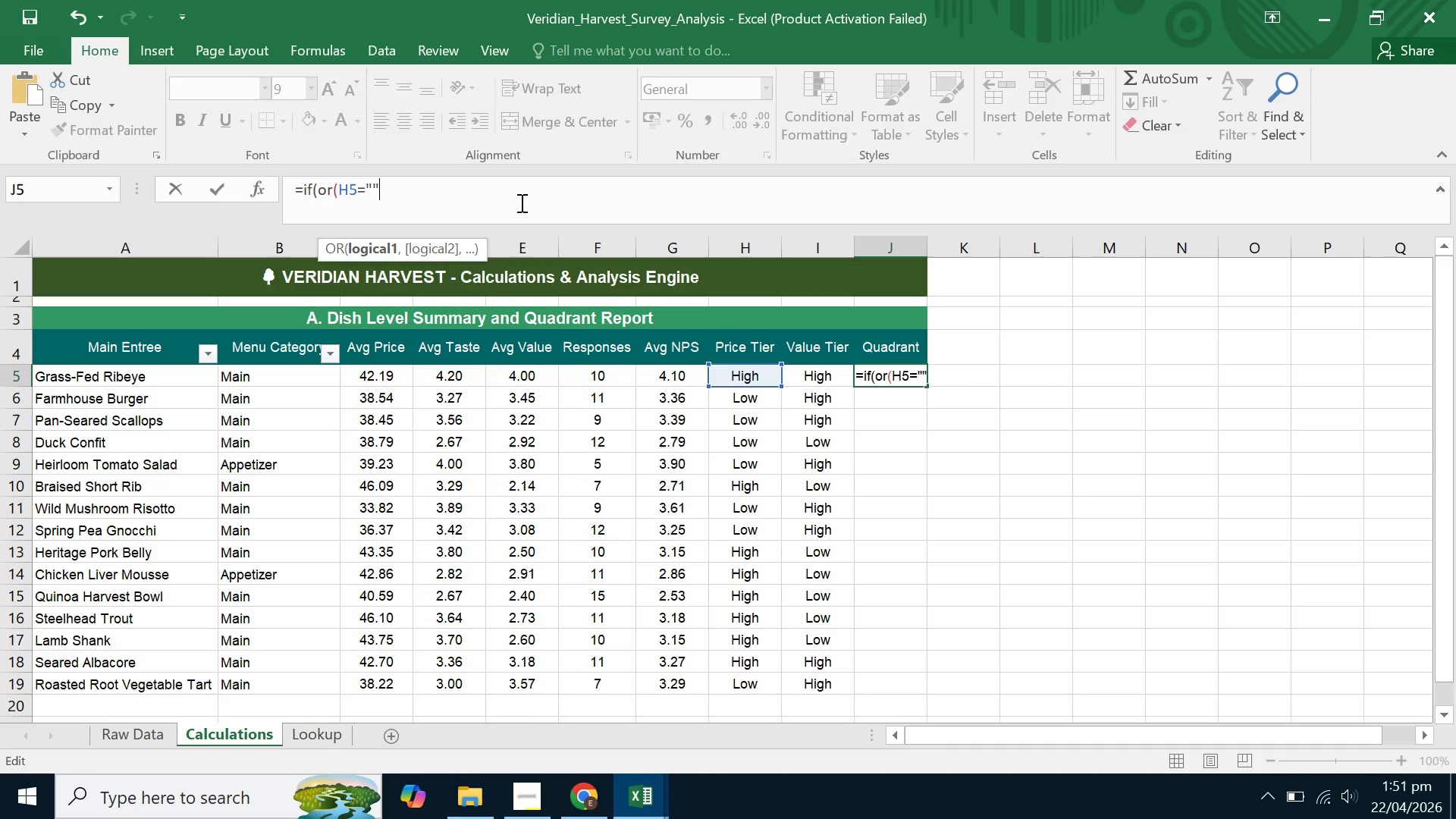 
key(Comma)
 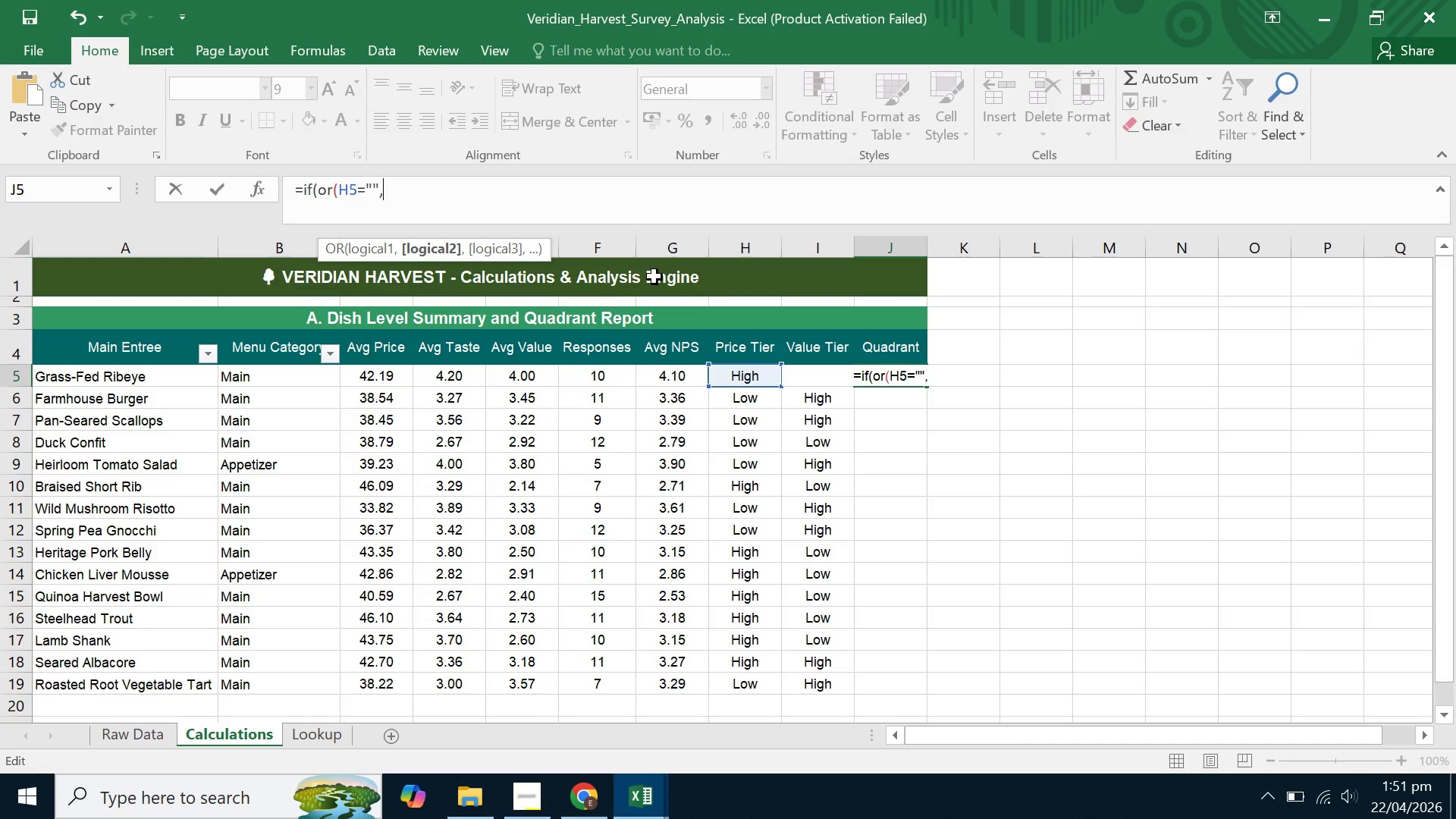 
type(I5)
 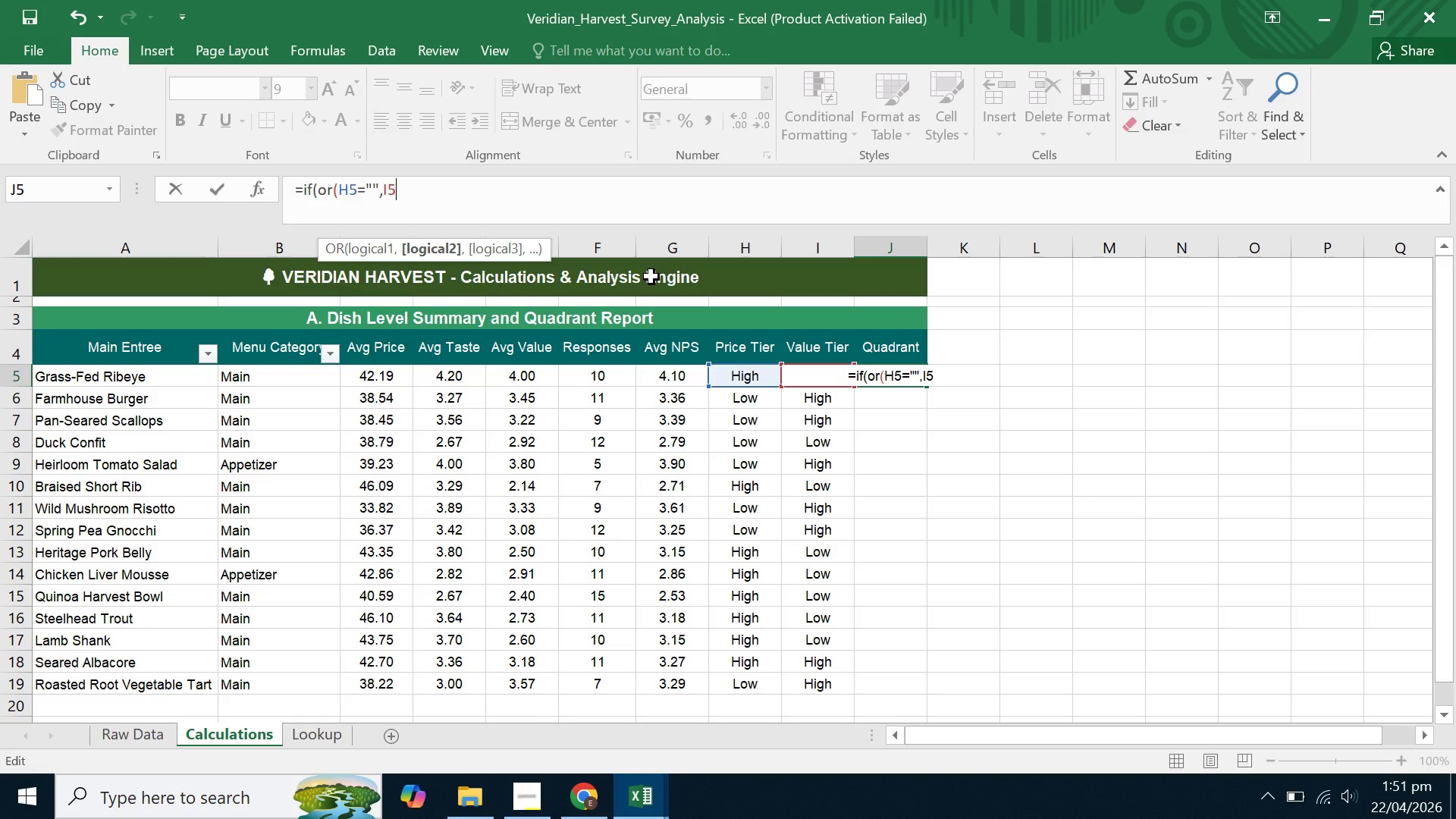 
key(Equal)
 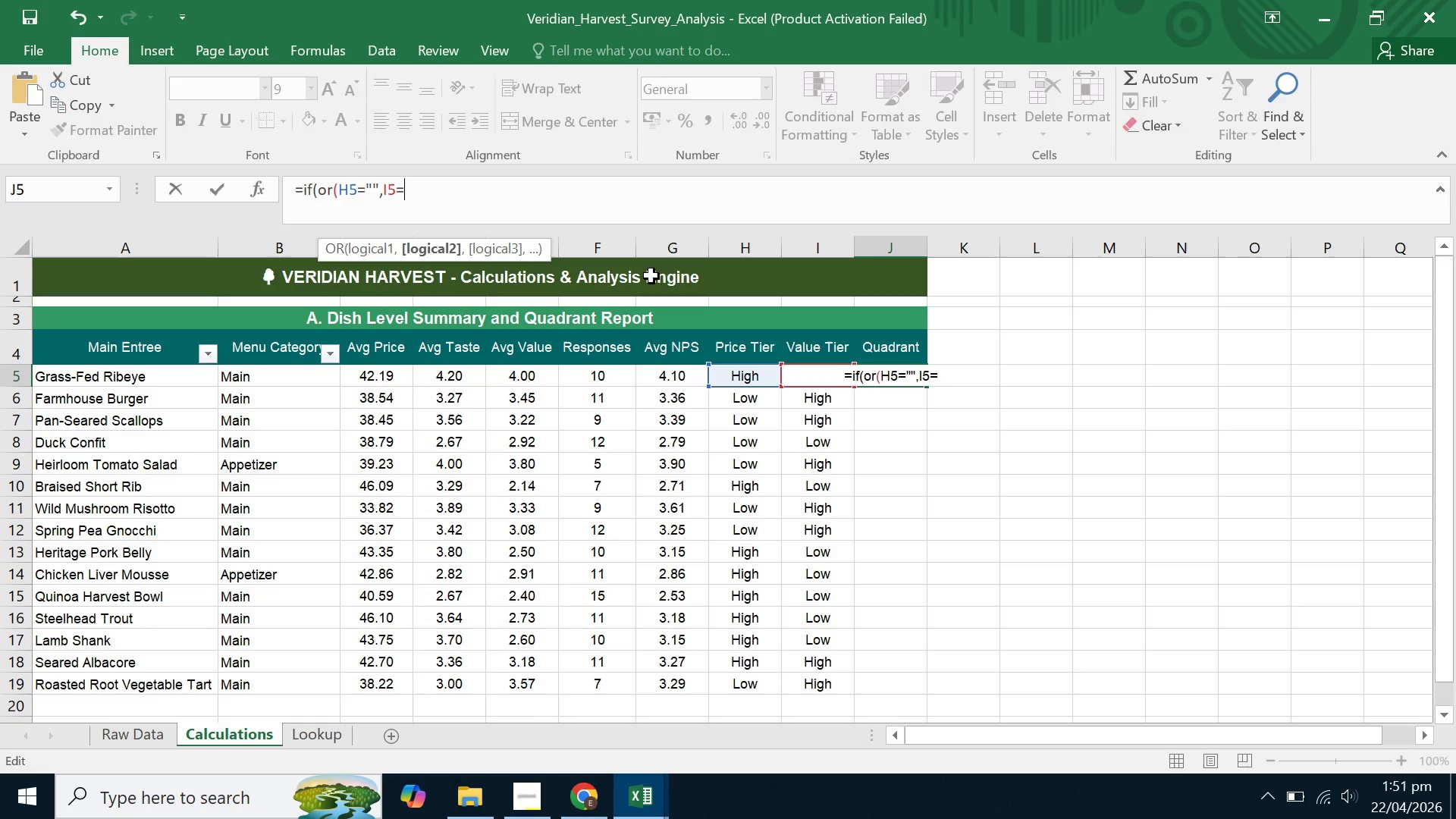 
key(Shift+Quote)
 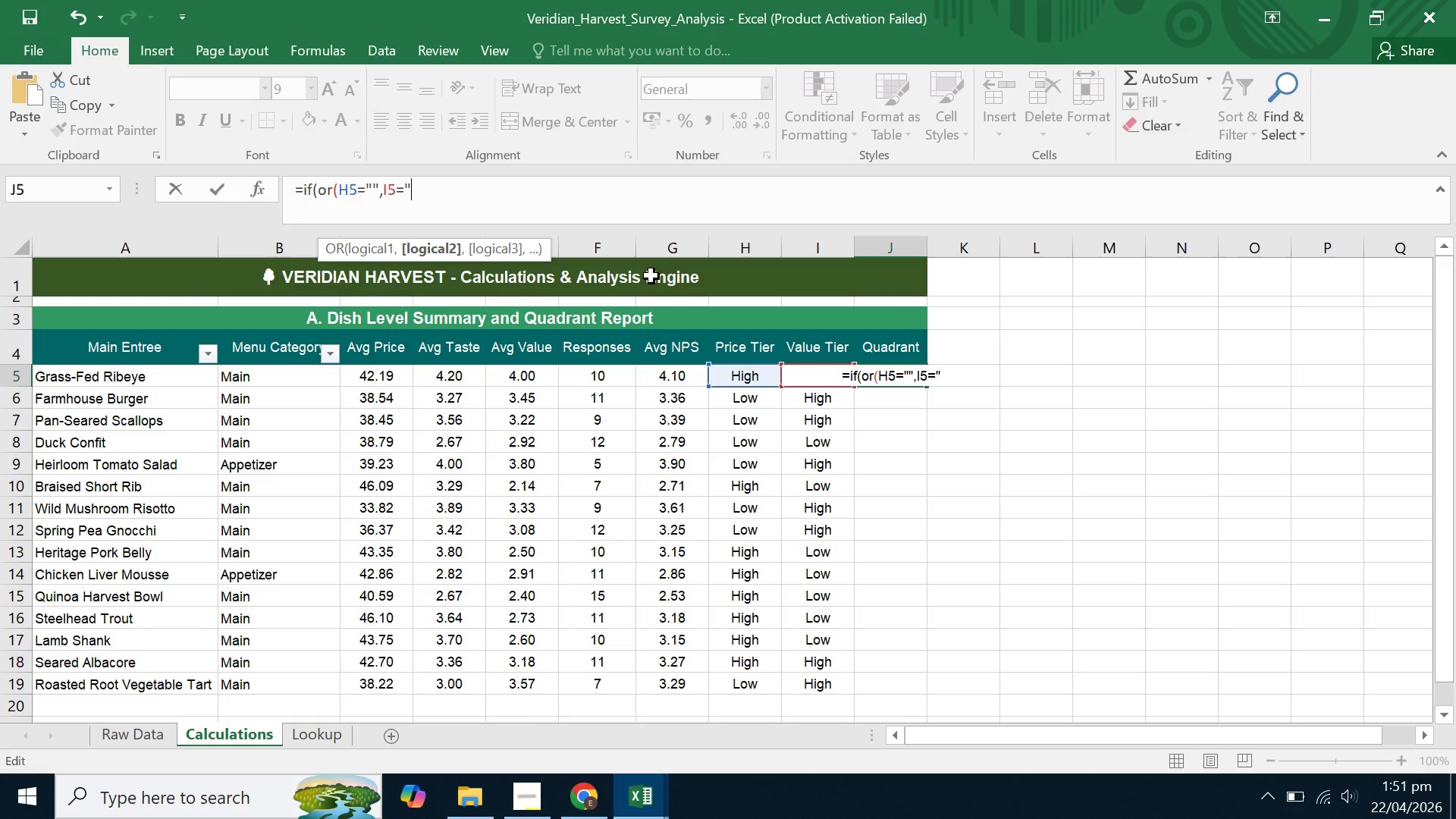 
key(Shift+Quote)
 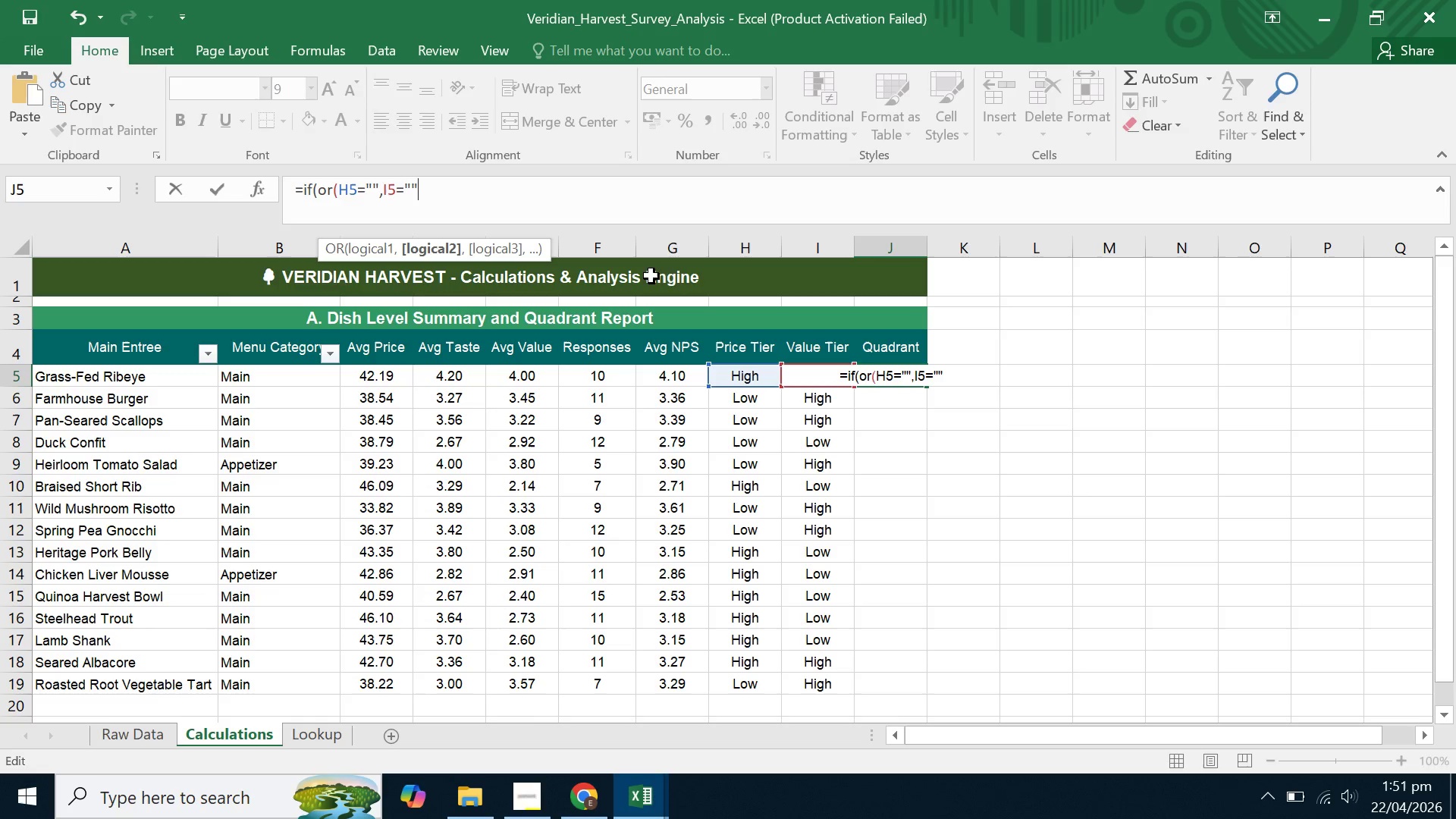 
key(Shift+0)
 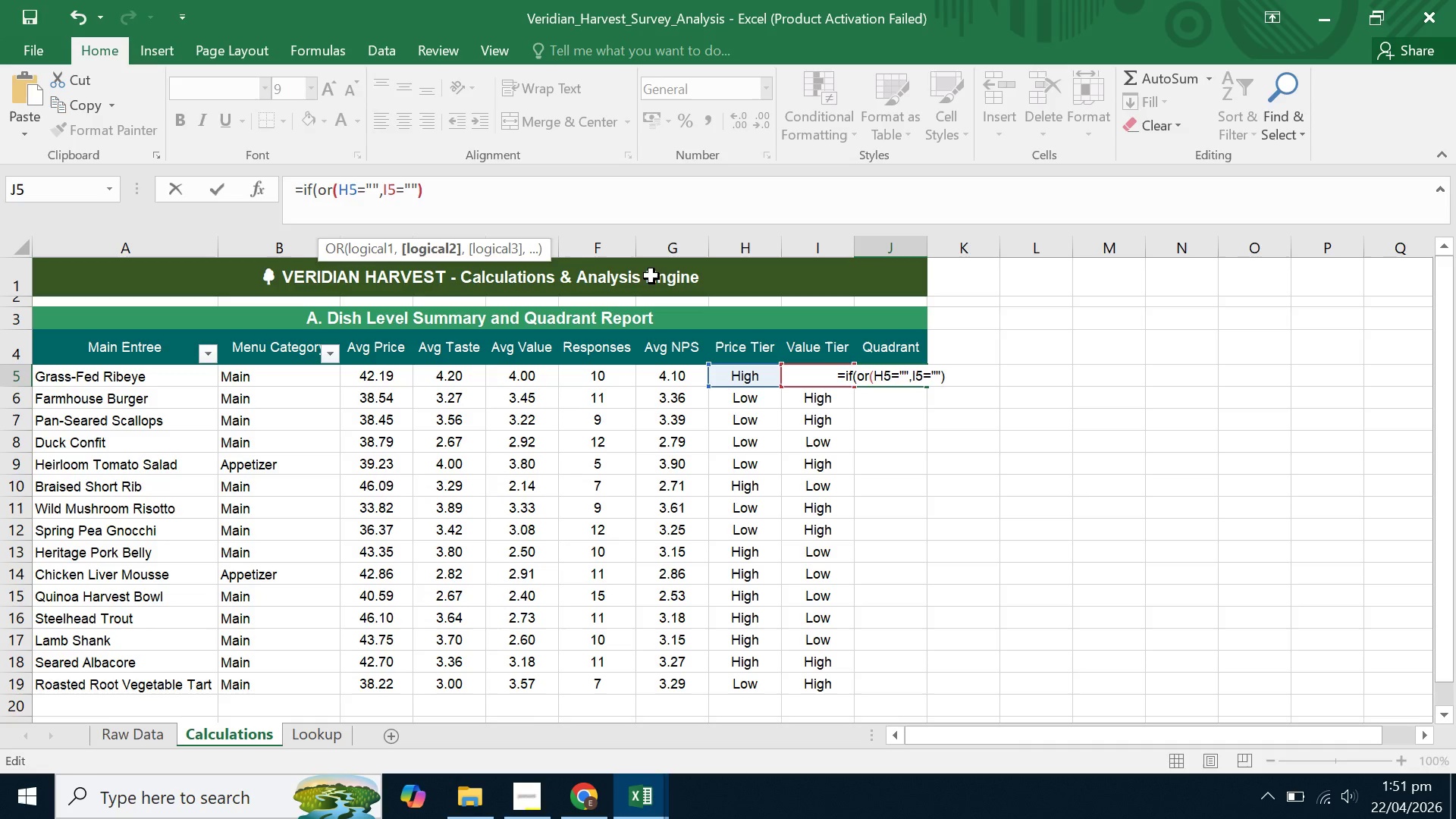 
key(Comma)
 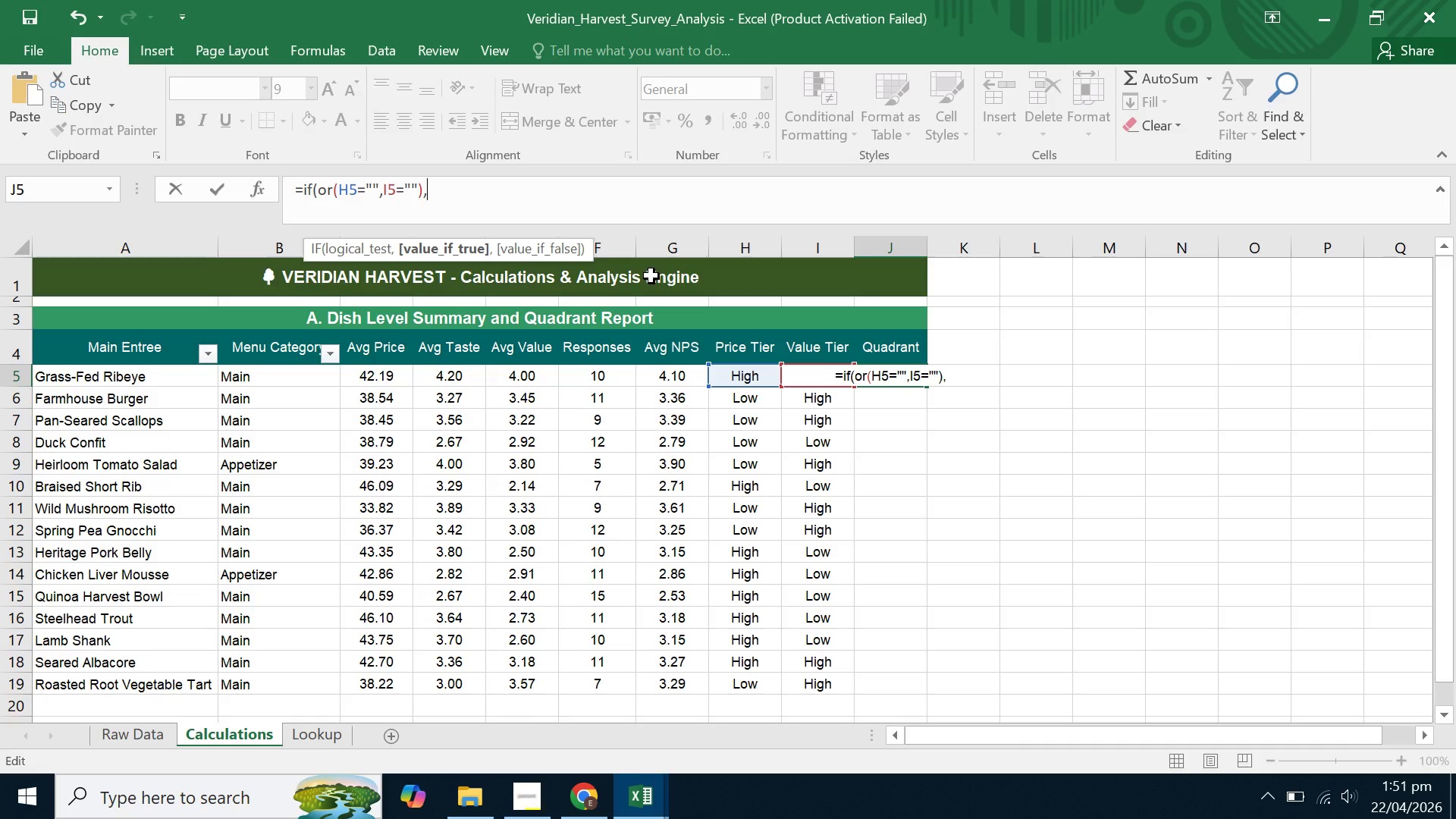 
key(Shift+Quote)
 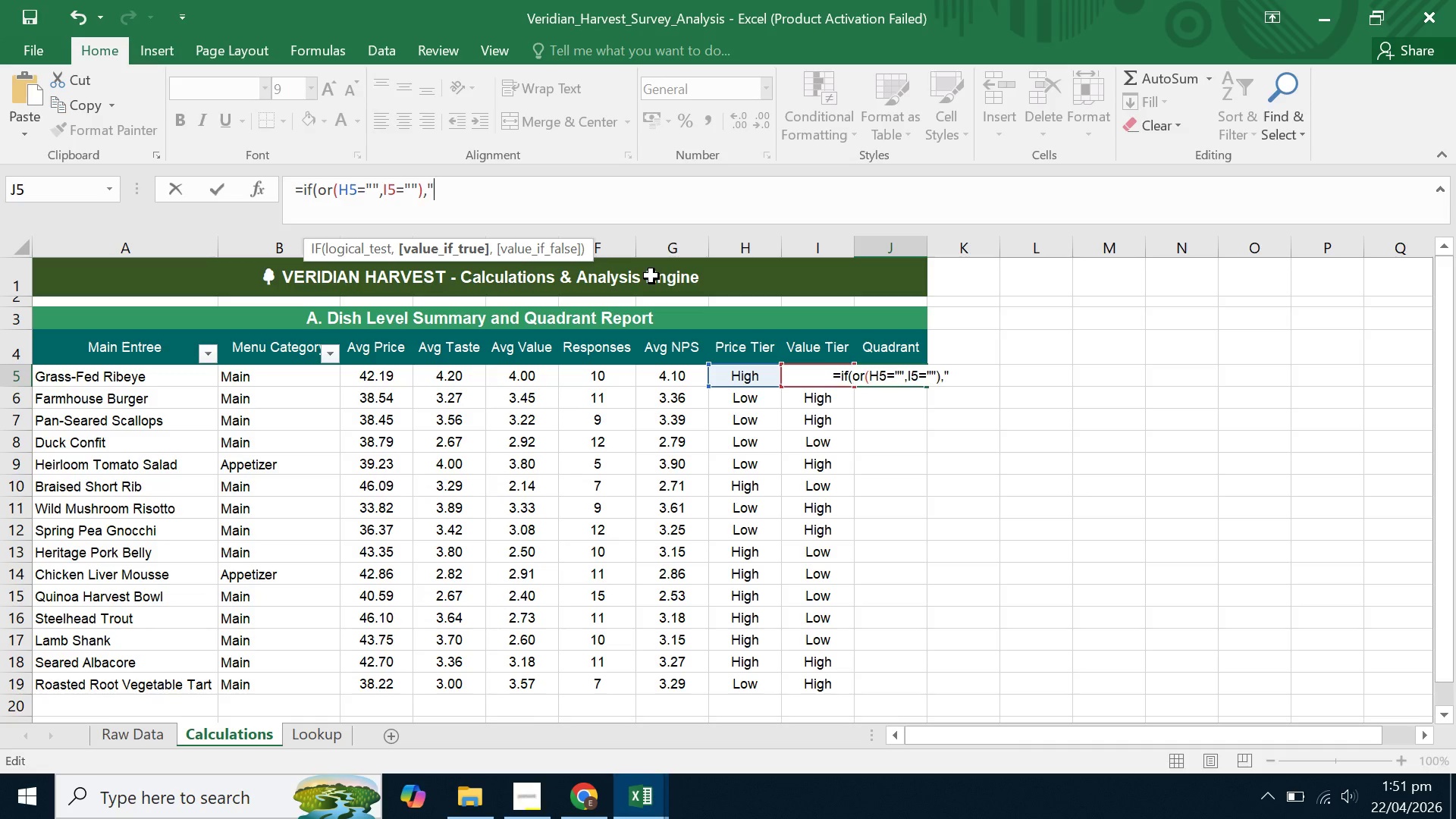 
key(Shift+Quote)
 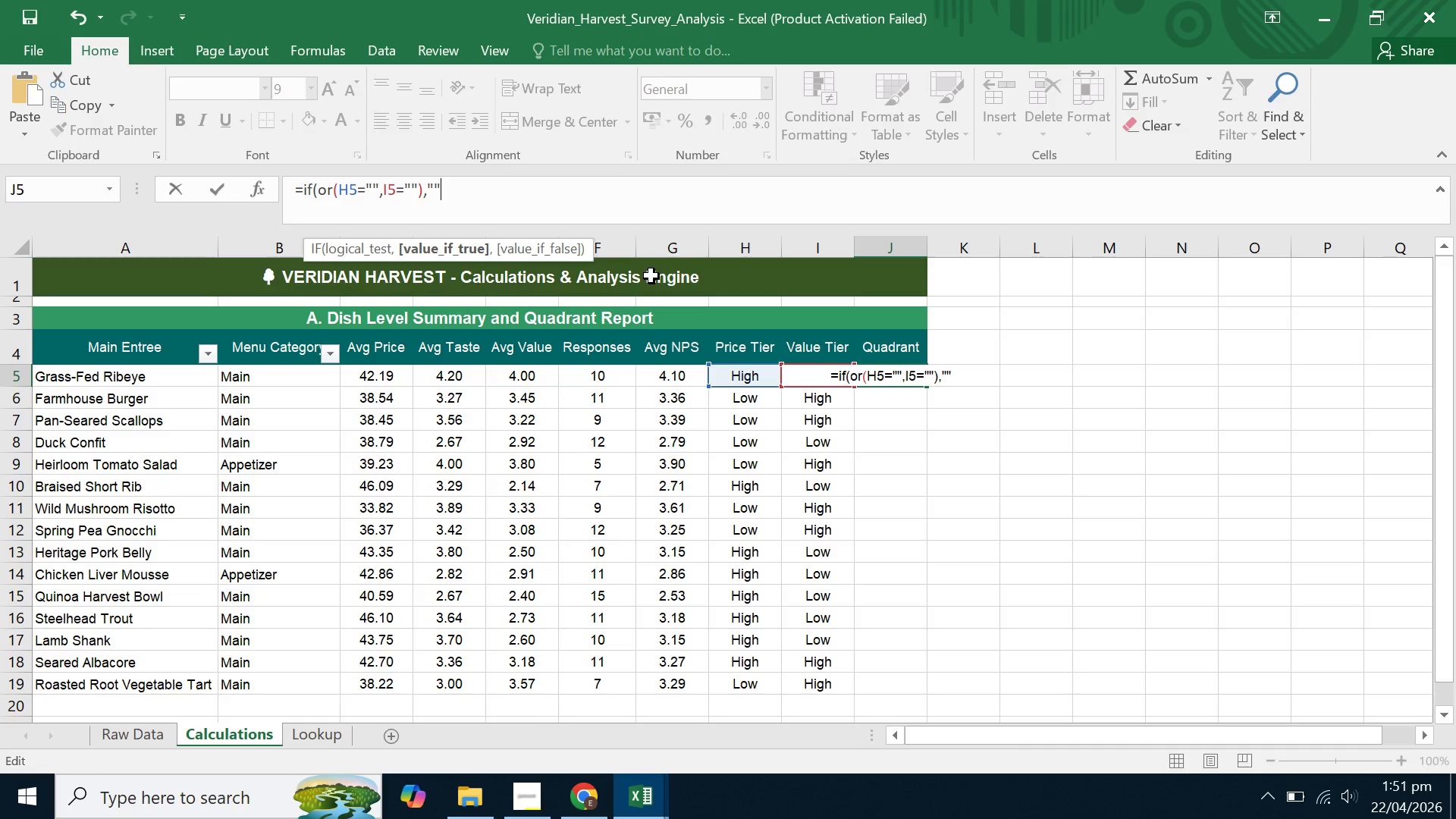 
key(Comma)
 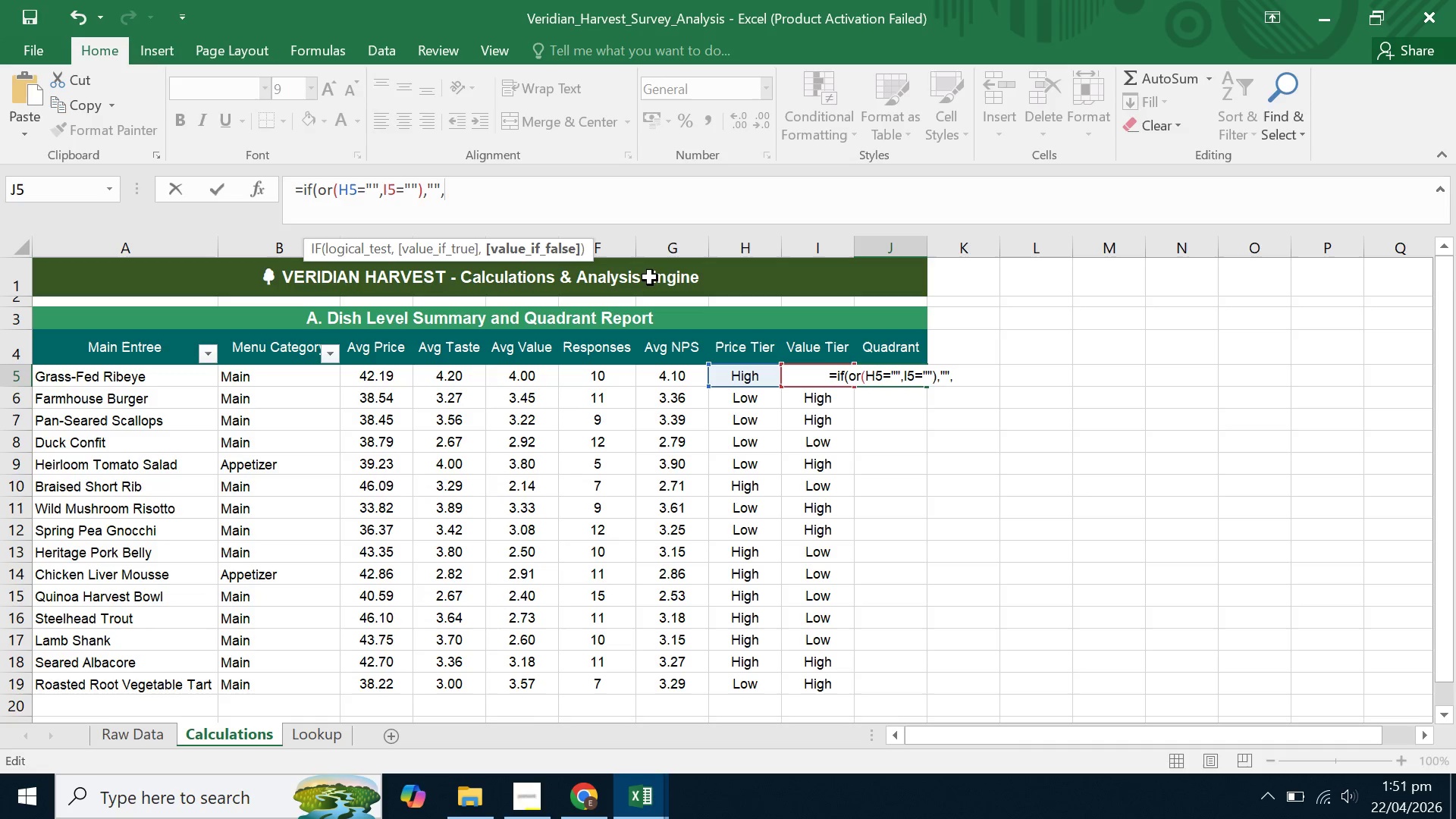 
type(if()
 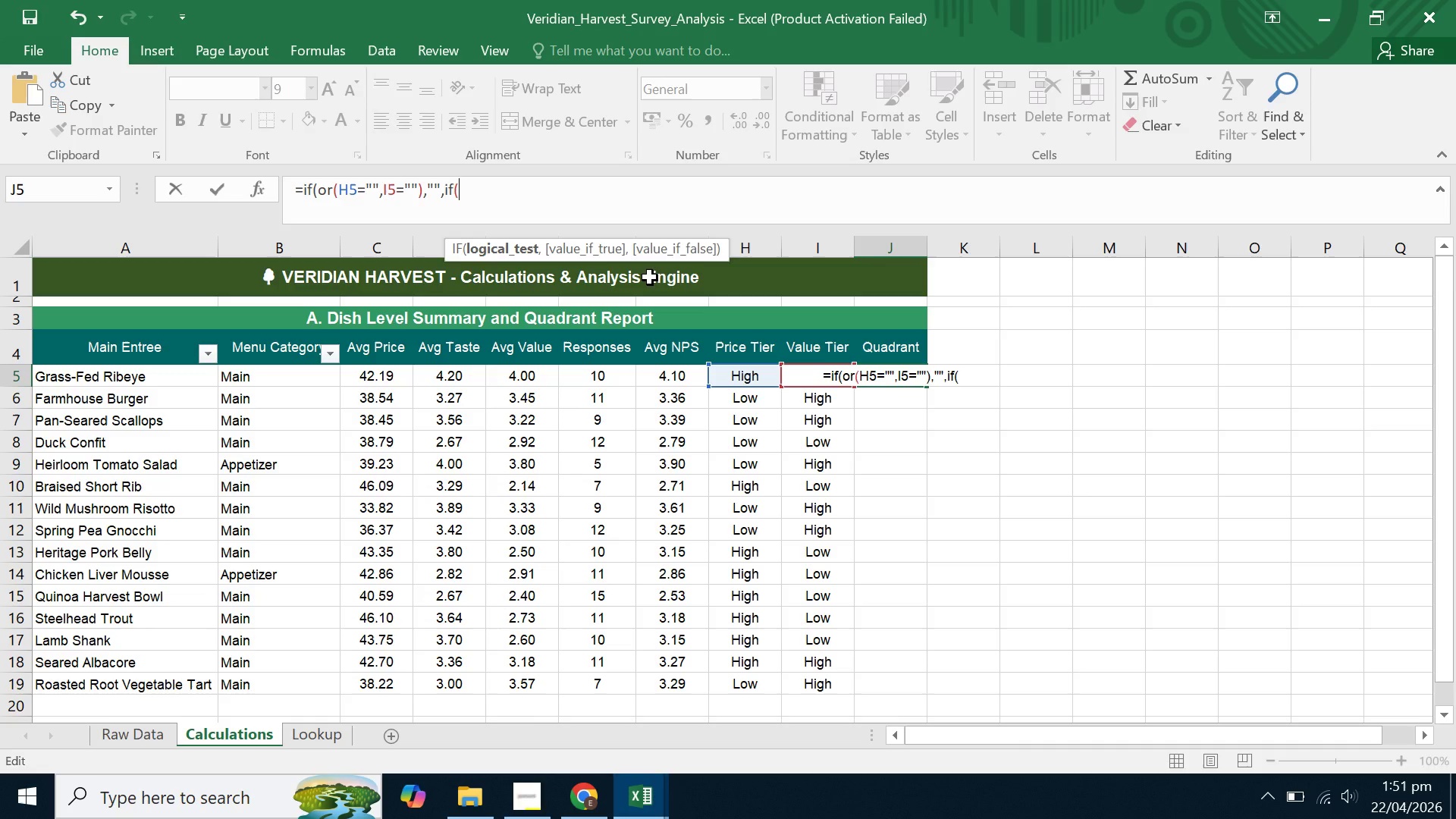 
hold_key(key=ShiftLeft, duration=1.51)
 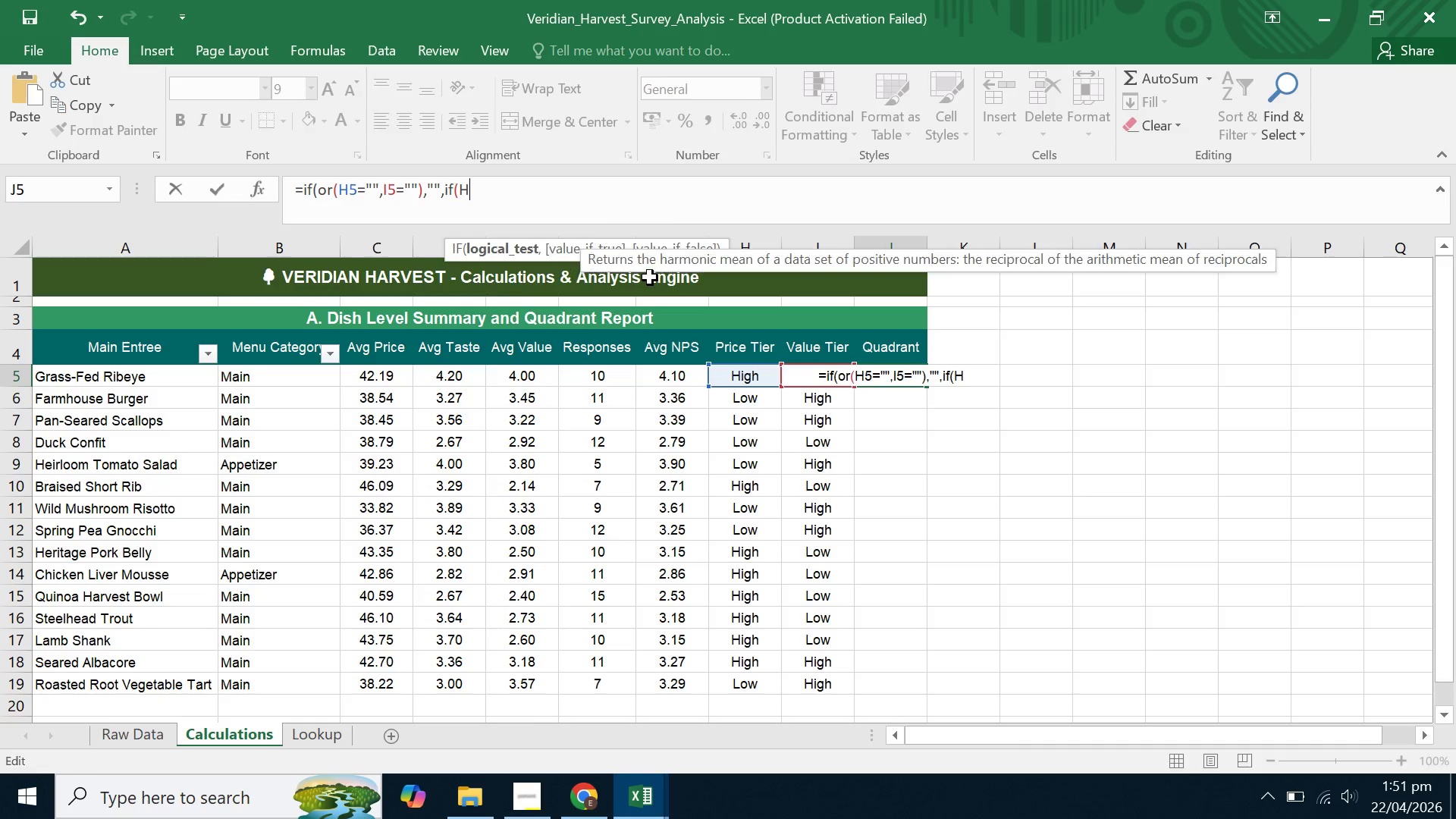 
type(H5="hihgh)
key(Backspace)
key(Backspace)
key(Backspace)
key(Backspace)
key(Backspace)
type(Hihgh)
key(Backspace)
key(Backspace)
key(Backspace)
type(gh")
 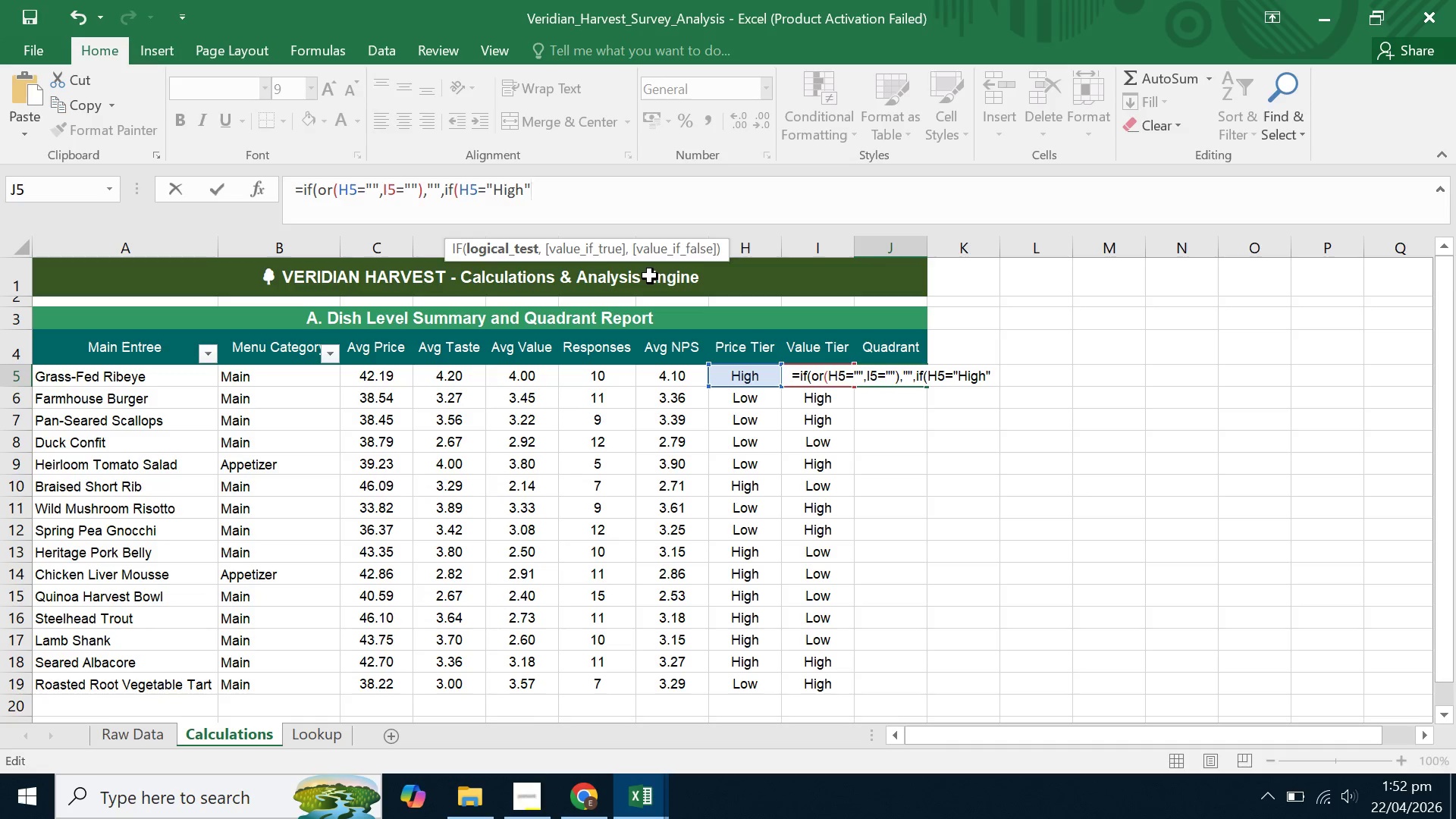 
type(,If(I)
 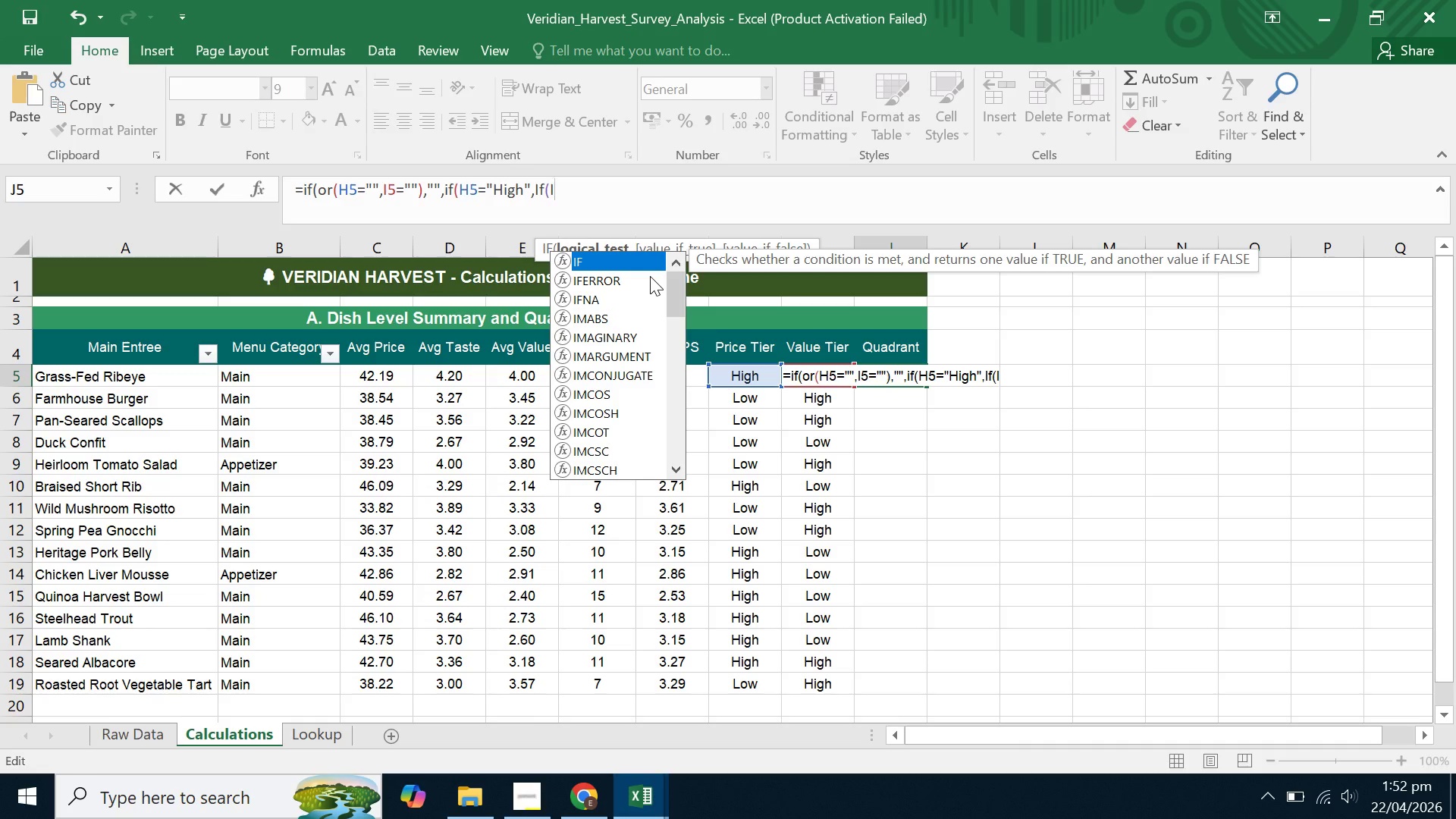 
key(5)
 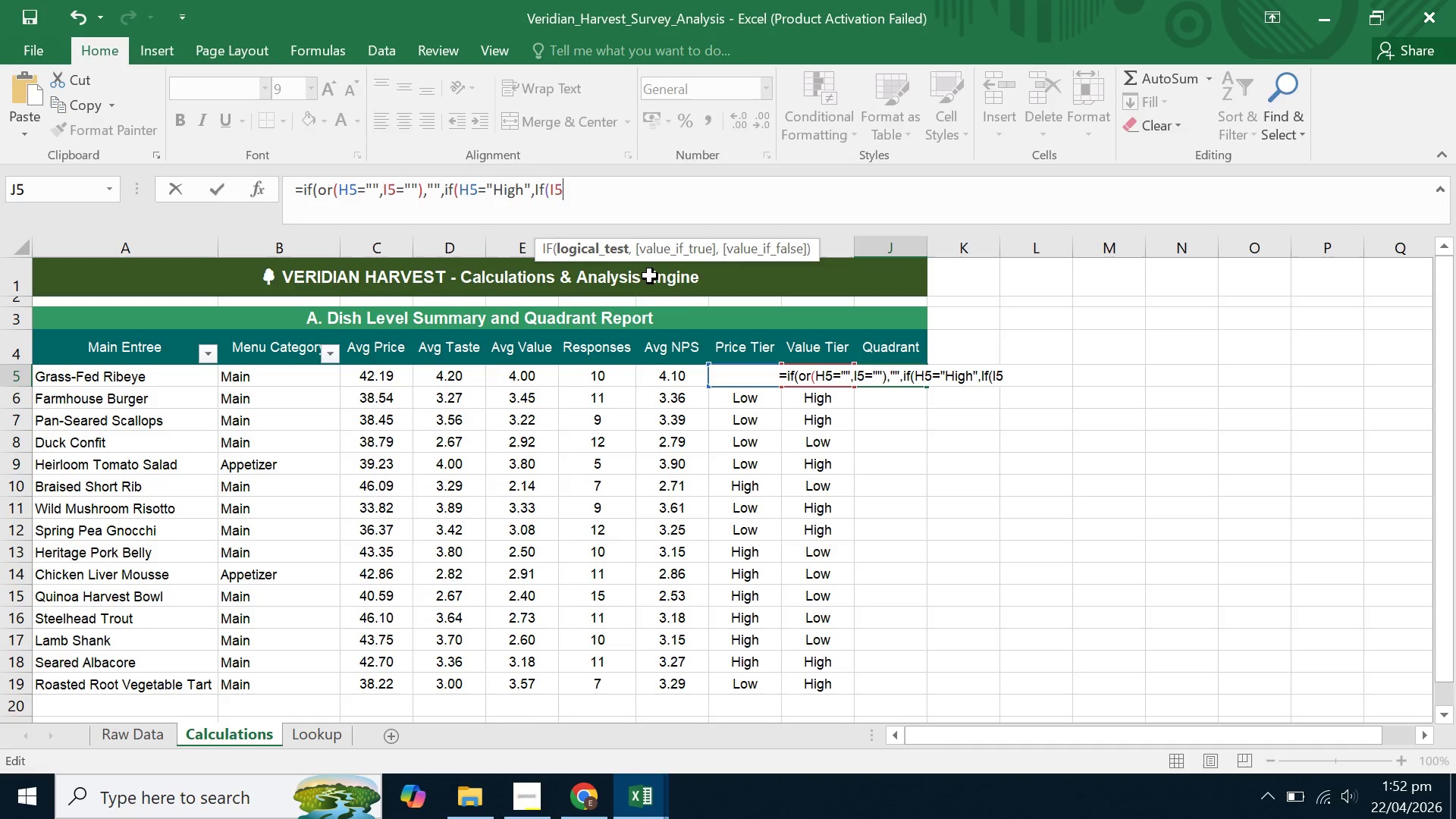 
type(="High:)
 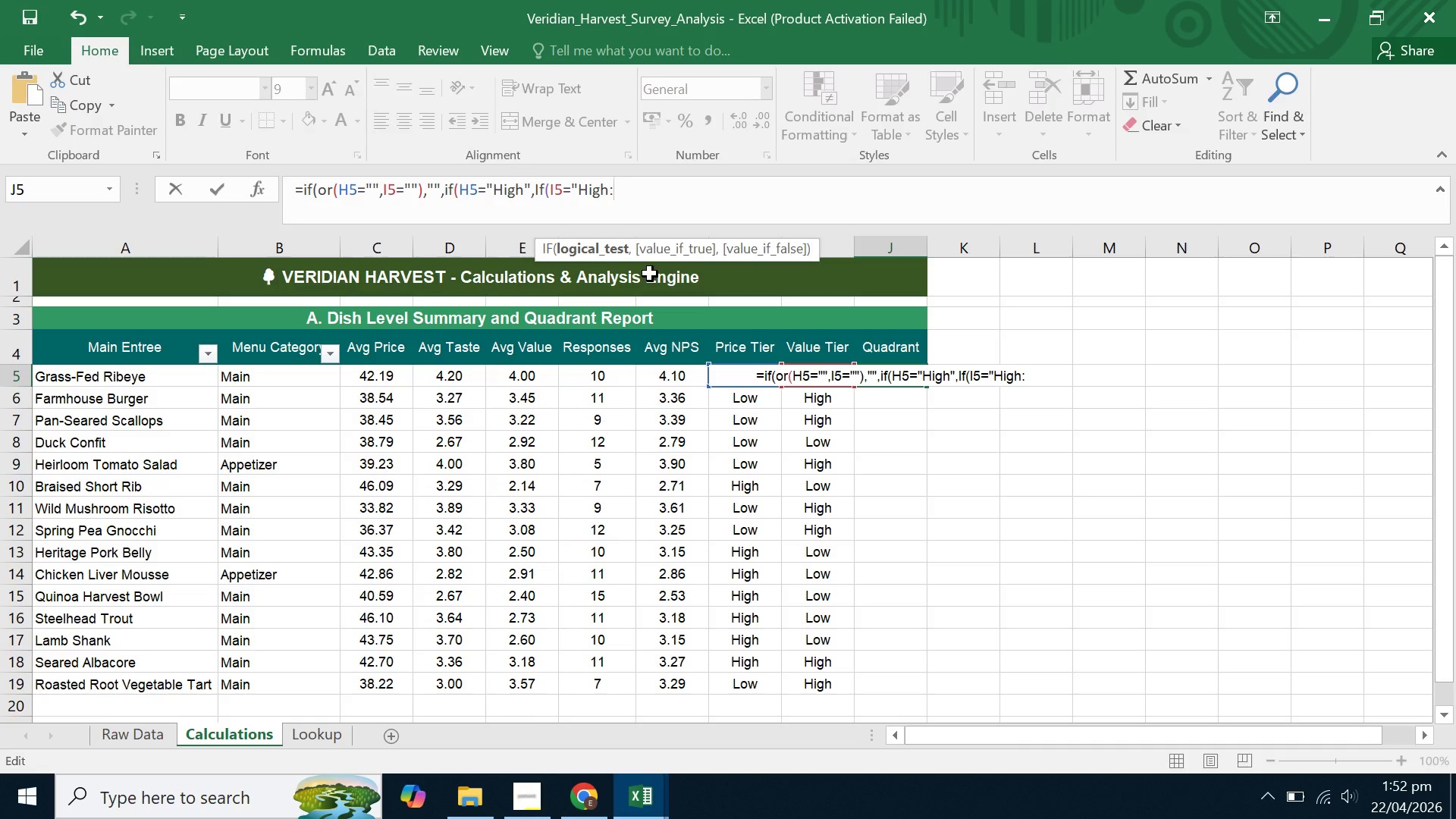 
wait(6.12)
 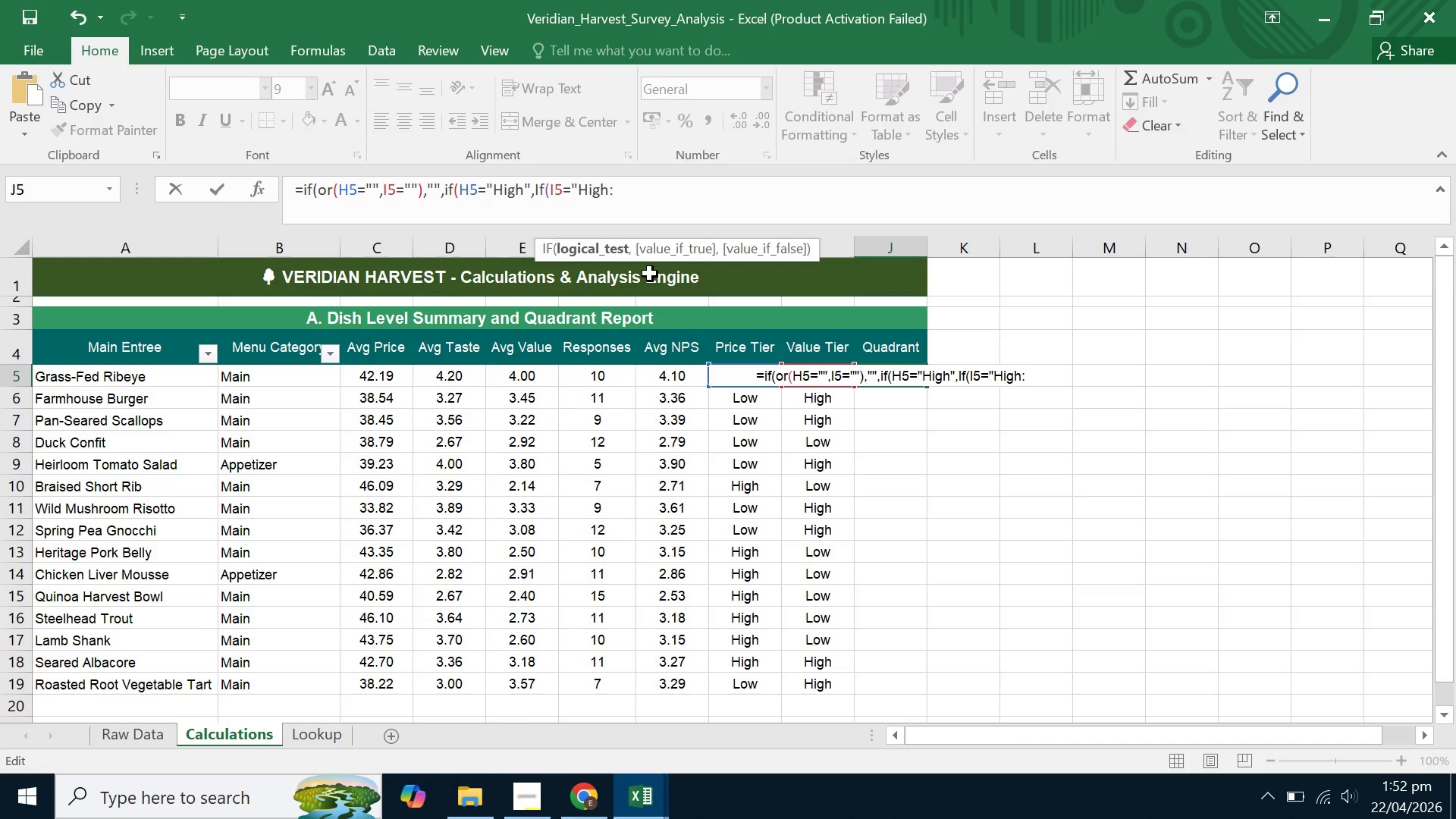 
key(Backspace)
type(","Signature Value", )
key(Backspace)
type("under)
key(Backspace)
key(Backspace)
key(Backspace)
key(Backspace)
key(Backspace)
type(UnderP)
key(Backspace)
type(performer"),if()
 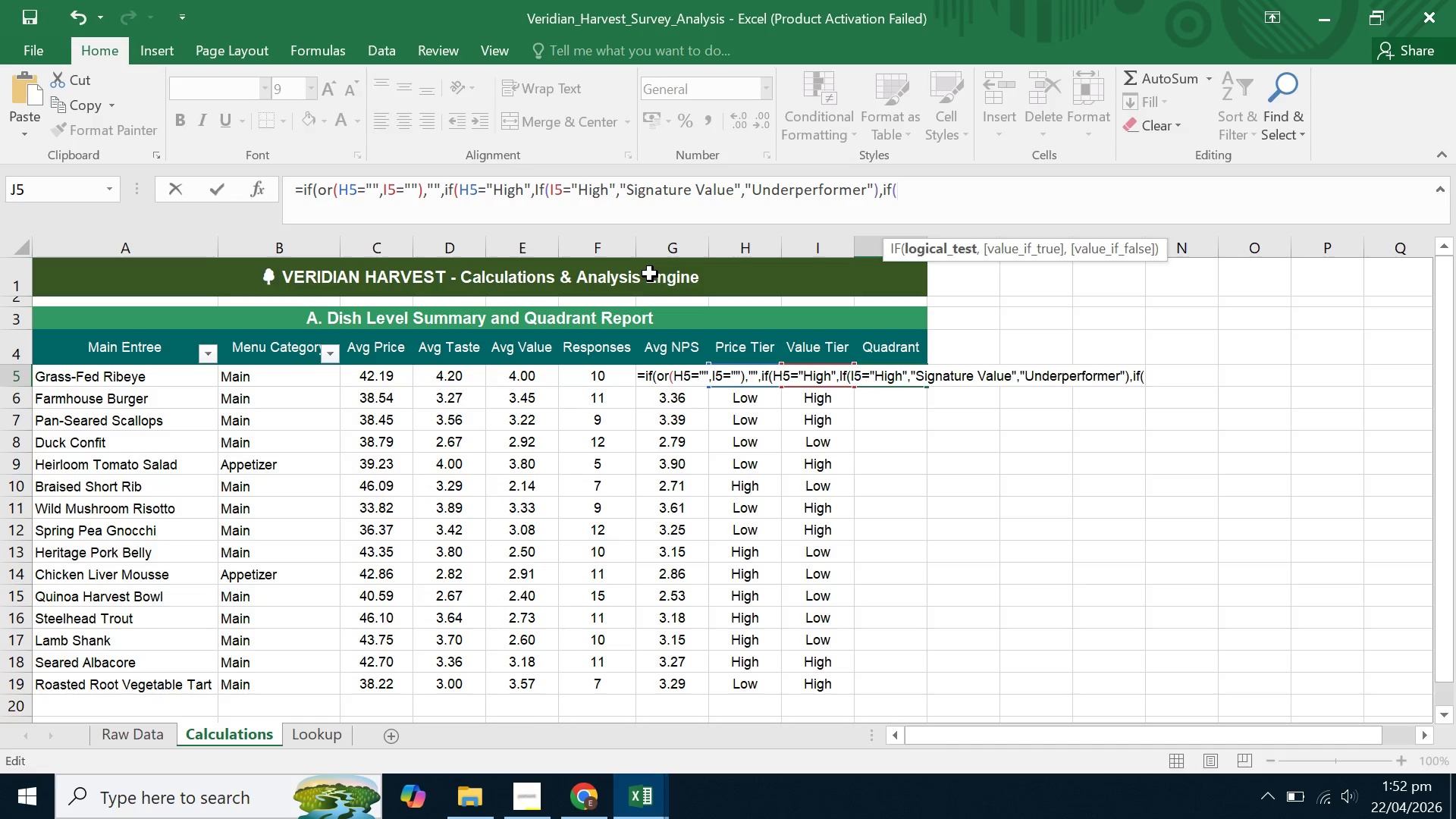 
wait(16.05)
 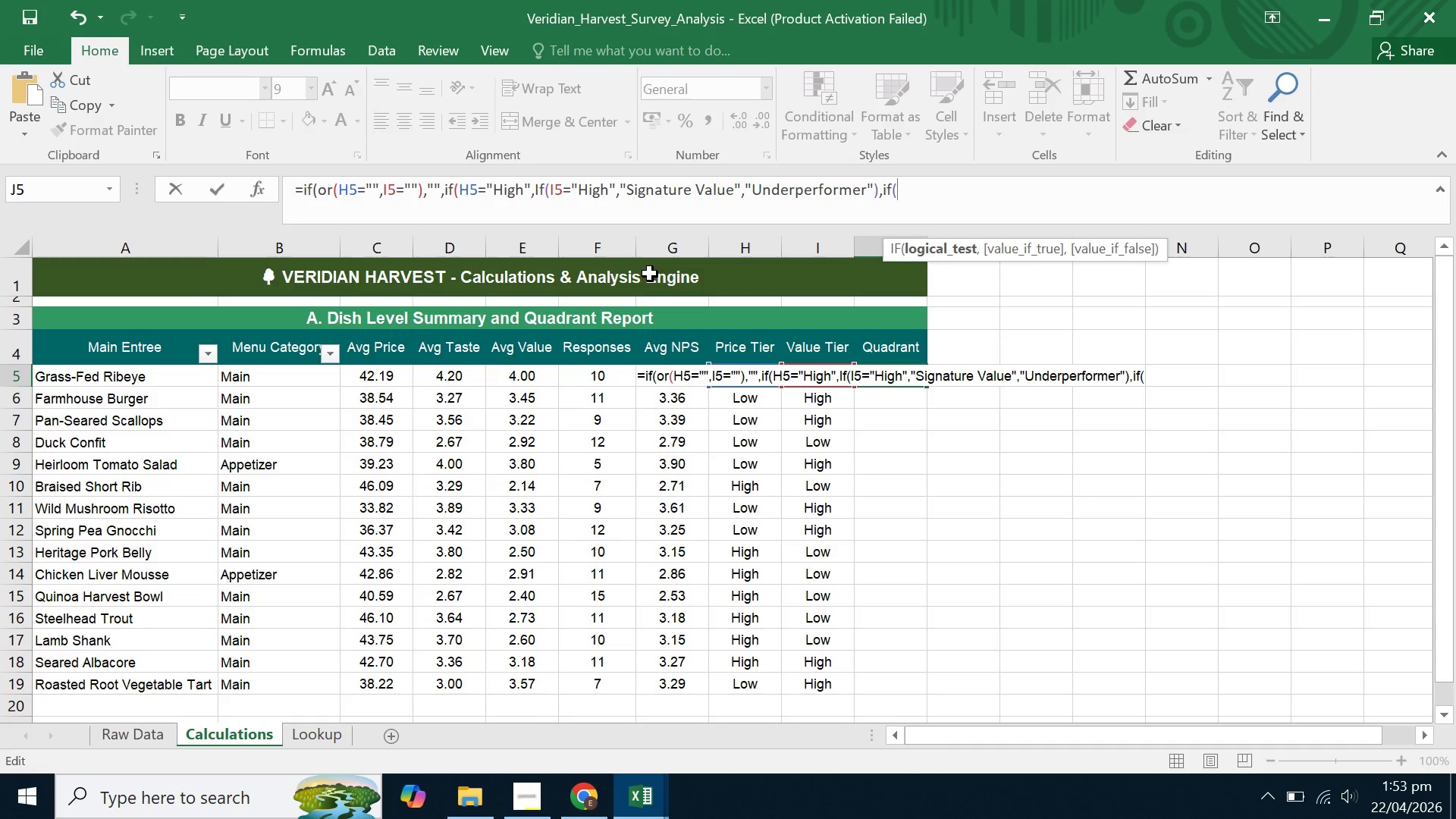 
type(i)
key(Backspace)
type(i5)
 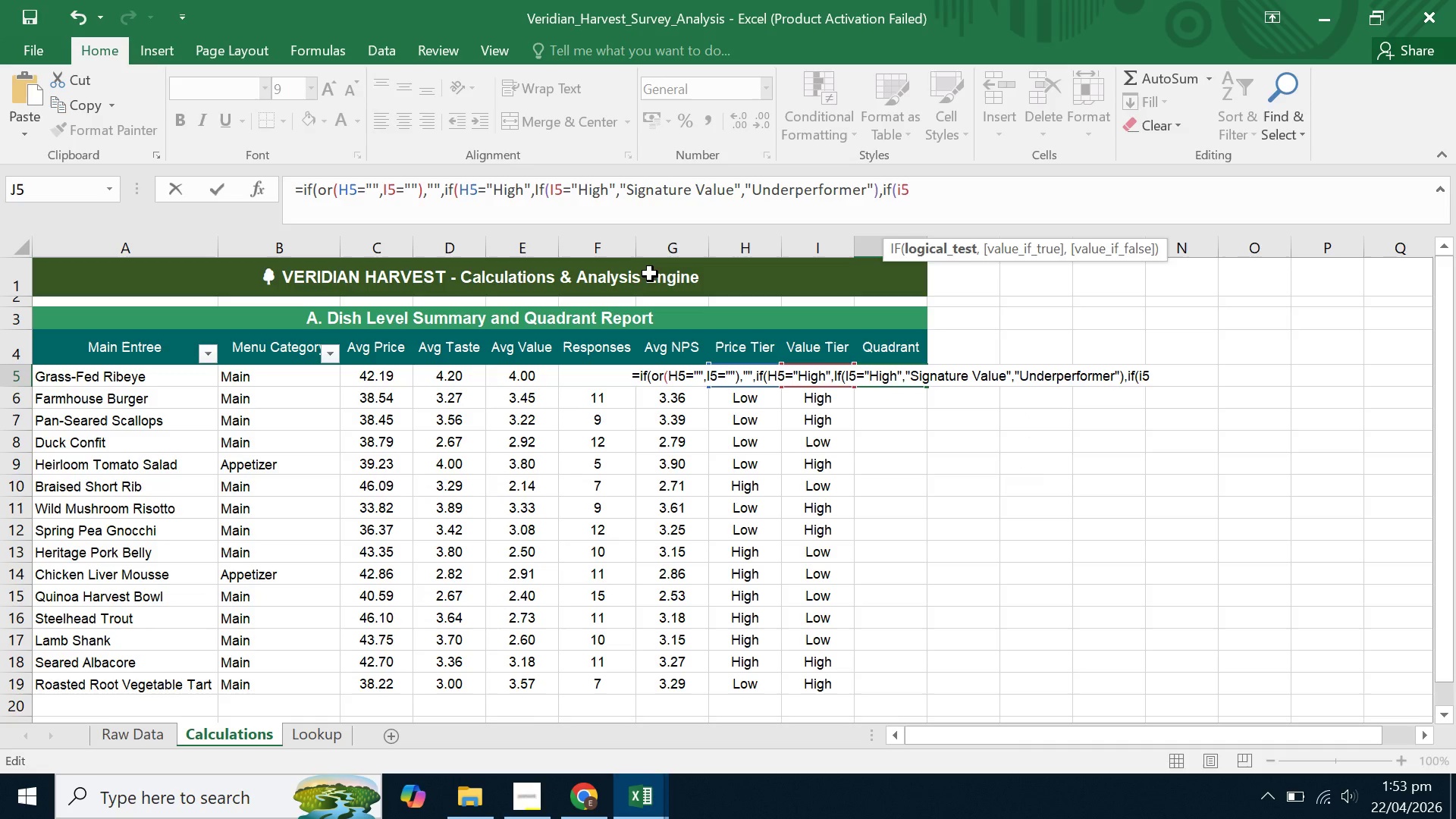 
type(="high)
key(Backspace)
key(Backspace)
key(Backspace)
key(Backspace)
type(High")
 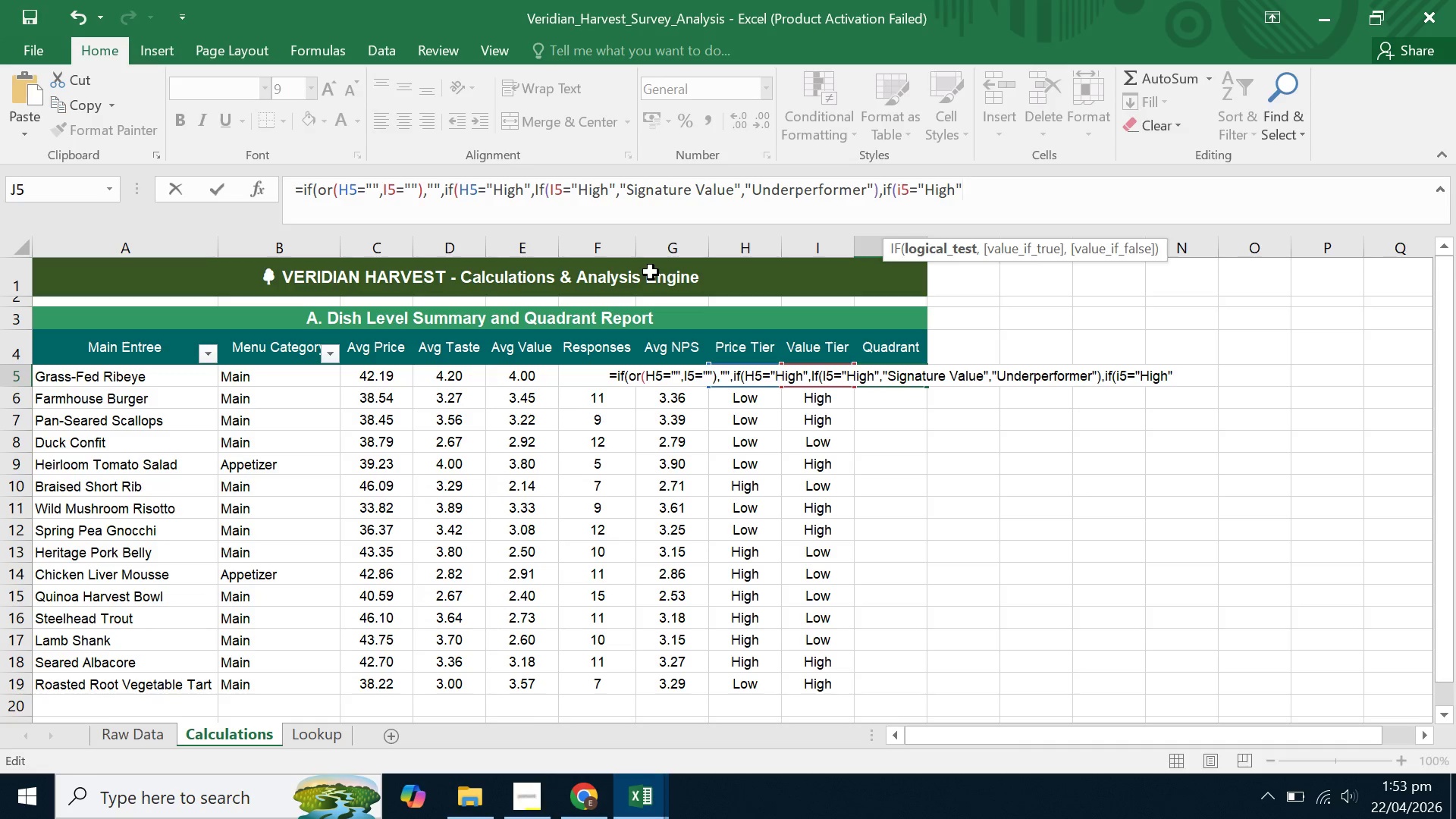 
wait(7.83)
 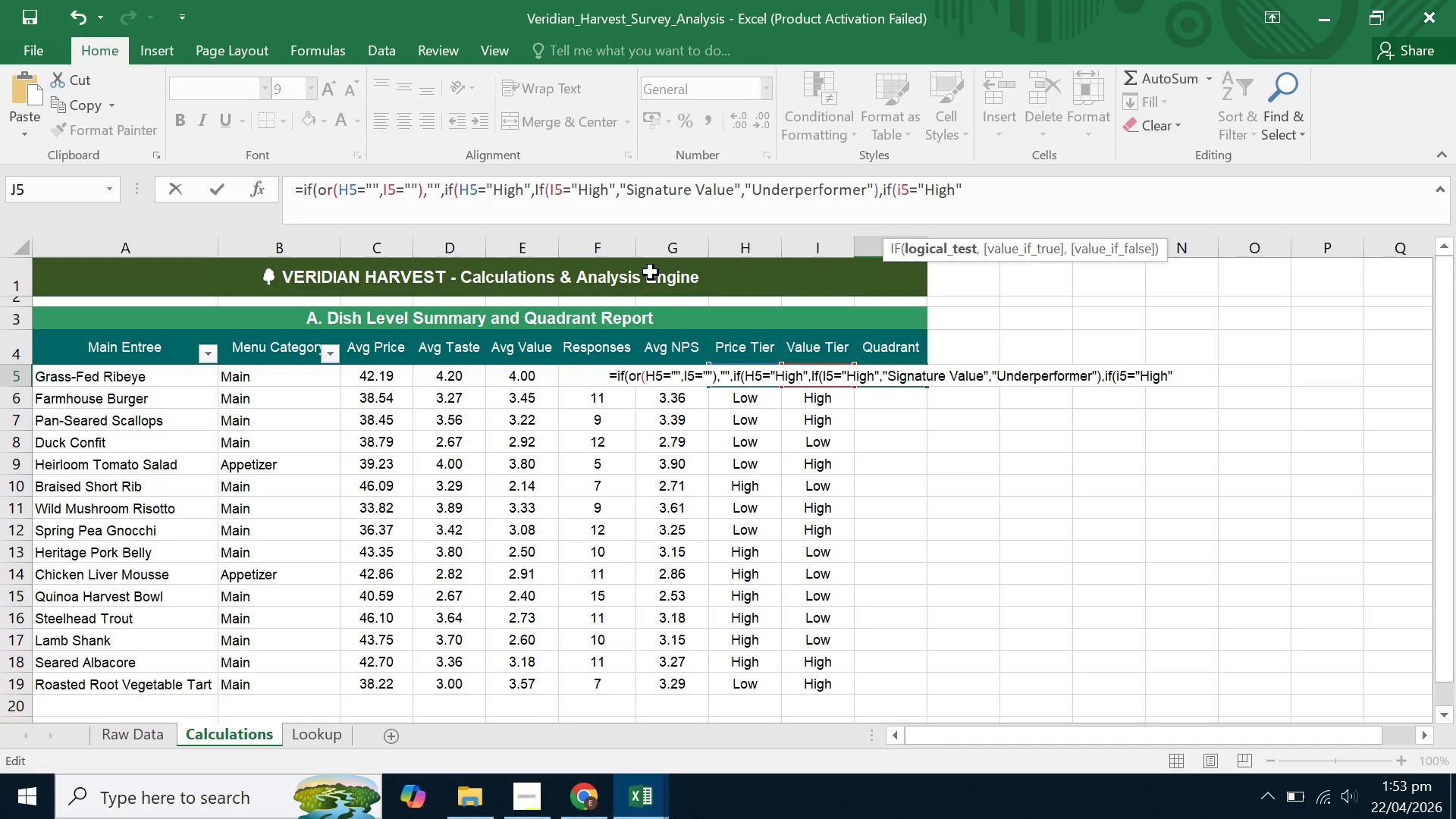 
type(,"Hidden Gem")
 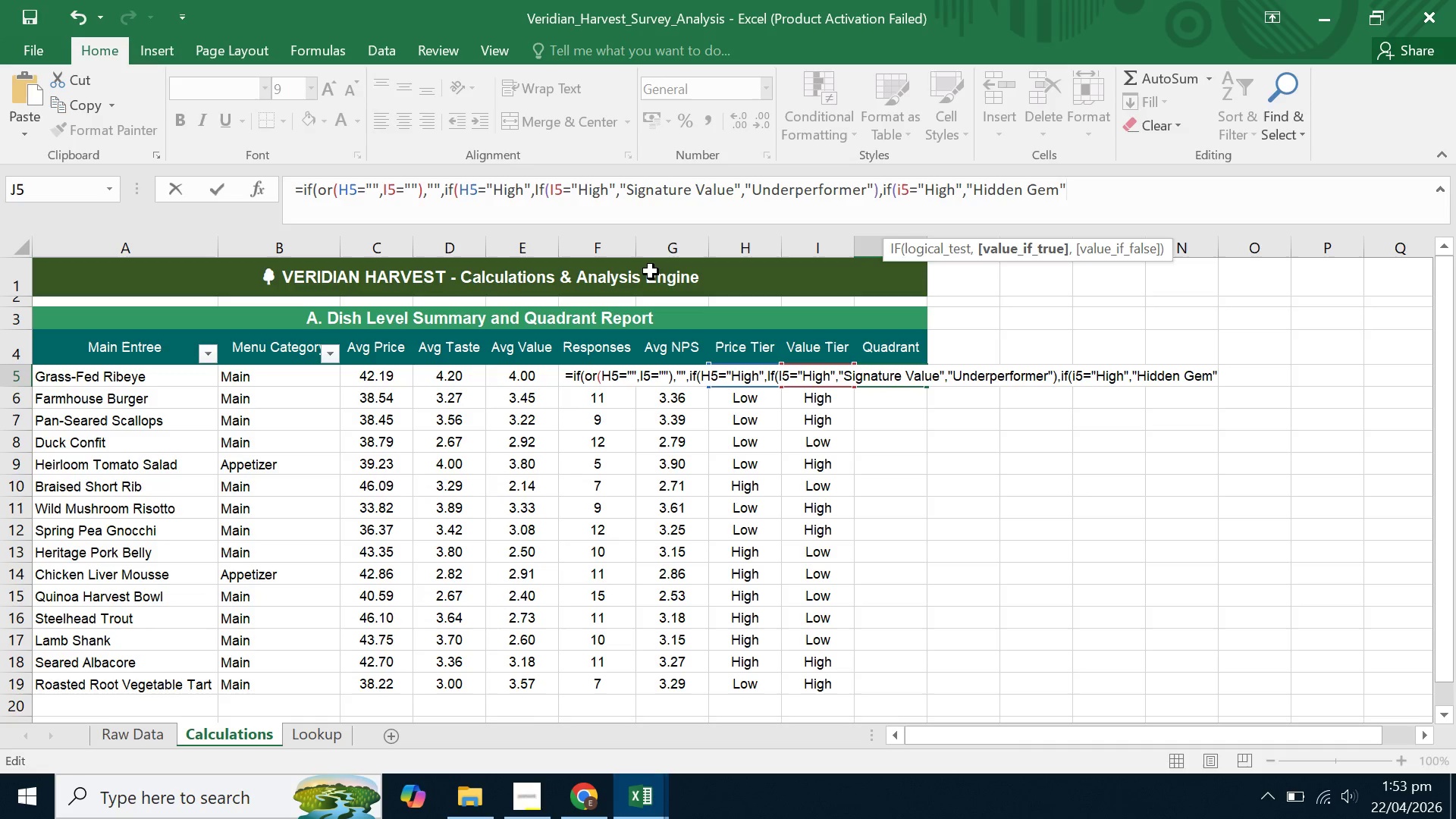 
wait(5.78)
 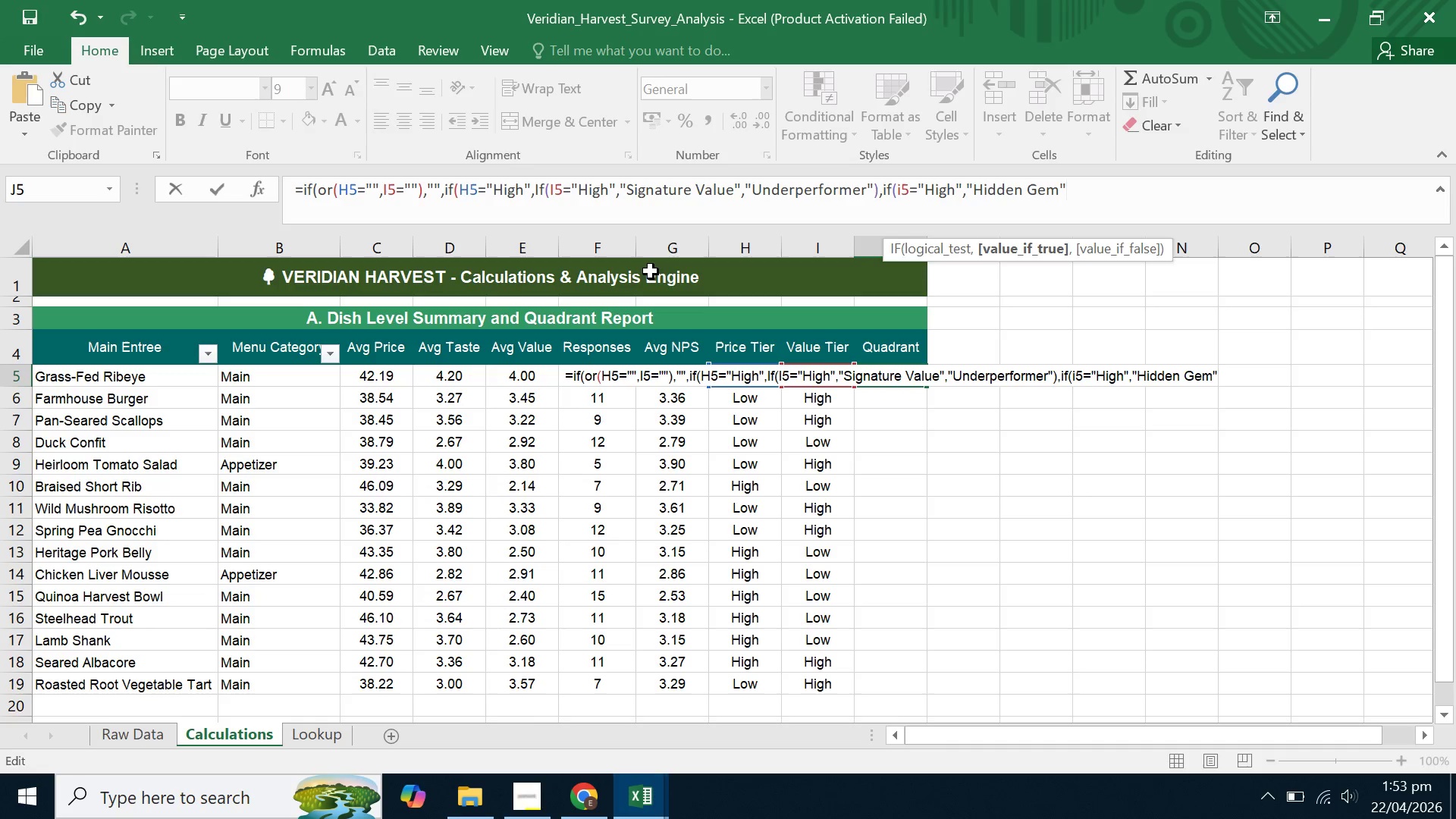 
type(,"B)
key(Backspace)
type(Value basic)
key(Backspace)
key(Backspace)
key(Backspace)
key(Backspace)
key(Backspace)
type(Bosc)
key(Backspace)
key(Backspace)
key(Backspace)
key(Backspace)
type(Basic"))))
 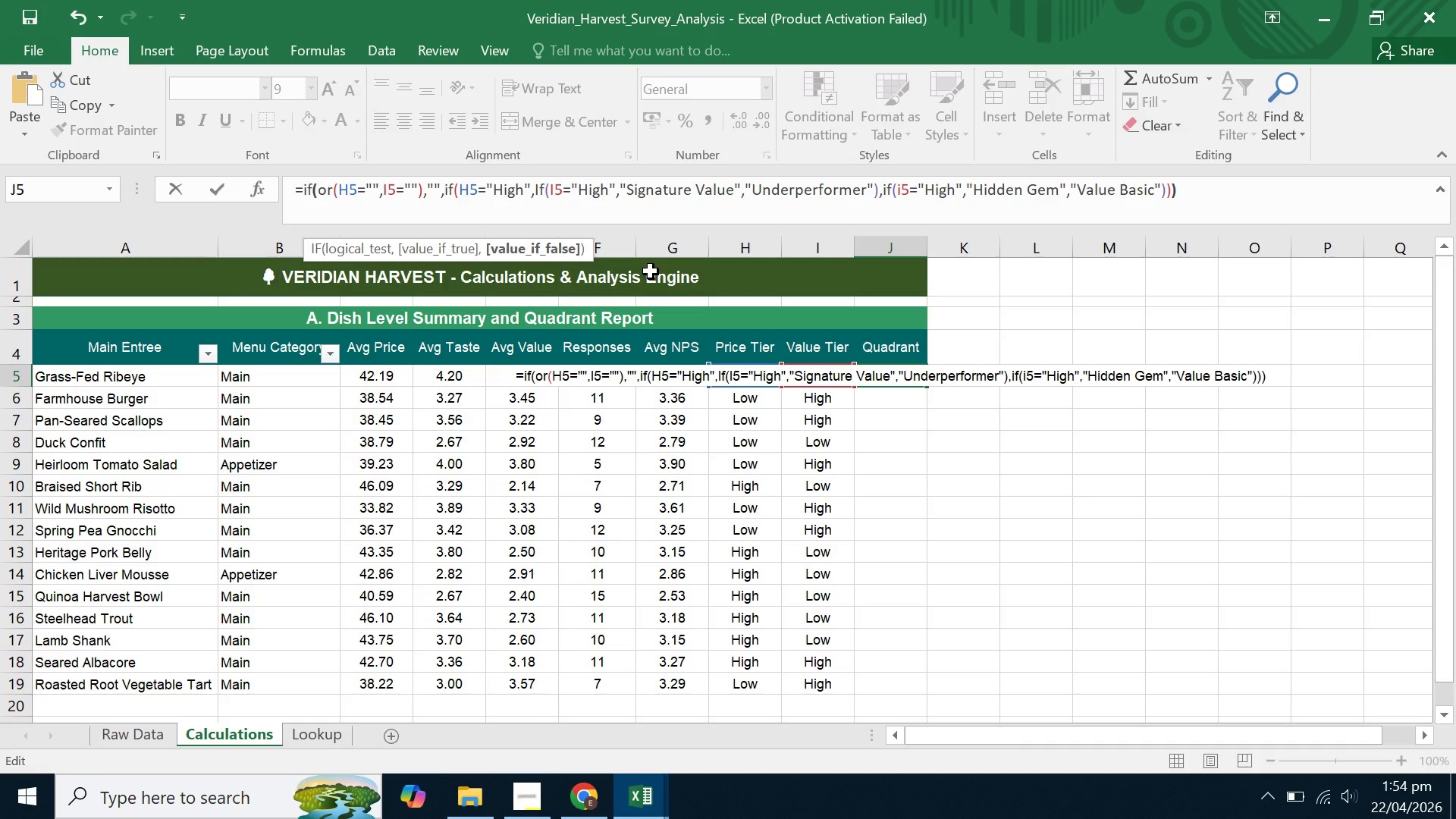 
key(Enter)
 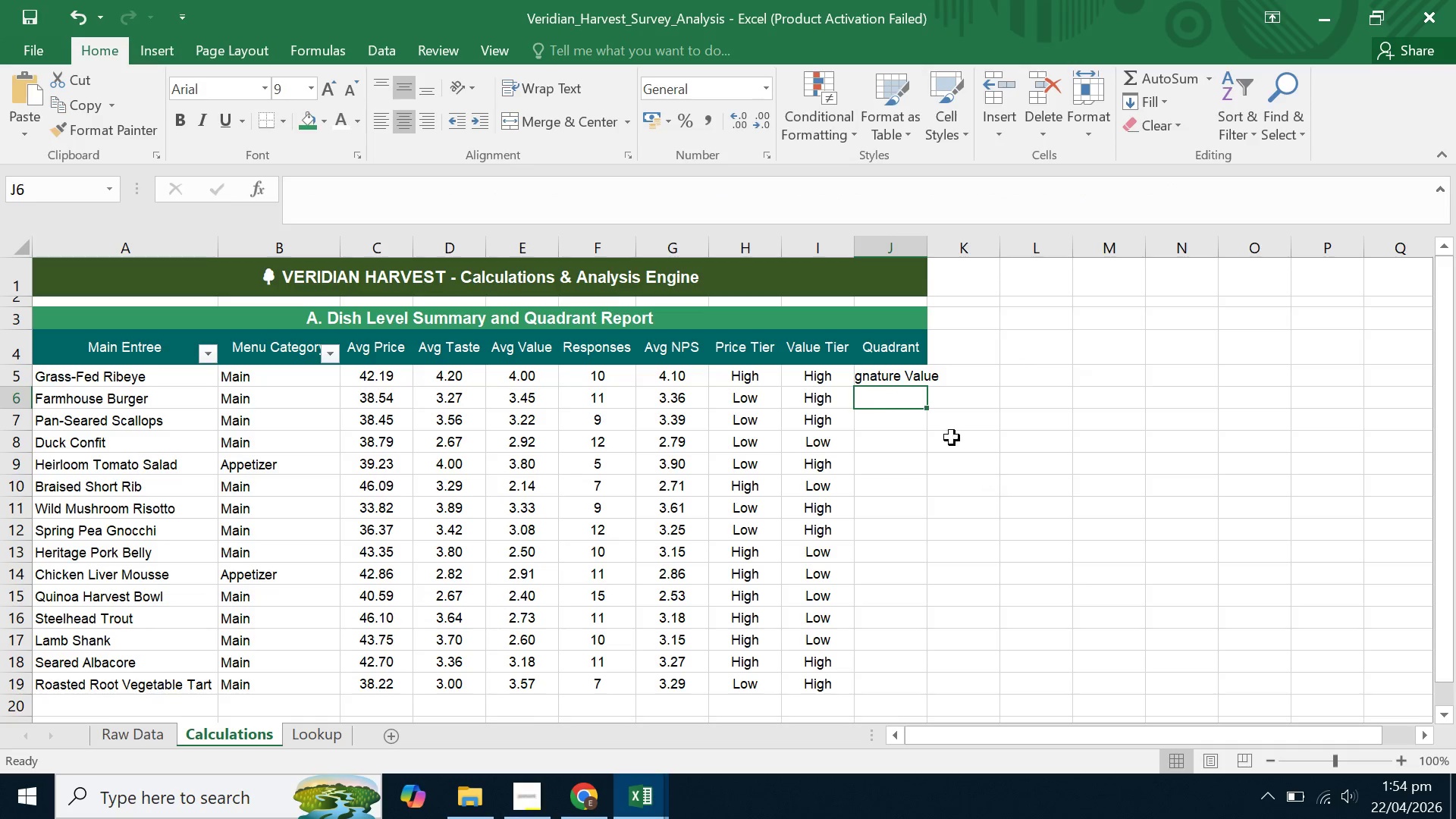 
left_click([884, 377])
 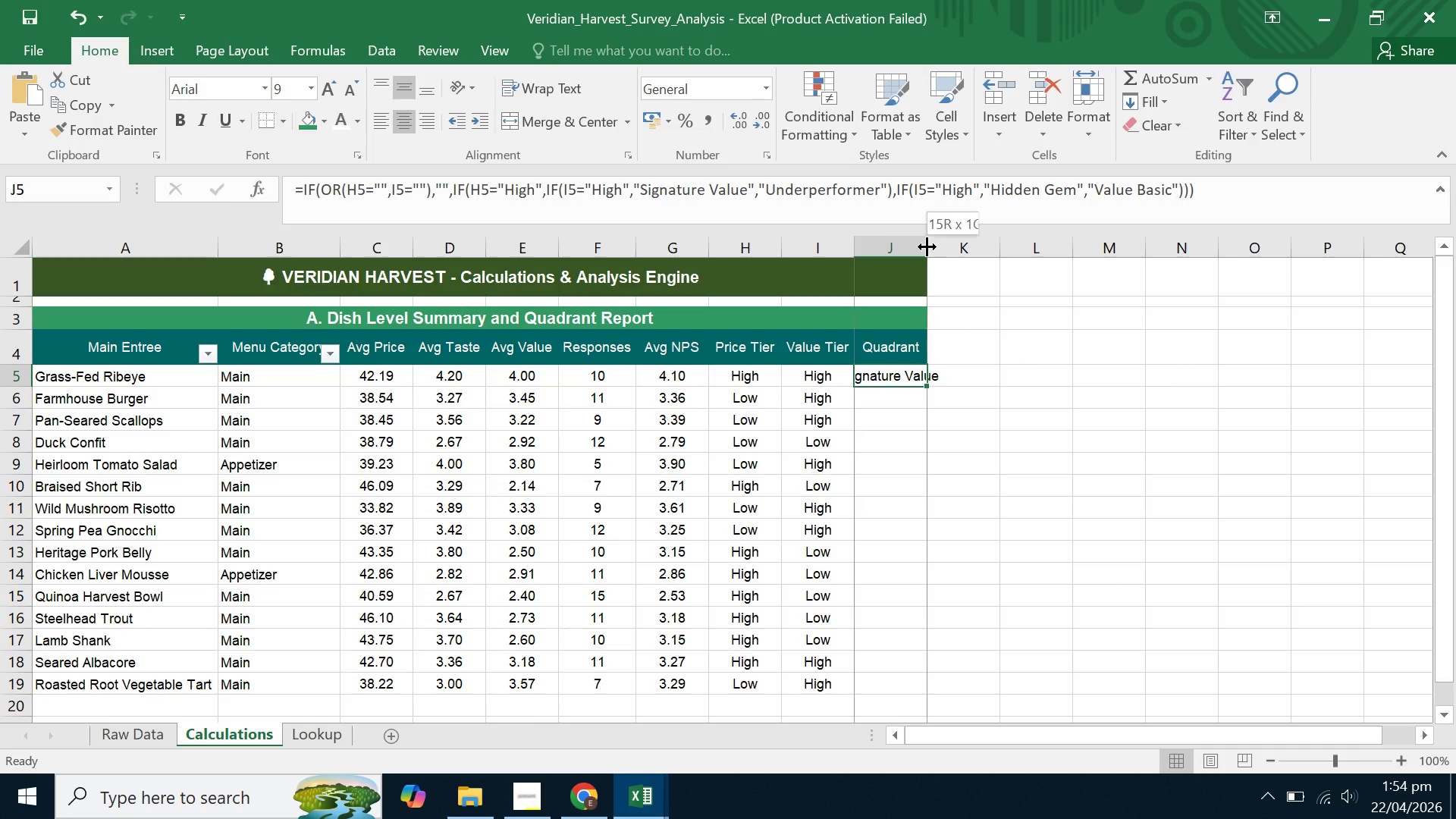 
double_click([927, 246])
 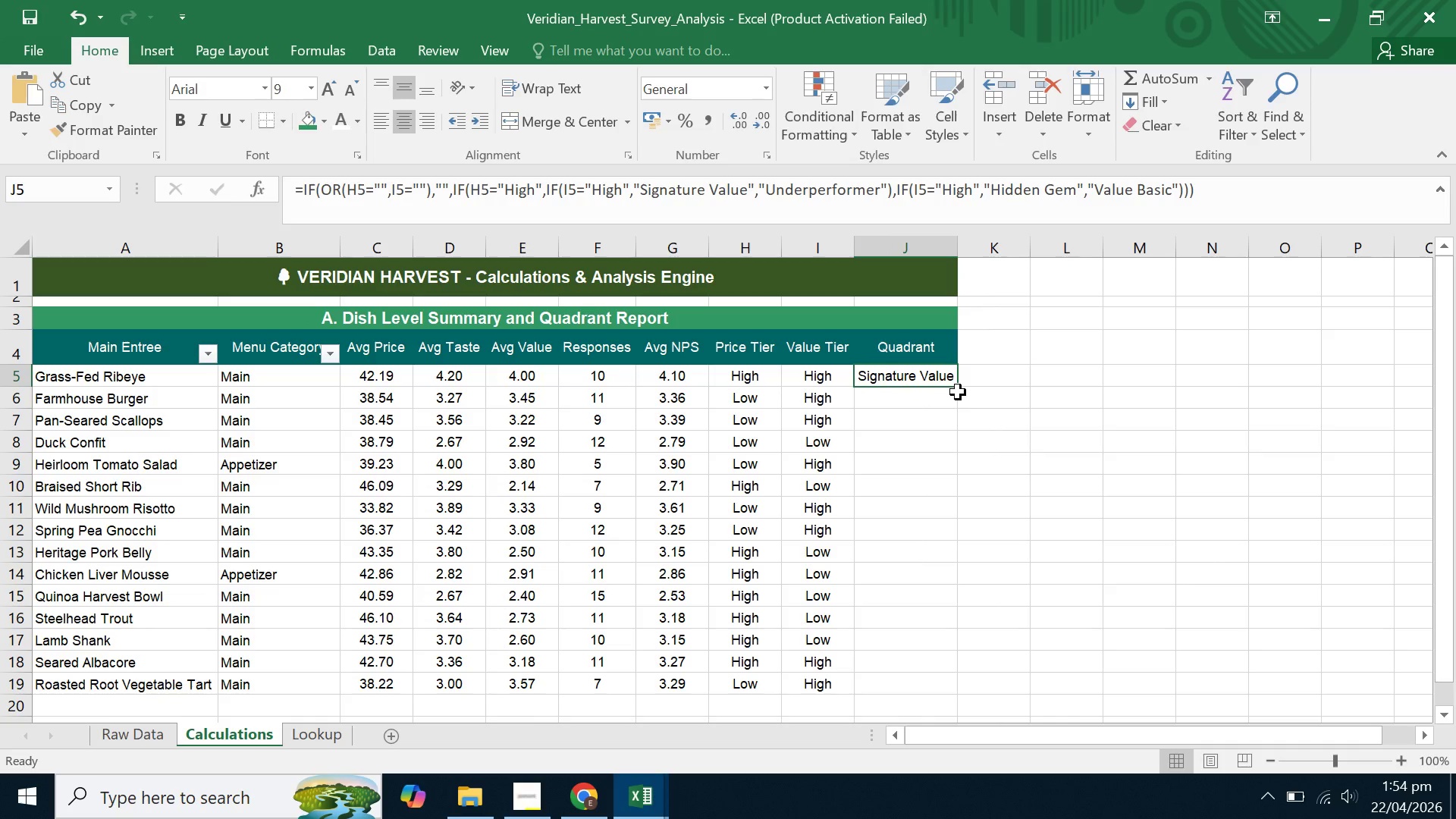 
left_click([958, 384])
 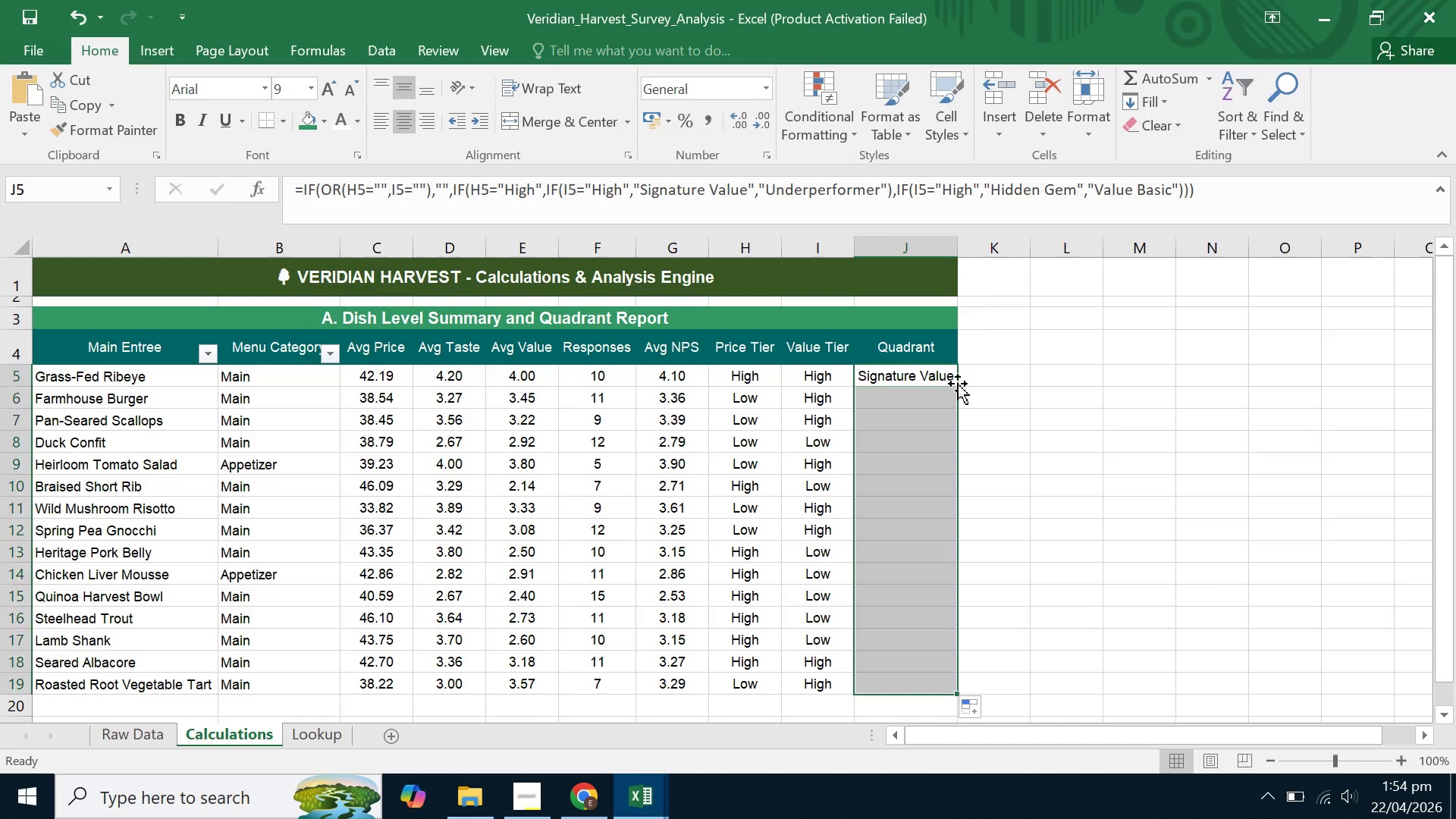 
left_click_drag(start_coordinate=[958, 384], to_coordinate=[1178, 464])
 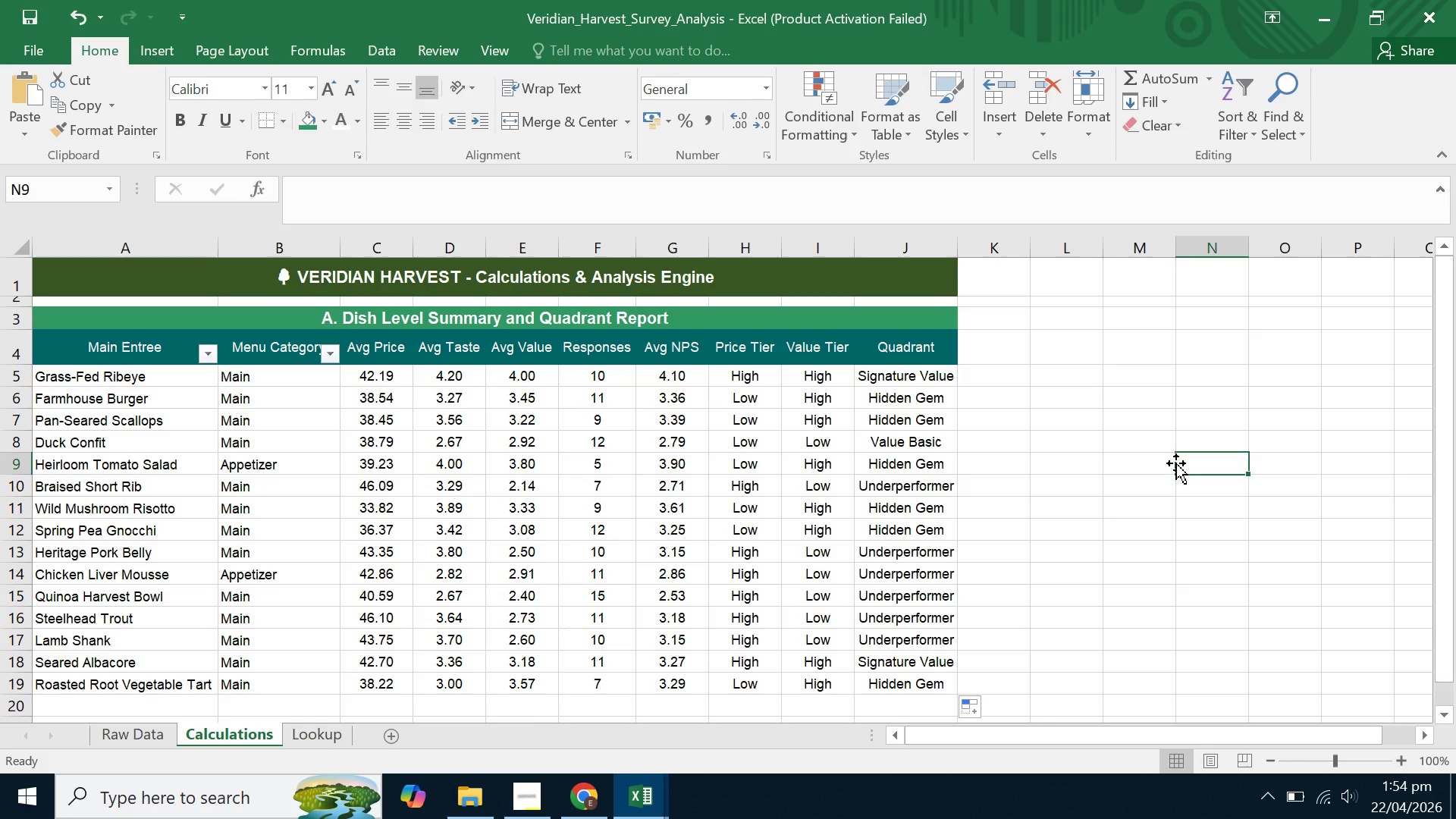 
left_click([1178, 464])
 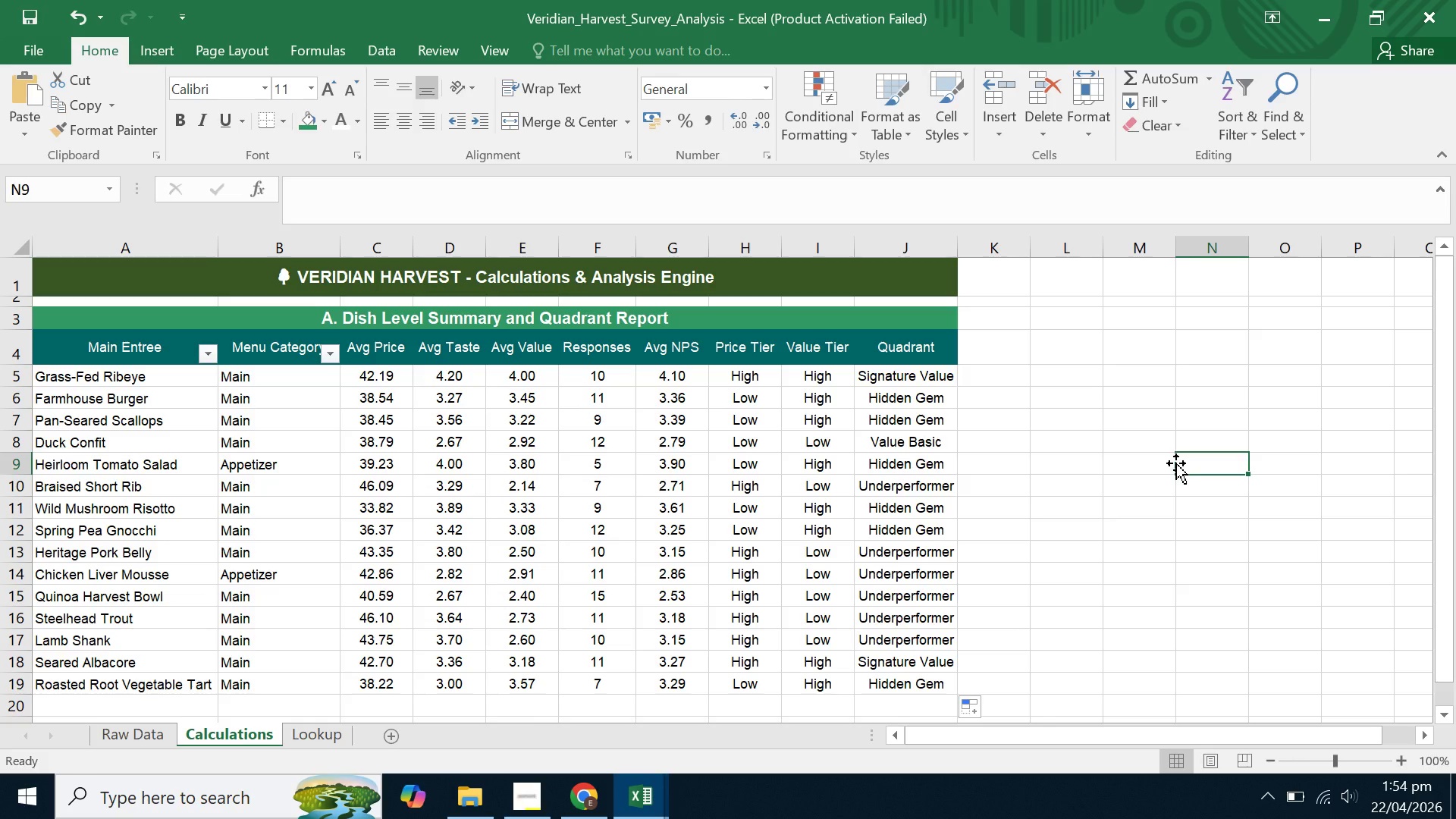 
wait(14.41)
 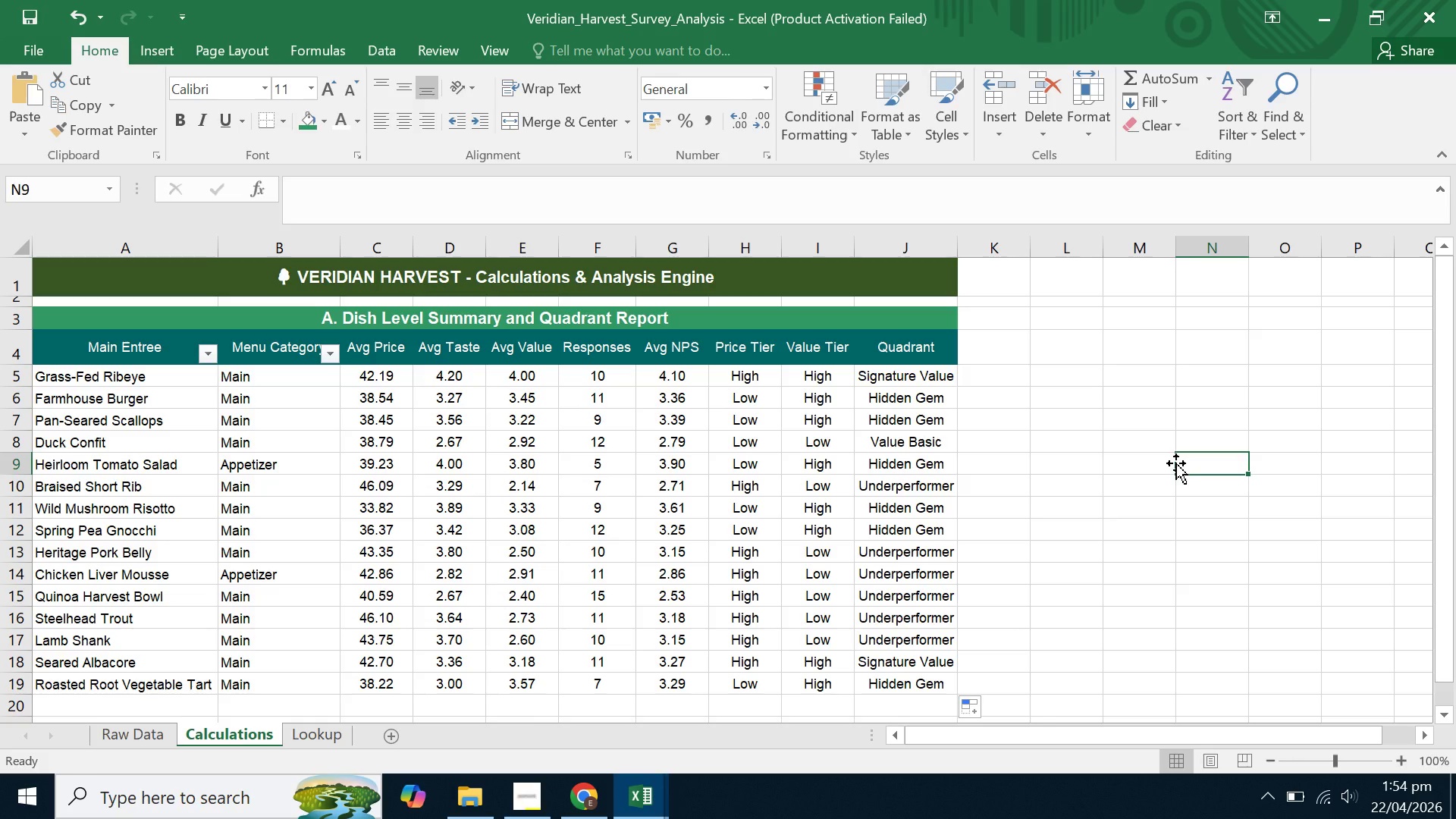 
double_click([952, 381])
 